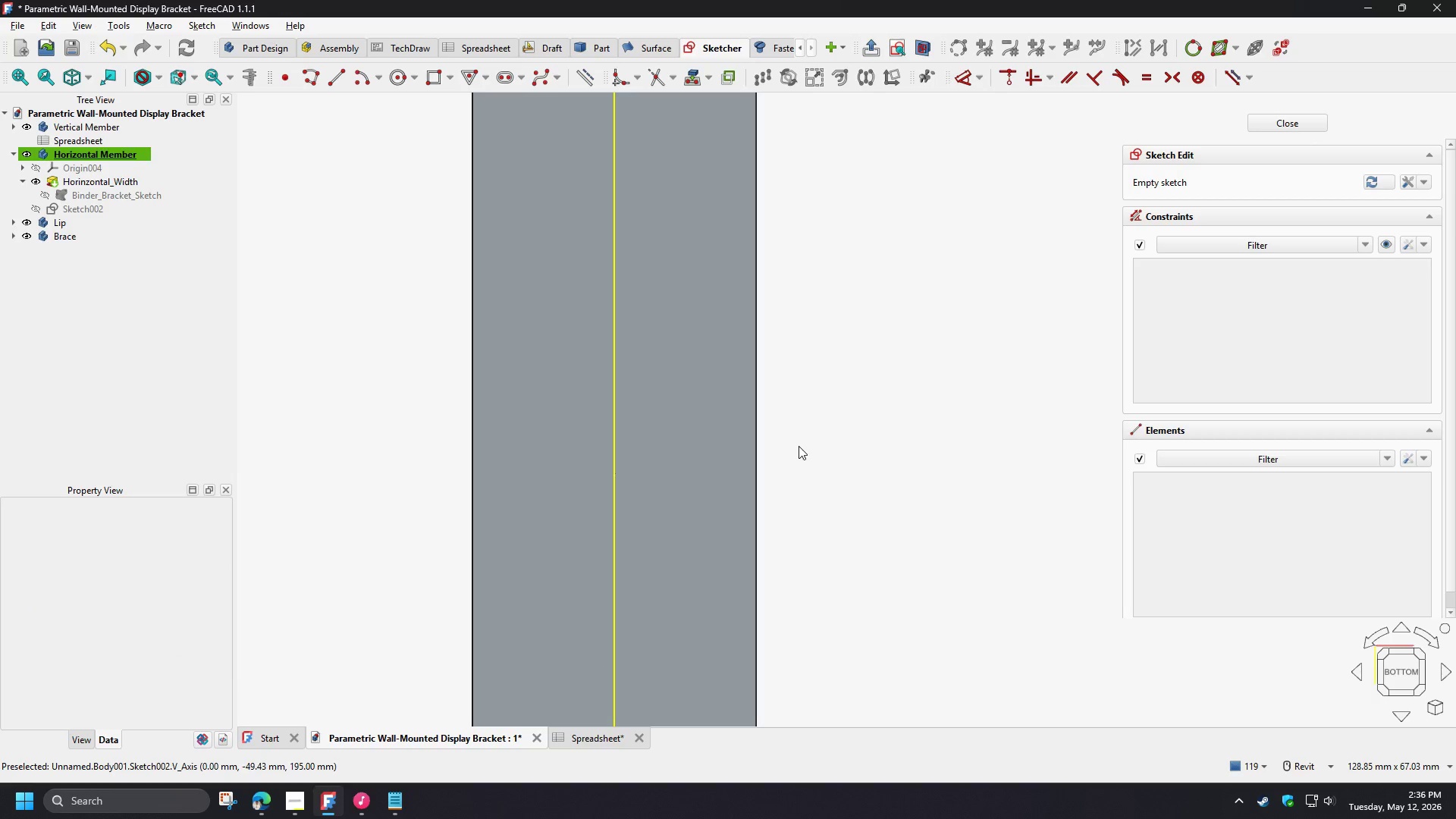 
wait(10.48)
 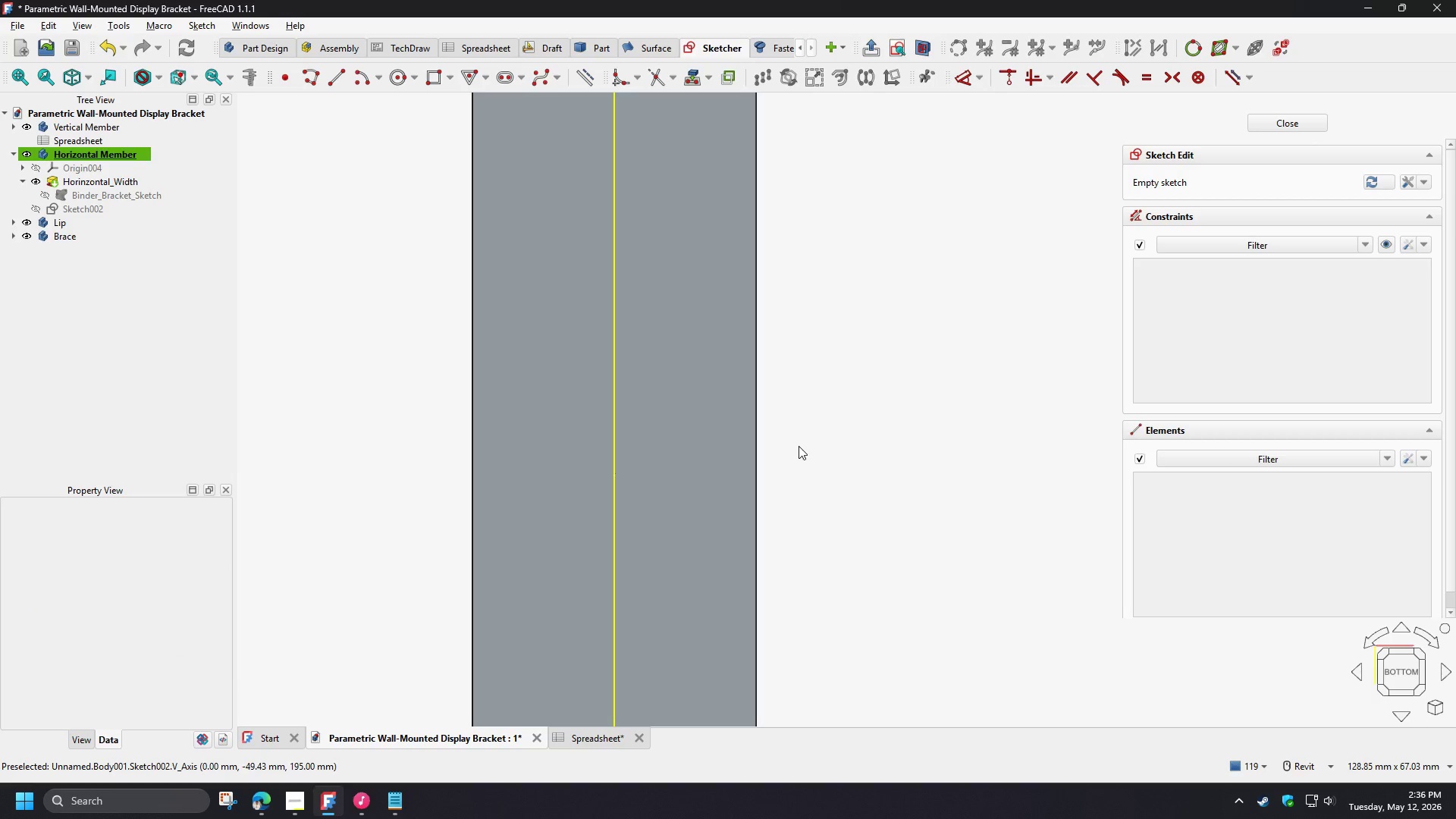 
left_click([1270, 128])
 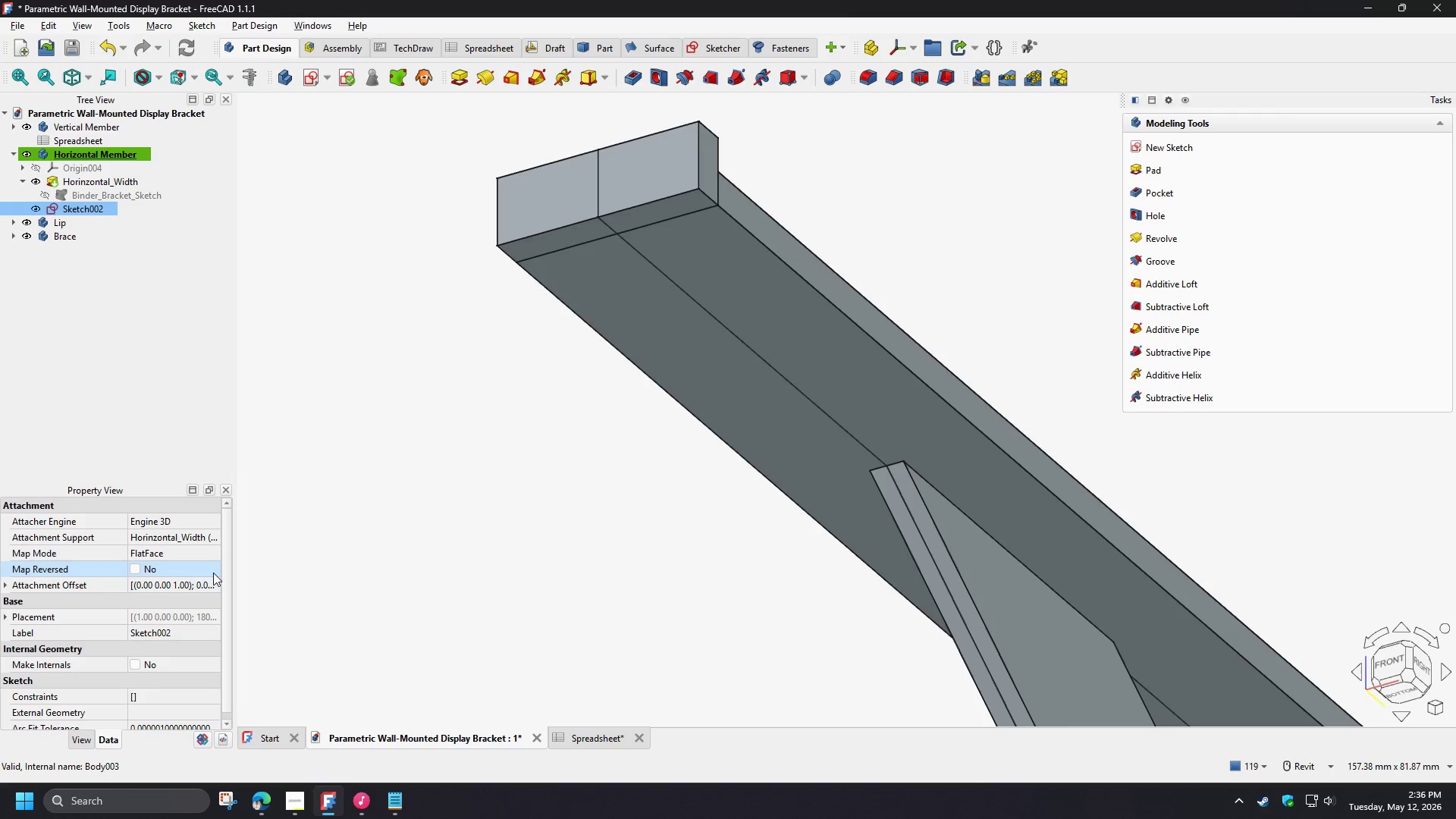 
double_click([213, 583])
 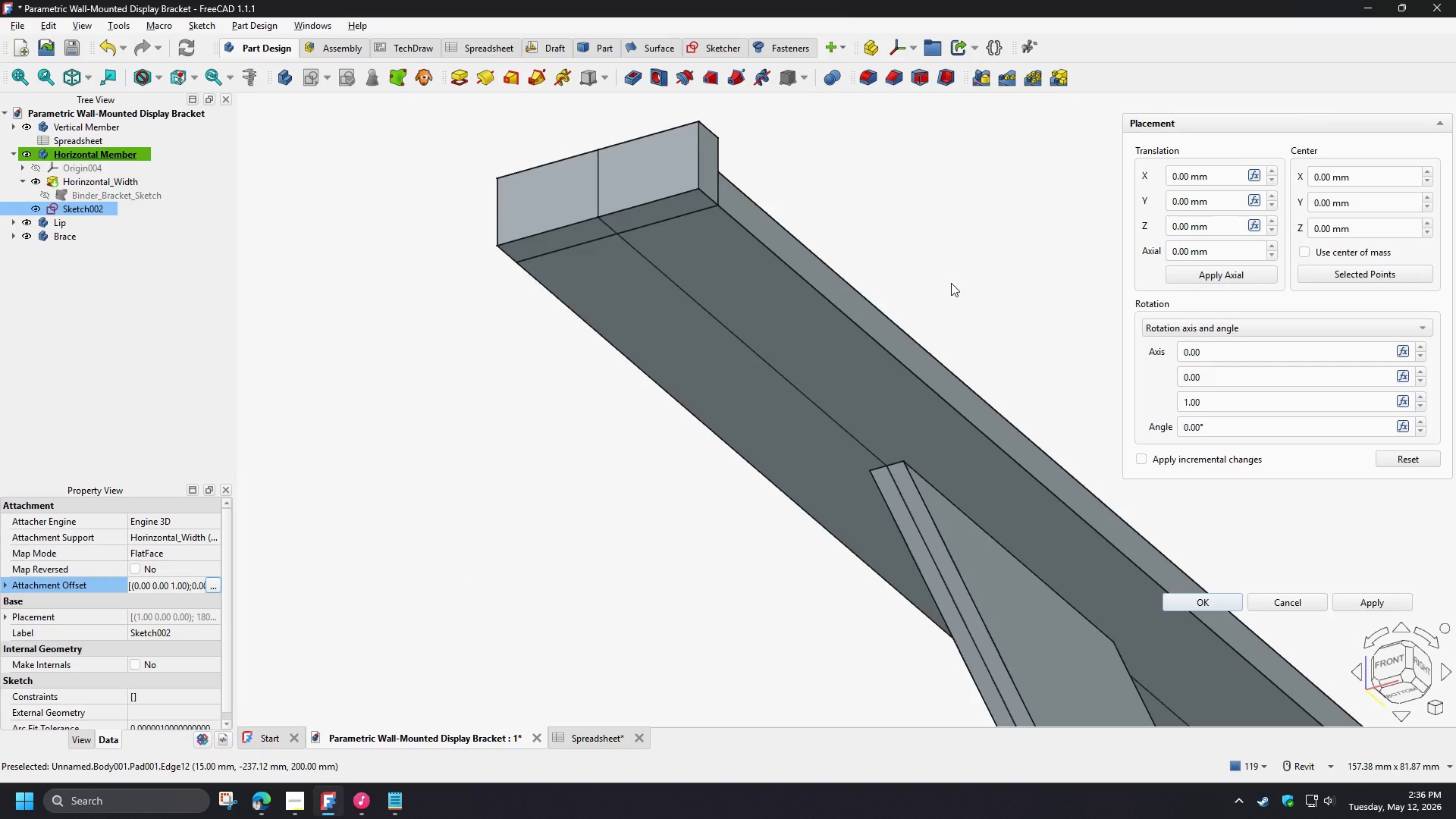 
wait(5.69)
 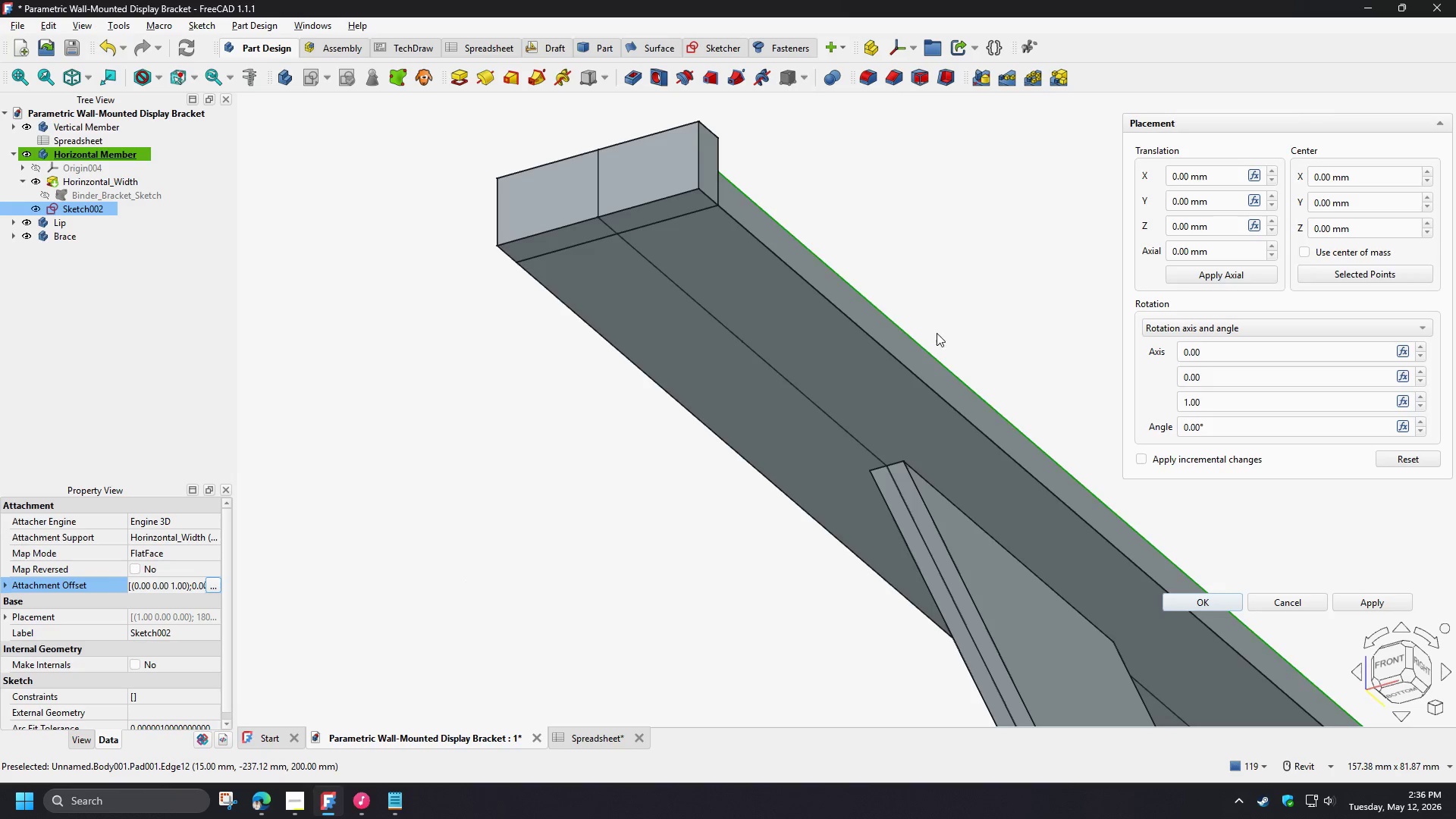 
left_click_drag(start_coordinate=[1238, 379], to_coordinate=[1094, 369])
 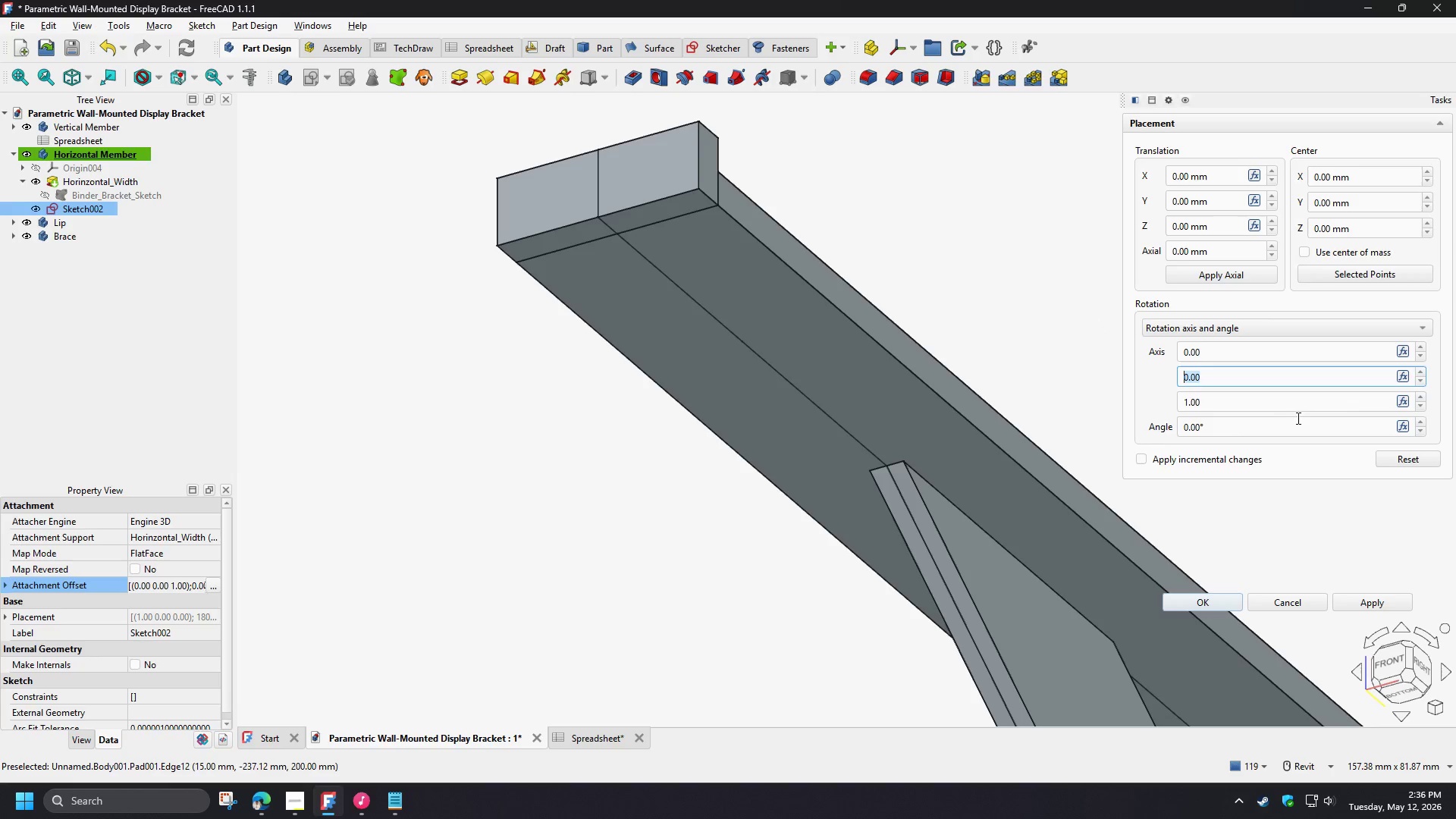 
key(1)
 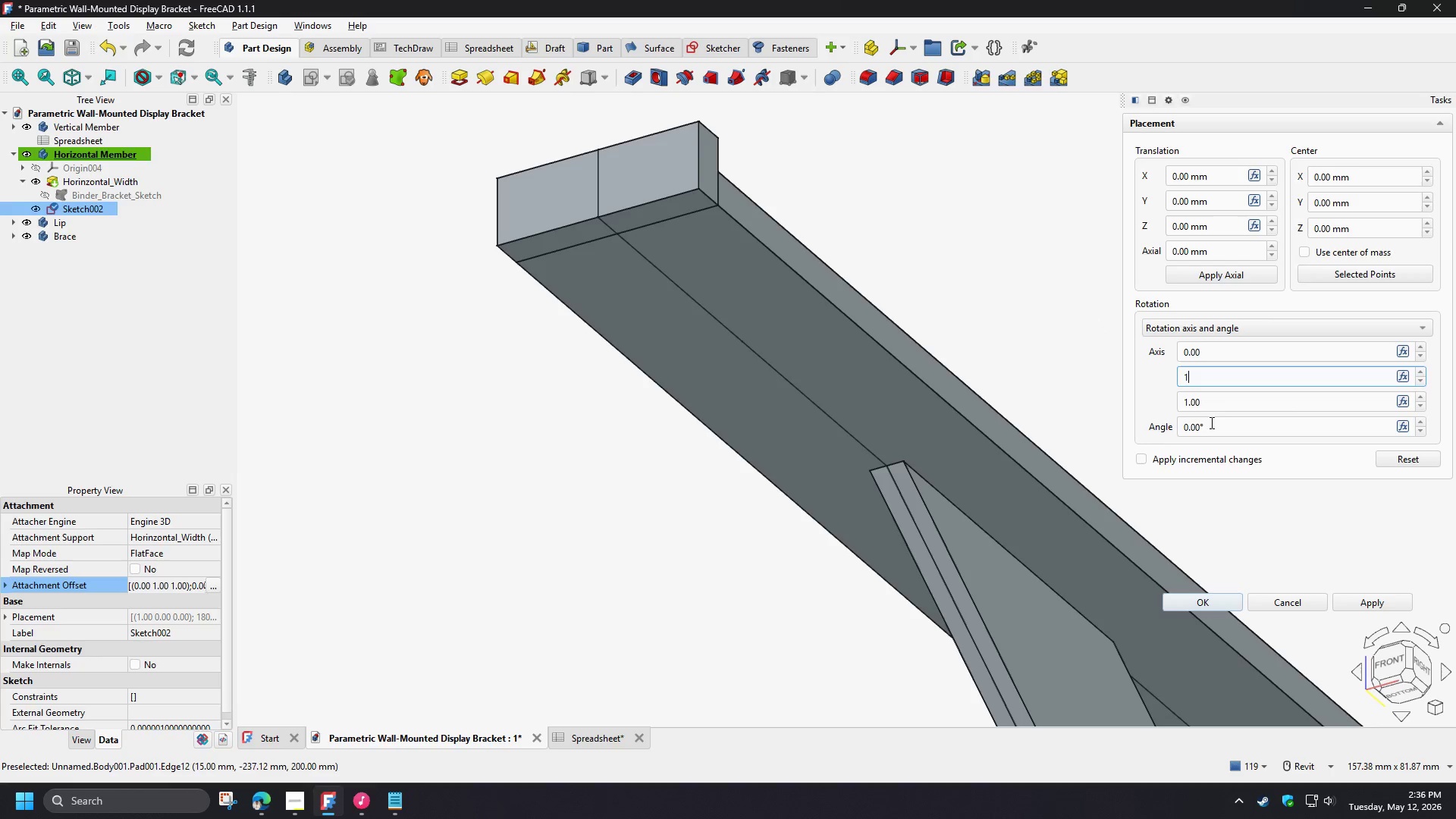 
left_click_drag(start_coordinate=[1212, 422], to_coordinate=[1130, 424])
 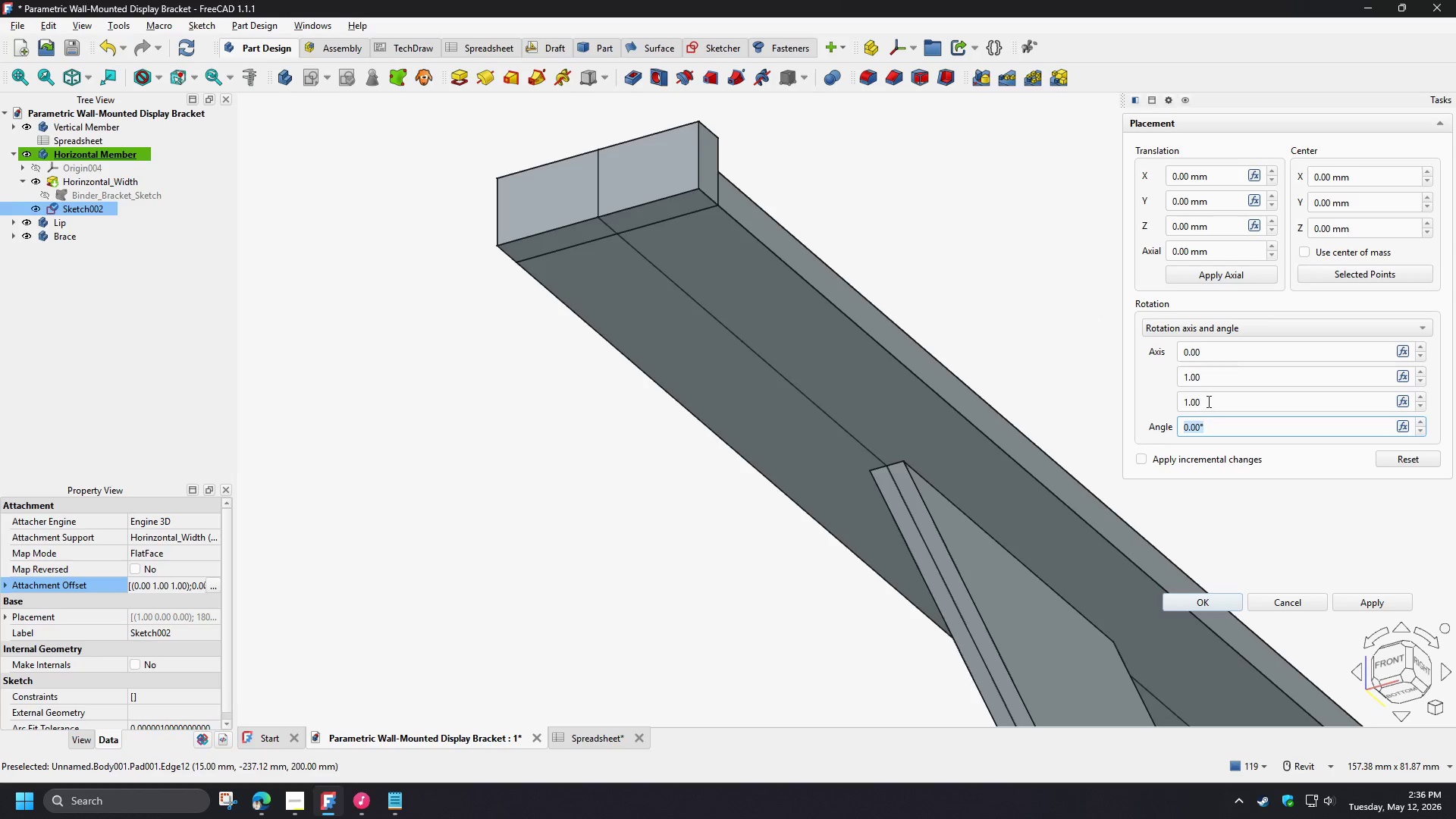 
left_click_drag(start_coordinate=[1208, 401], to_coordinate=[1122, 405])
 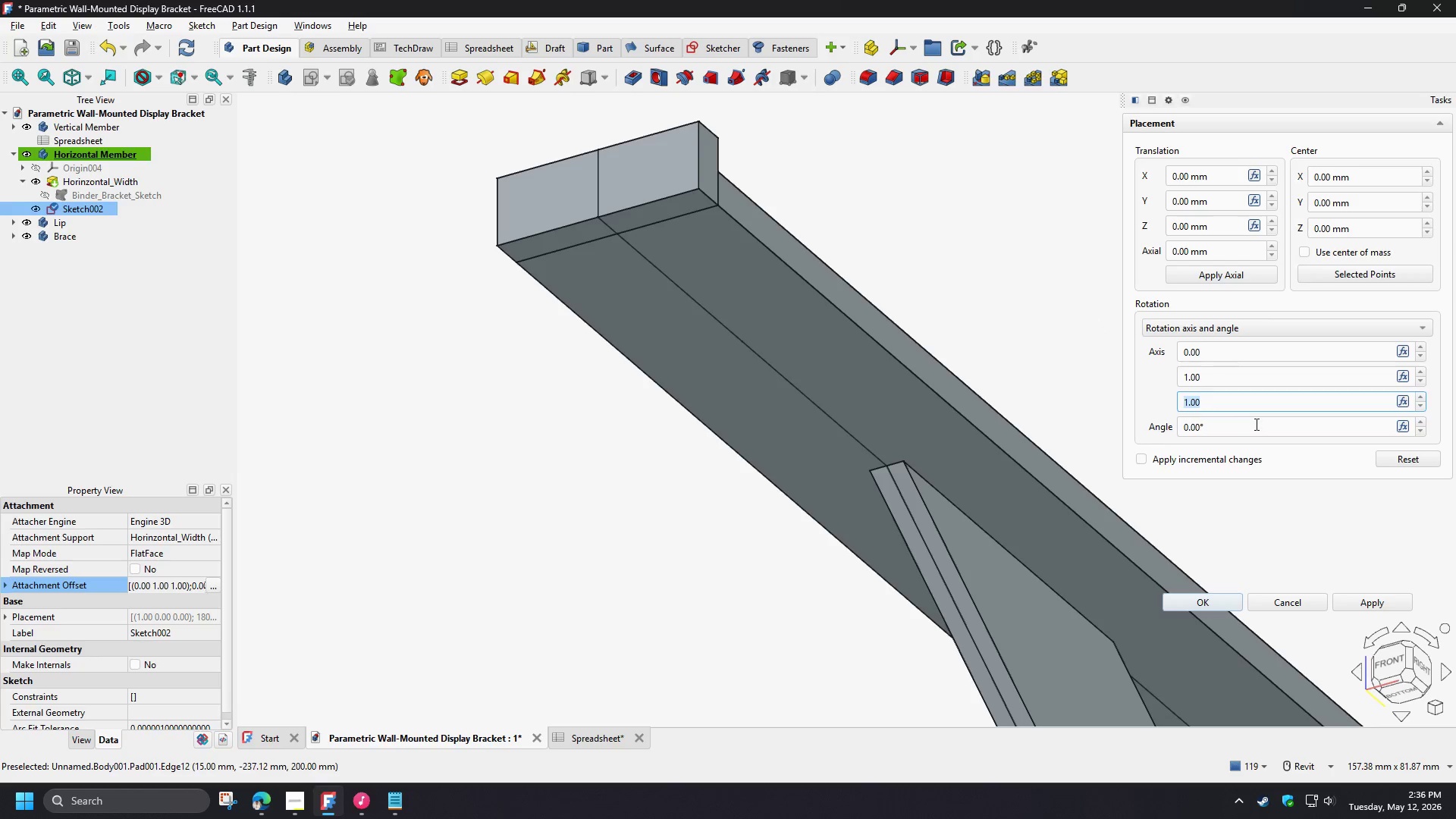 
key(Numpad0)
 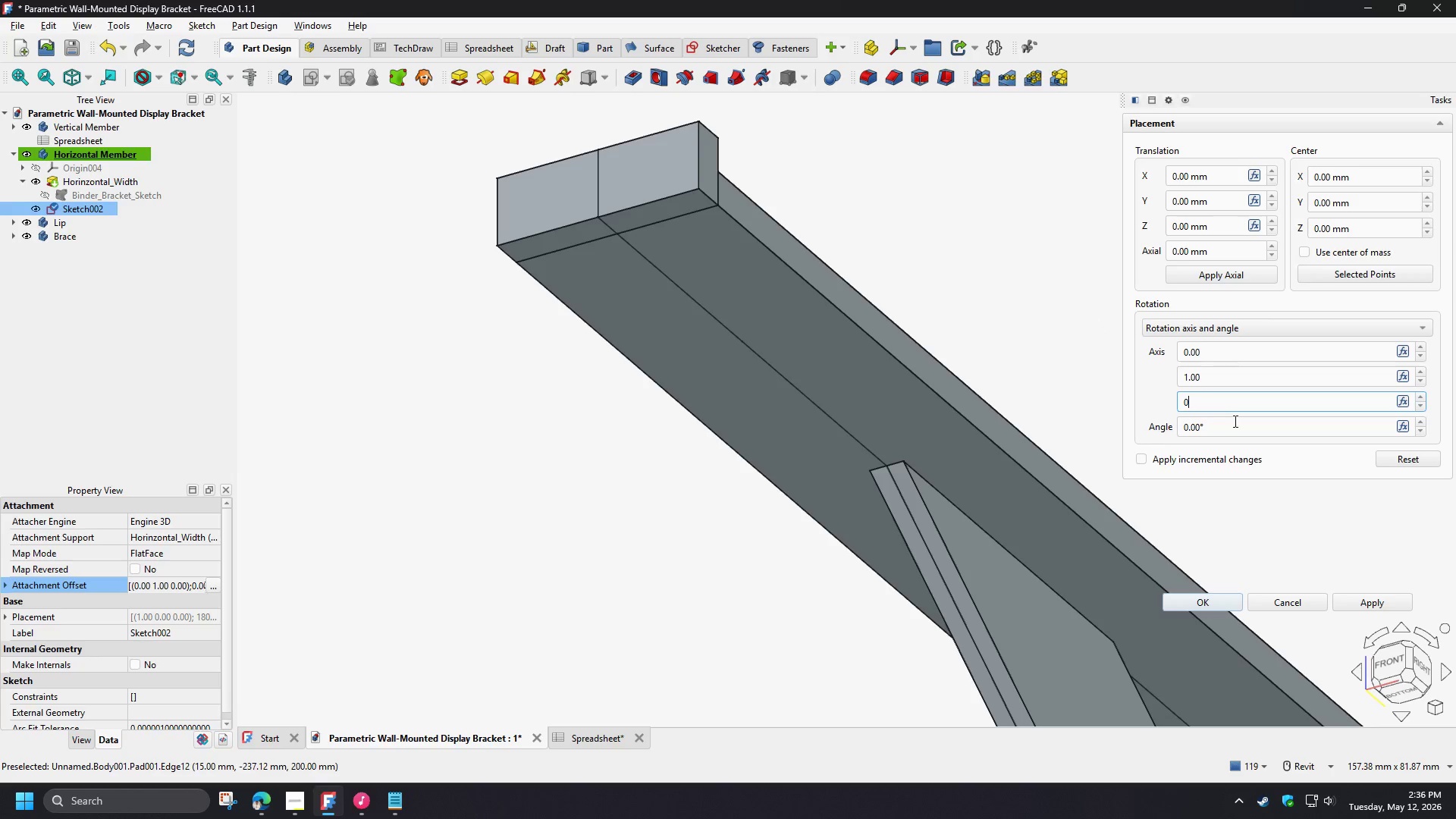 
left_click_drag(start_coordinate=[1230, 423], to_coordinate=[1121, 425])
 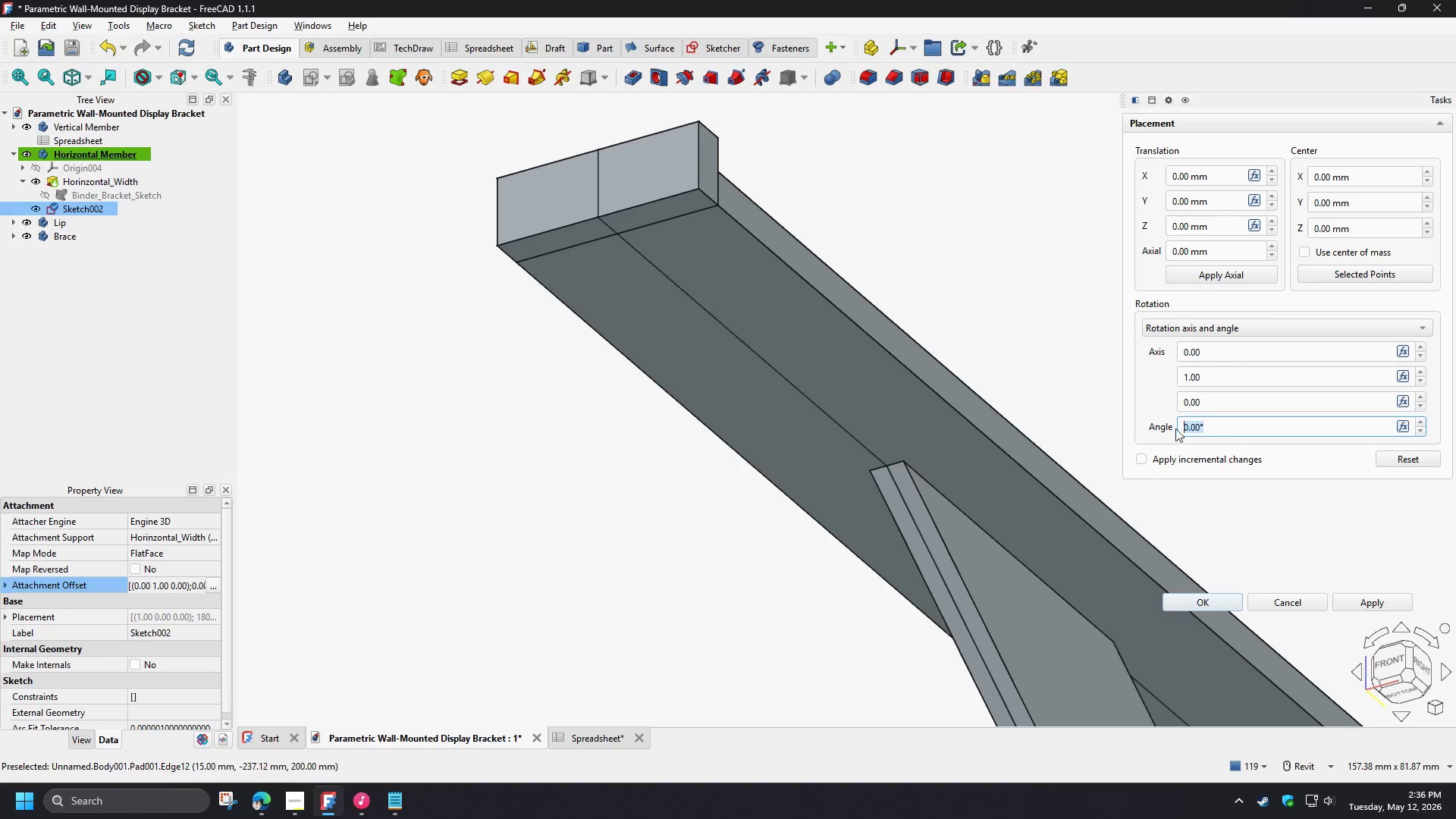 
key(Numpad1)
 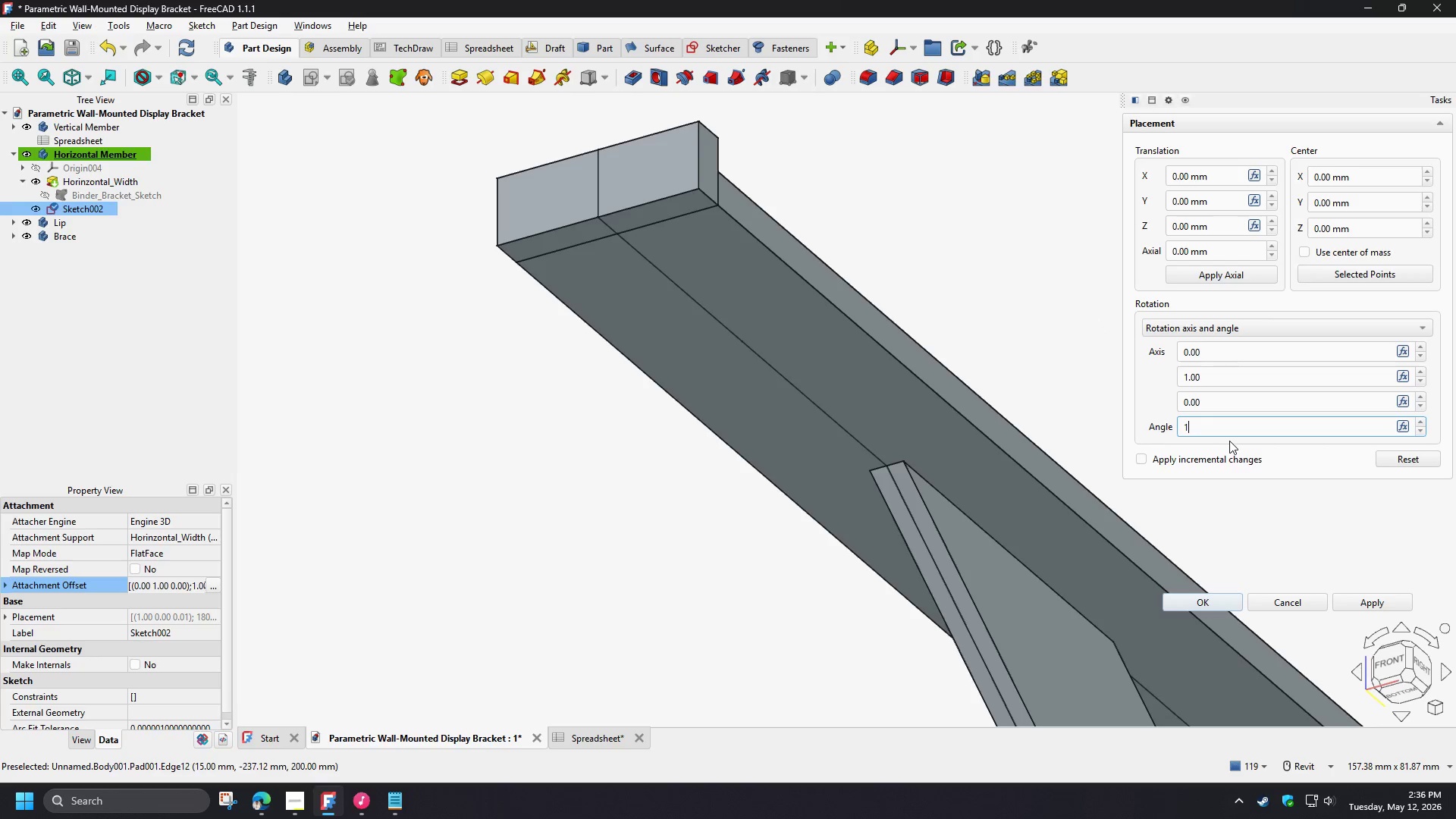 
key(Numpad8)
 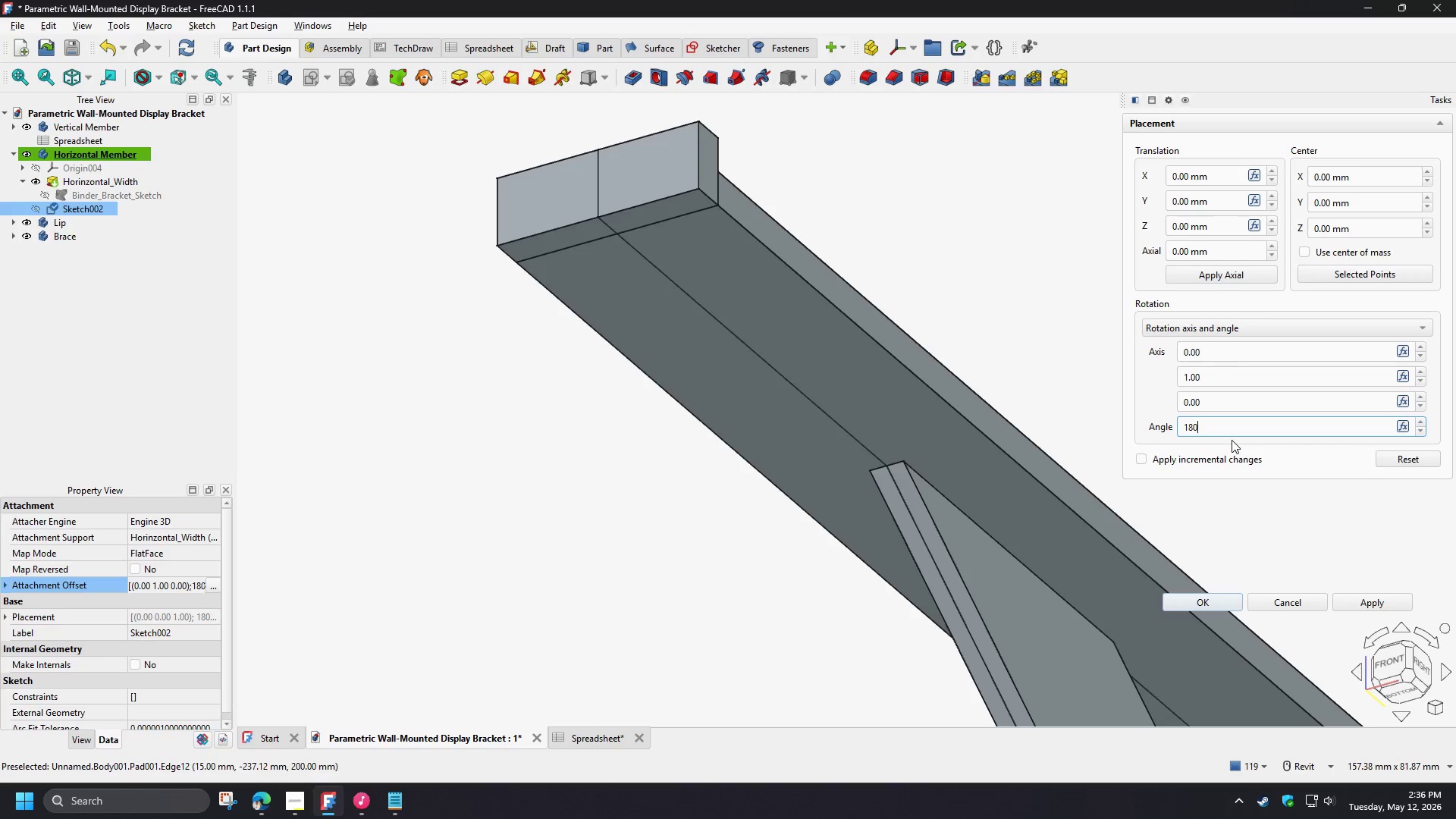 
key(Numpad0)
 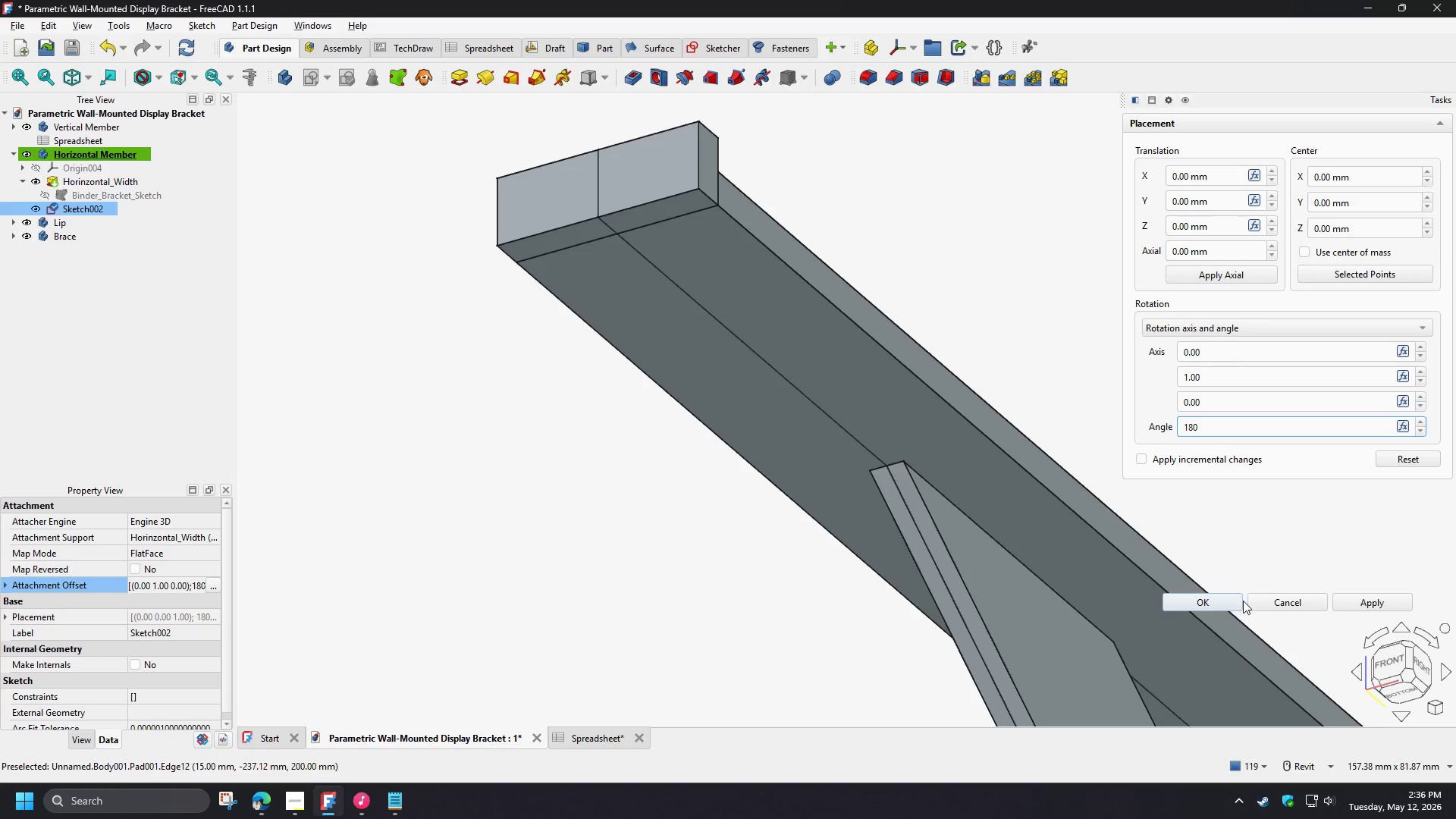 
left_click([1232, 597])
 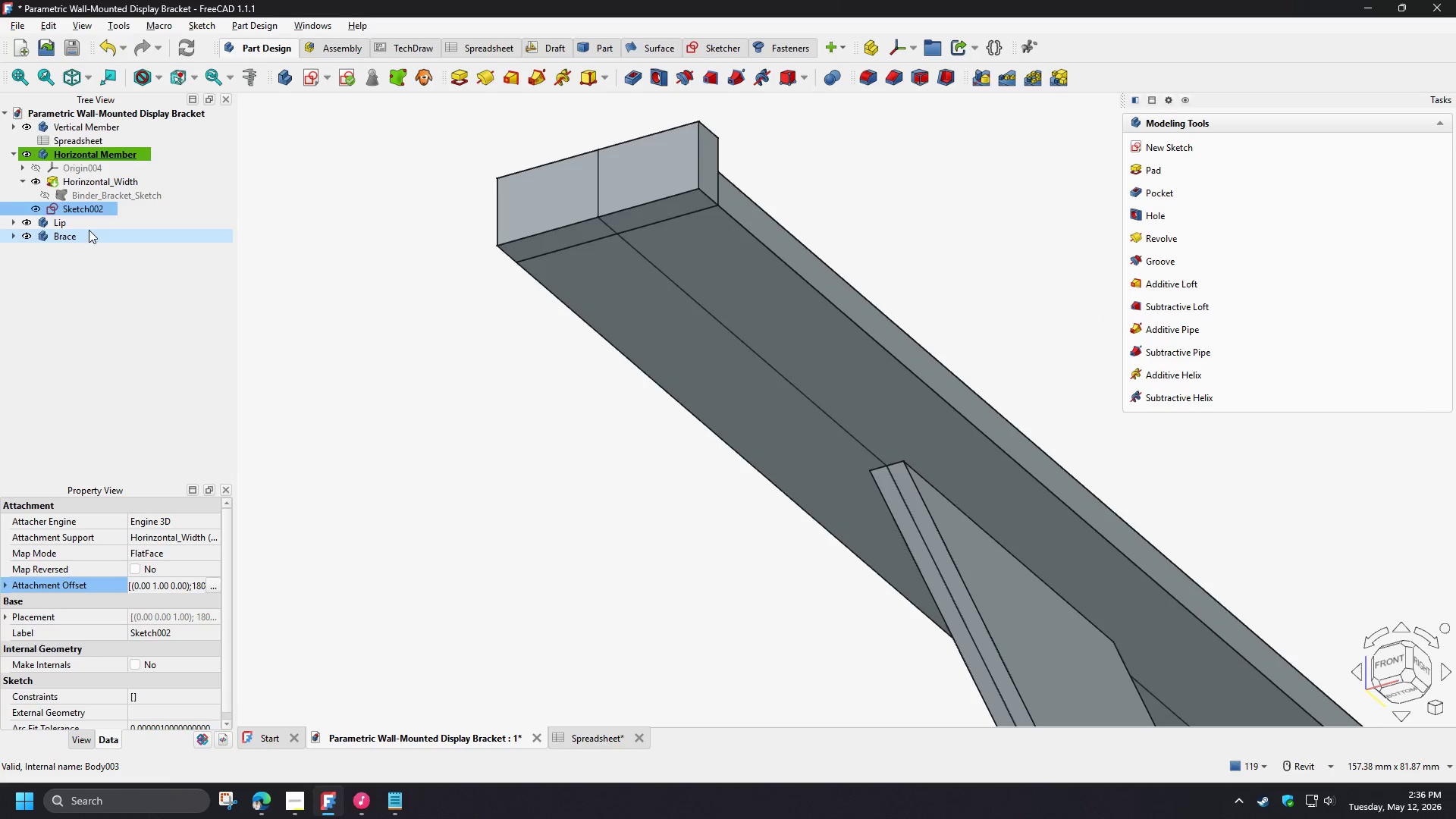 
double_click([86, 211])
 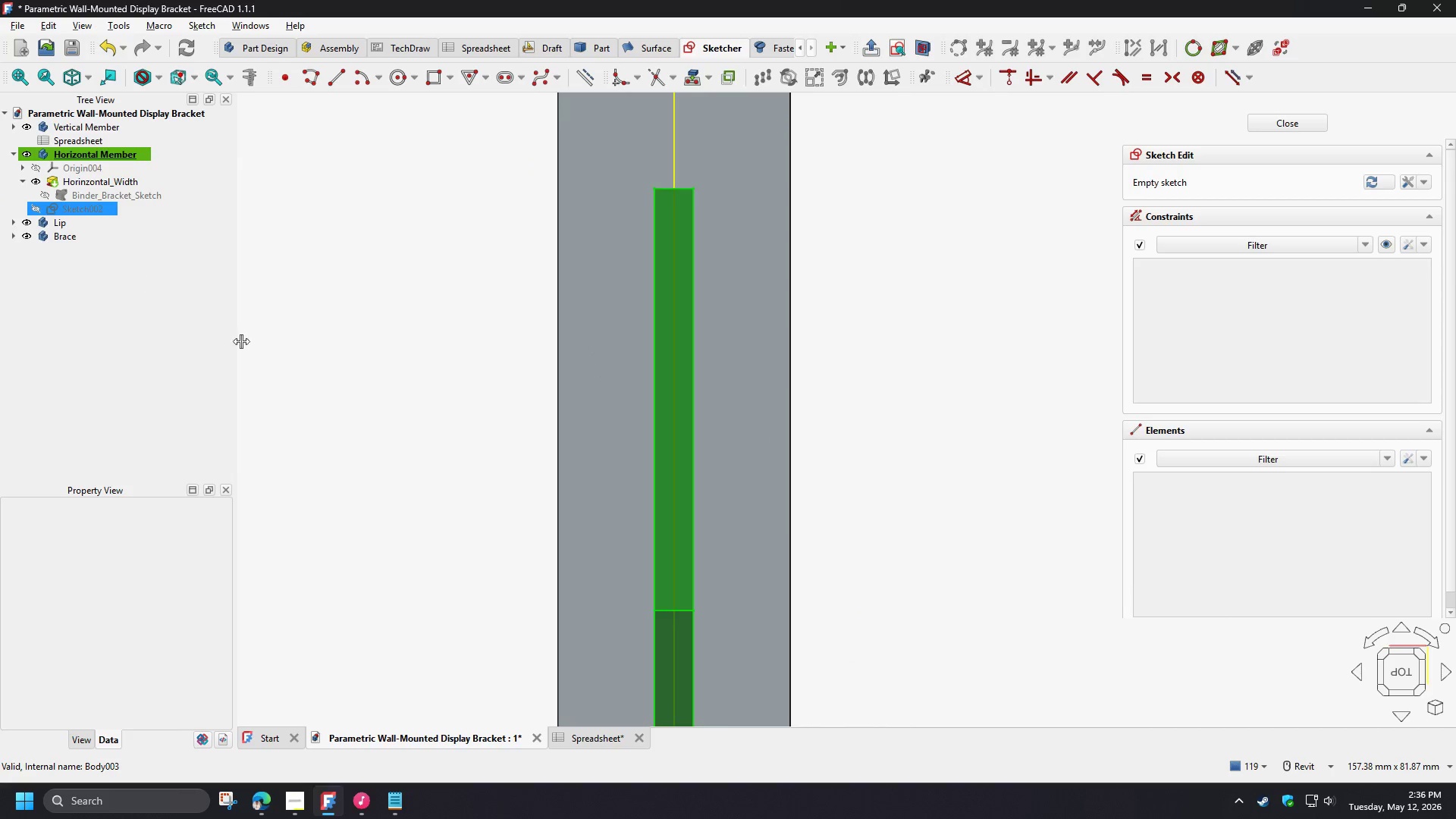 
scroll: coordinate [656, 383], scroll_direction: down, amount: 10.0
 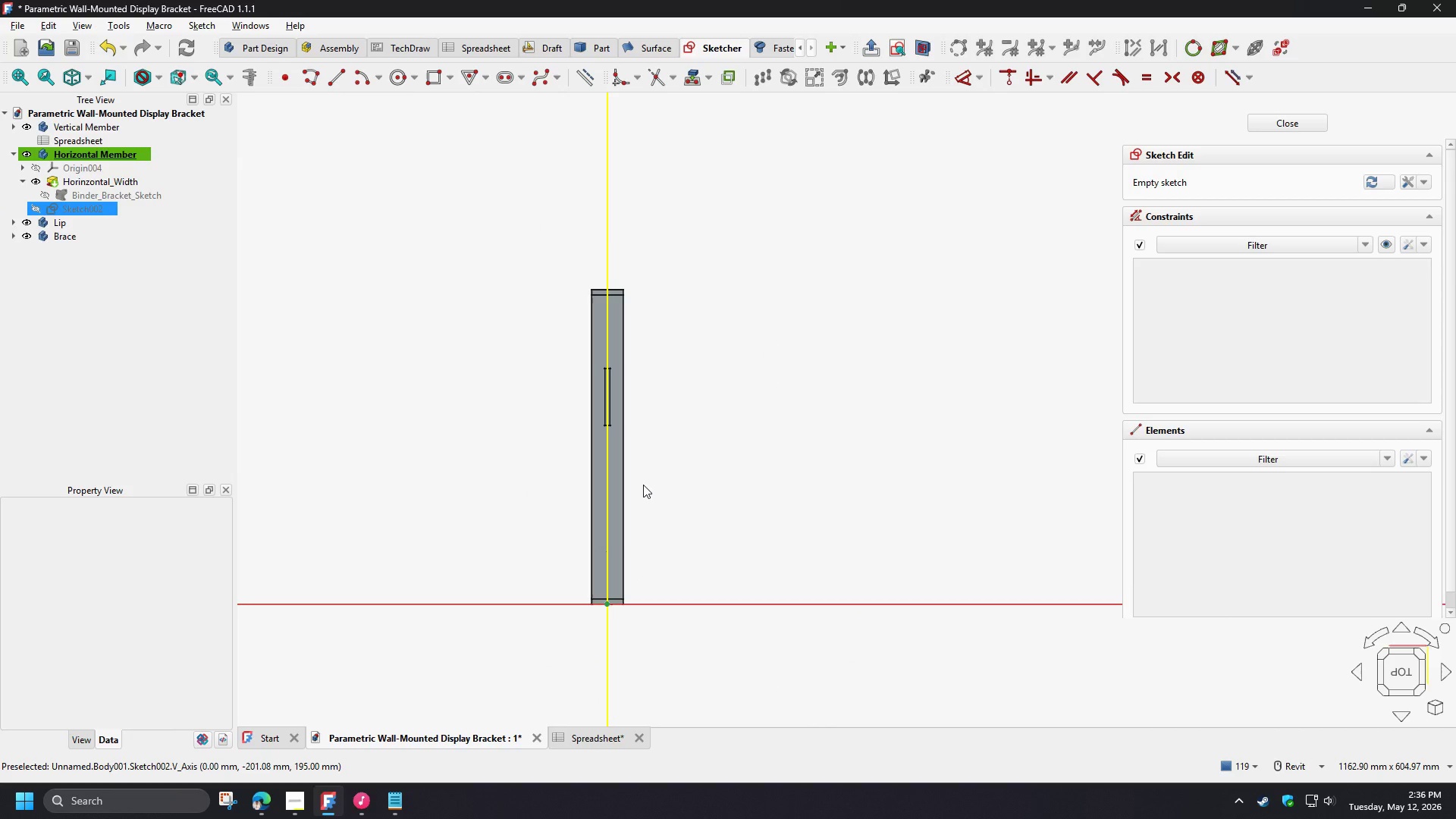 
scroll: coordinate [642, 482], scroll_direction: up, amount: 1.0
 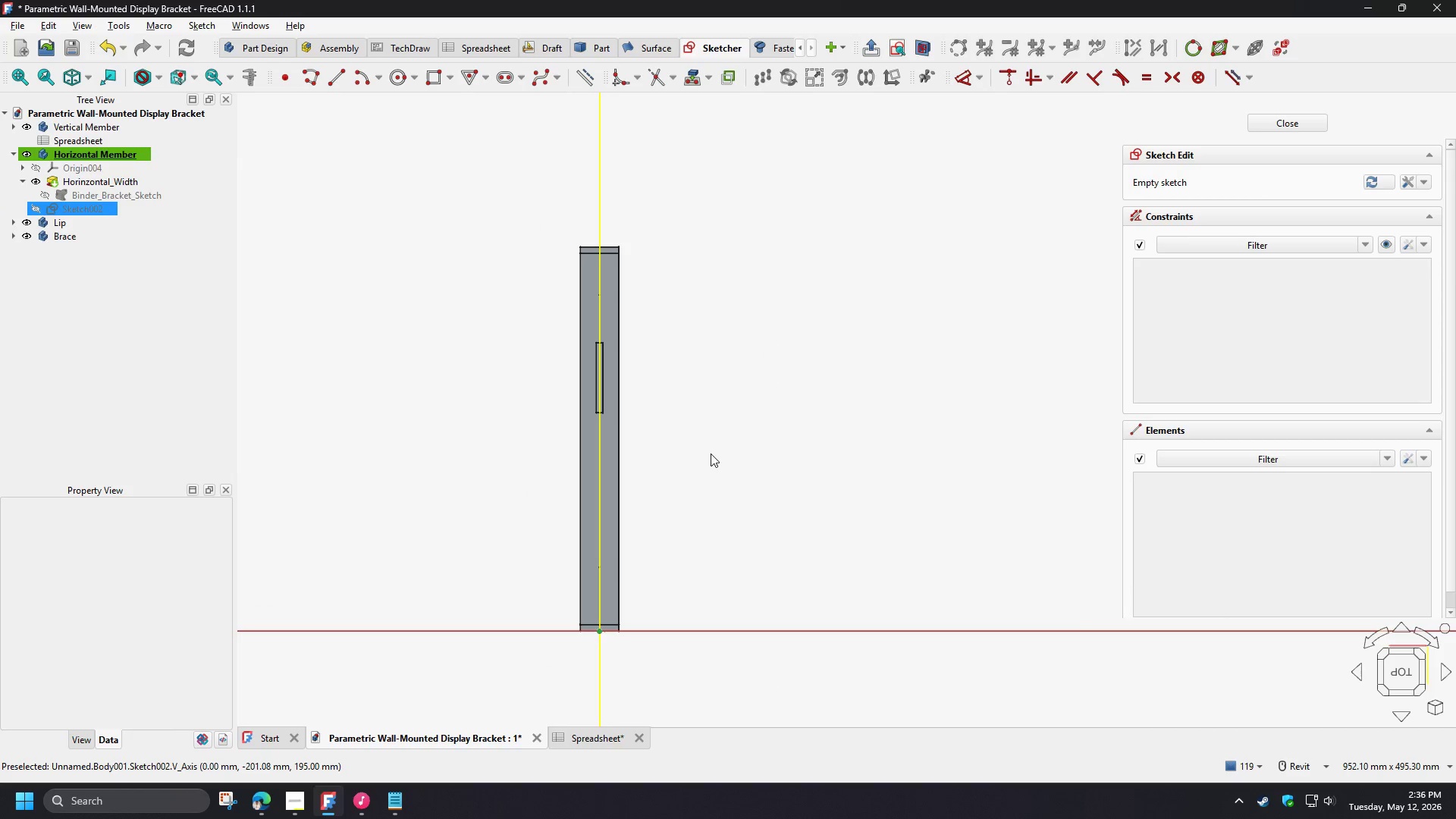 
left_click([1287, 126])
 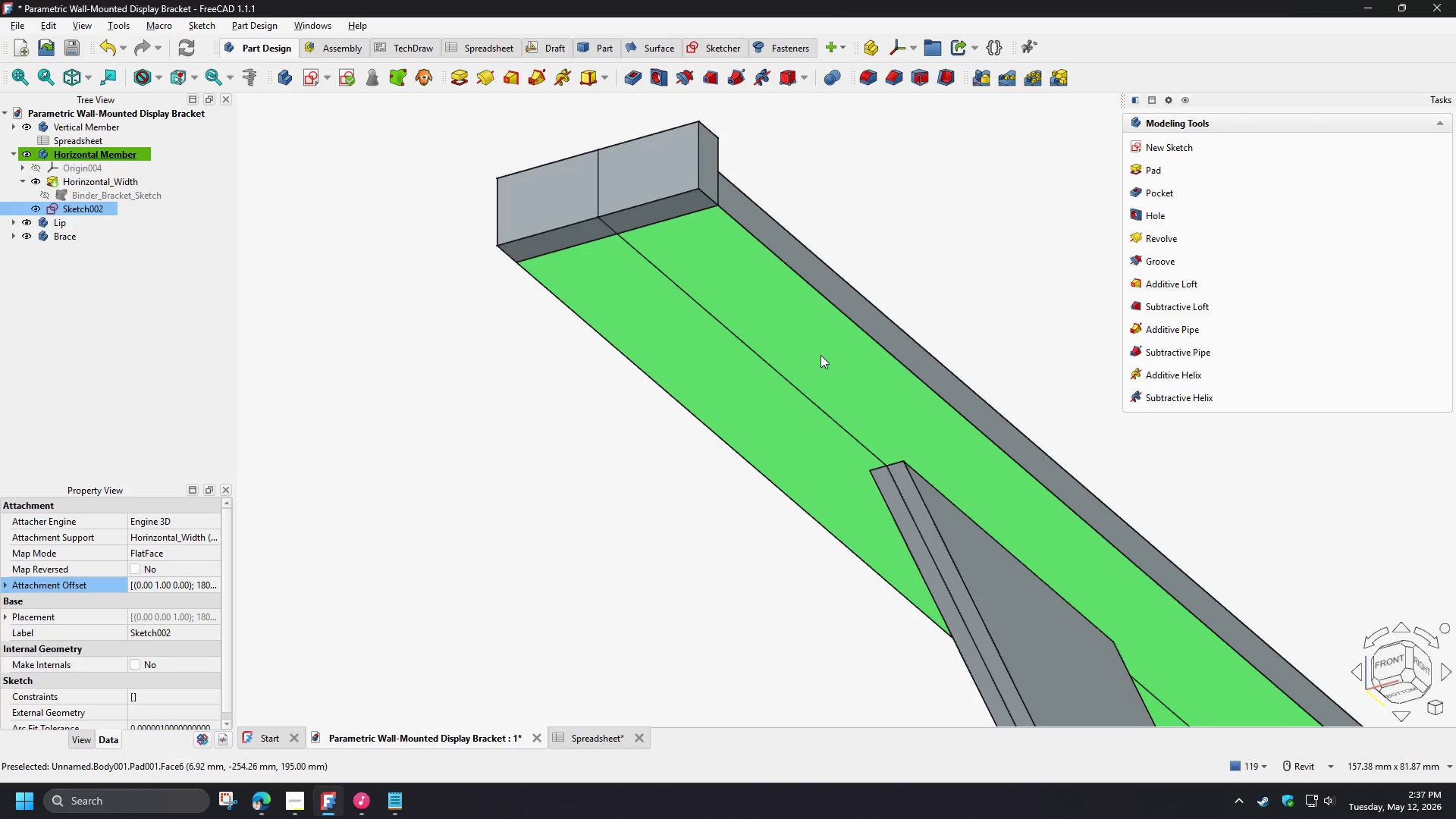 
wait(7.31)
 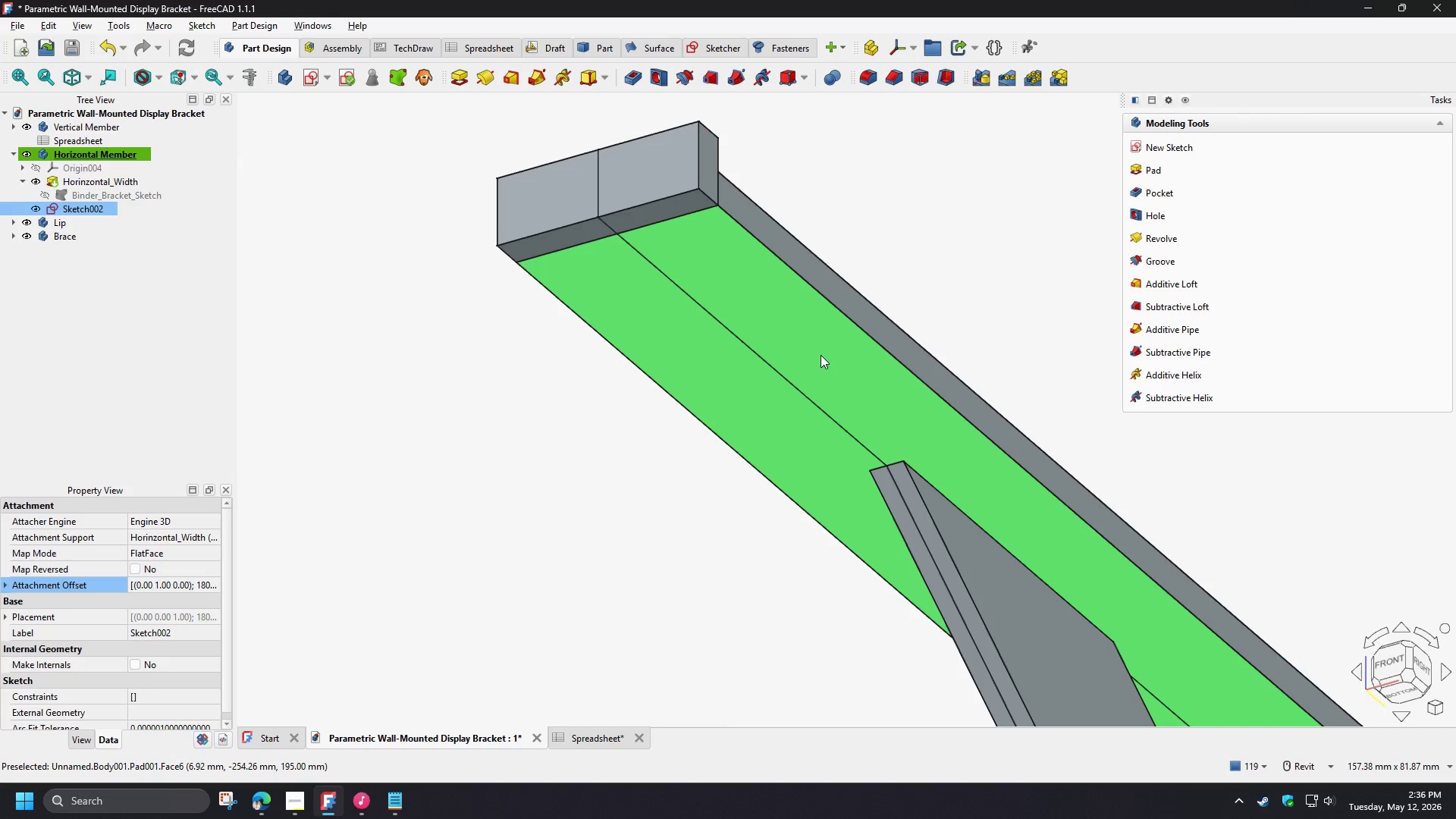 
double_click([216, 588])
 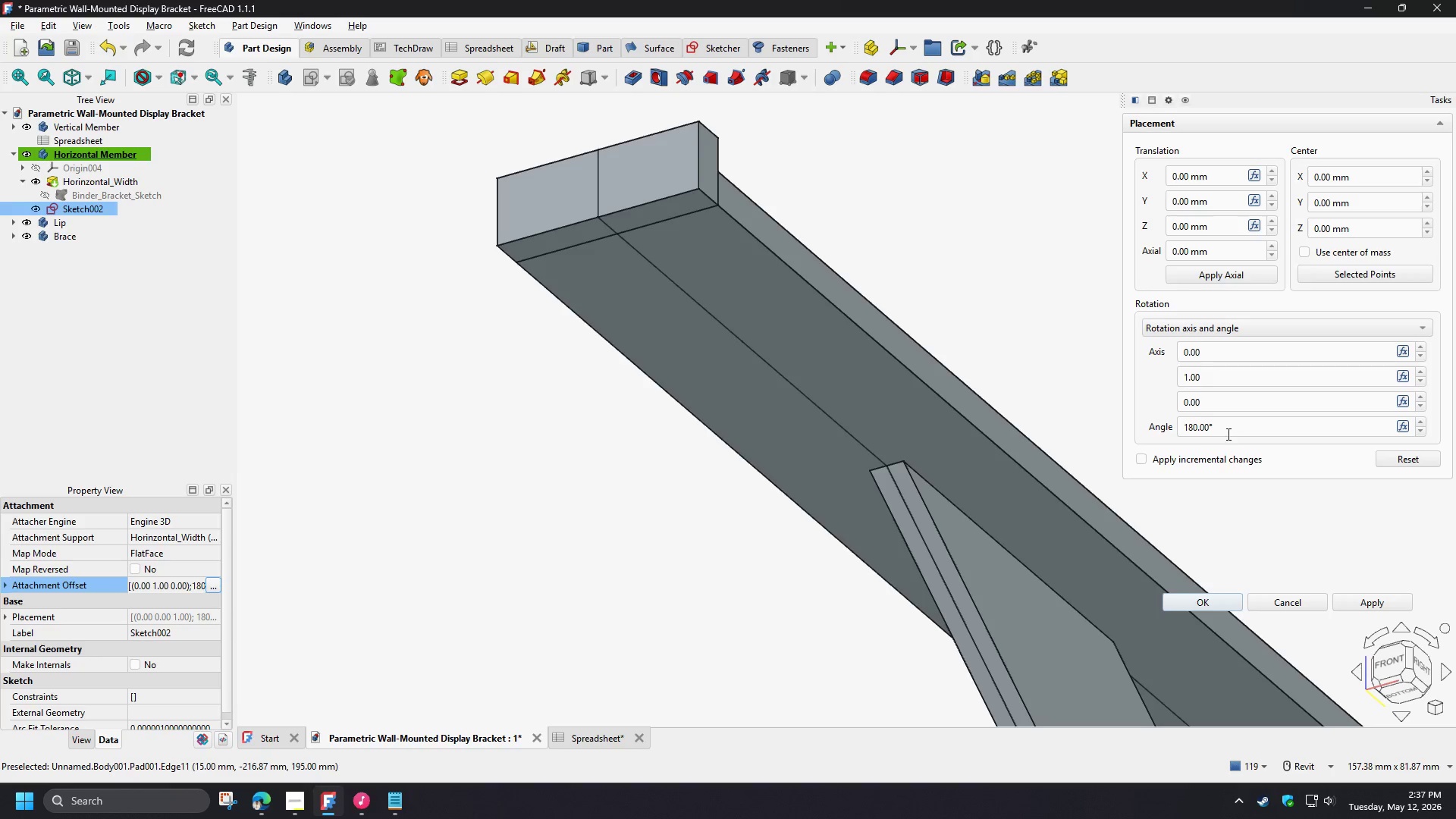 
left_click_drag(start_coordinate=[1231, 431], to_coordinate=[1132, 433])
 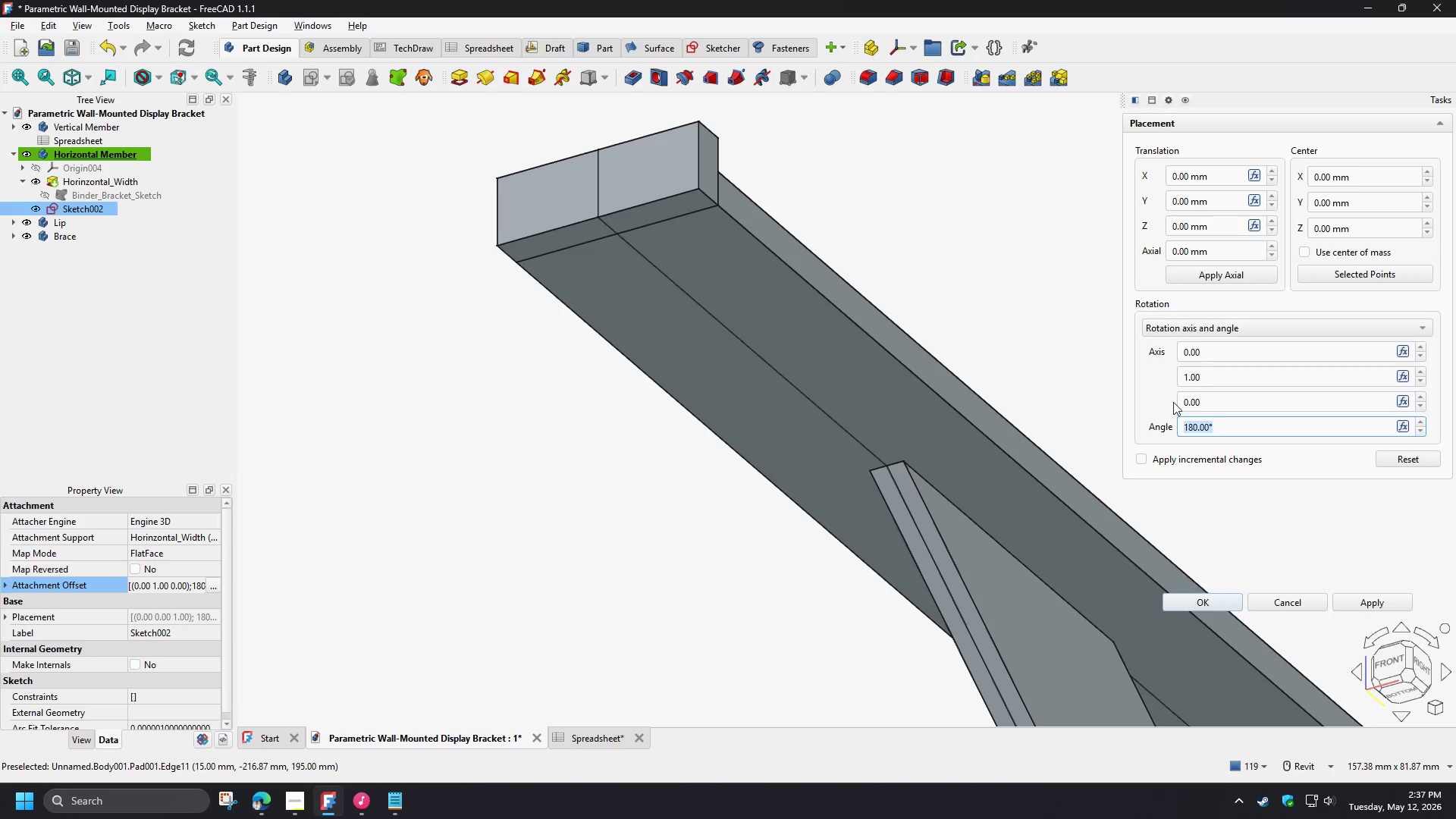 
key(Numpad0)
 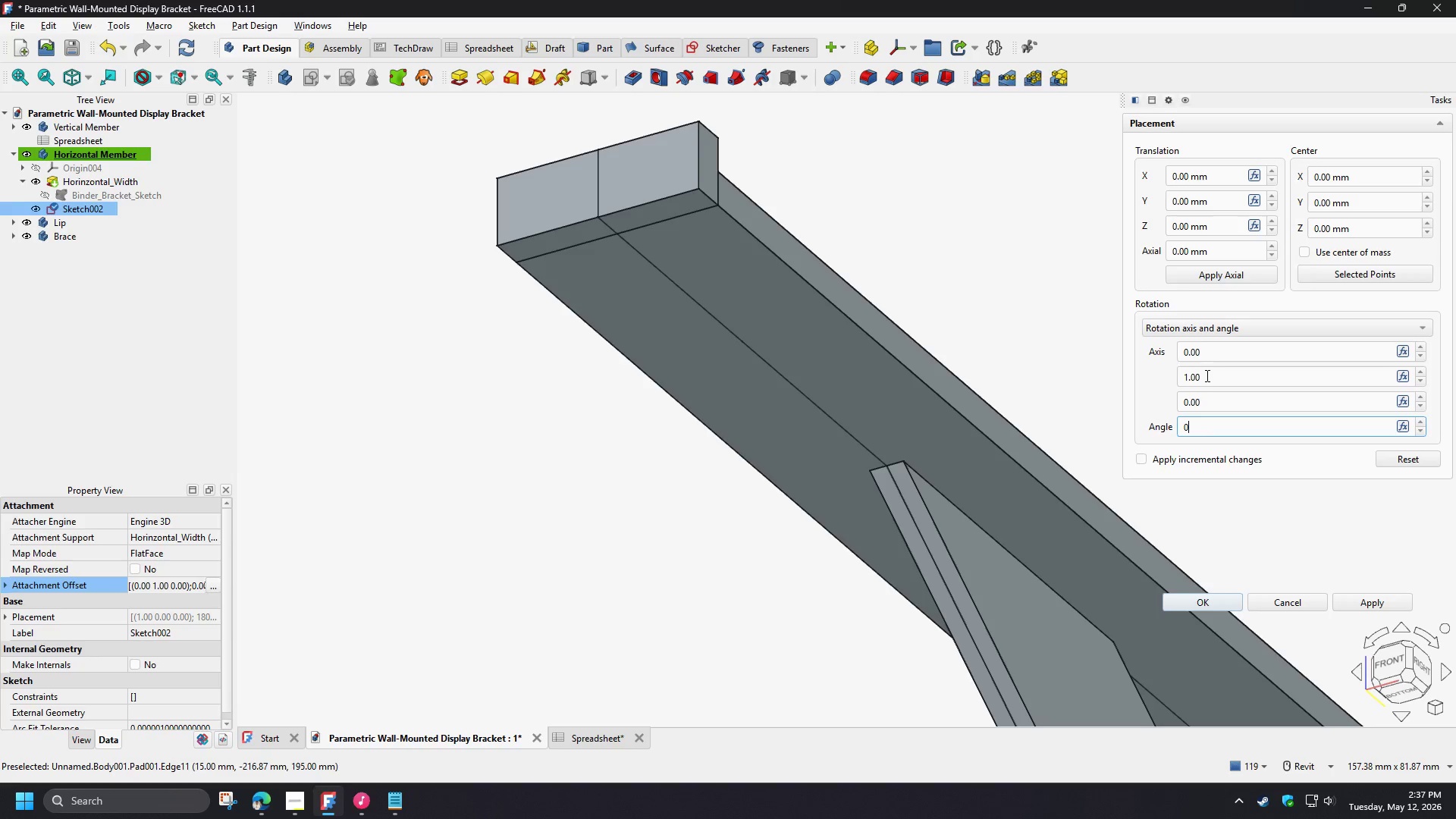 
left_click_drag(start_coordinate=[1206, 375], to_coordinate=[1142, 368])
 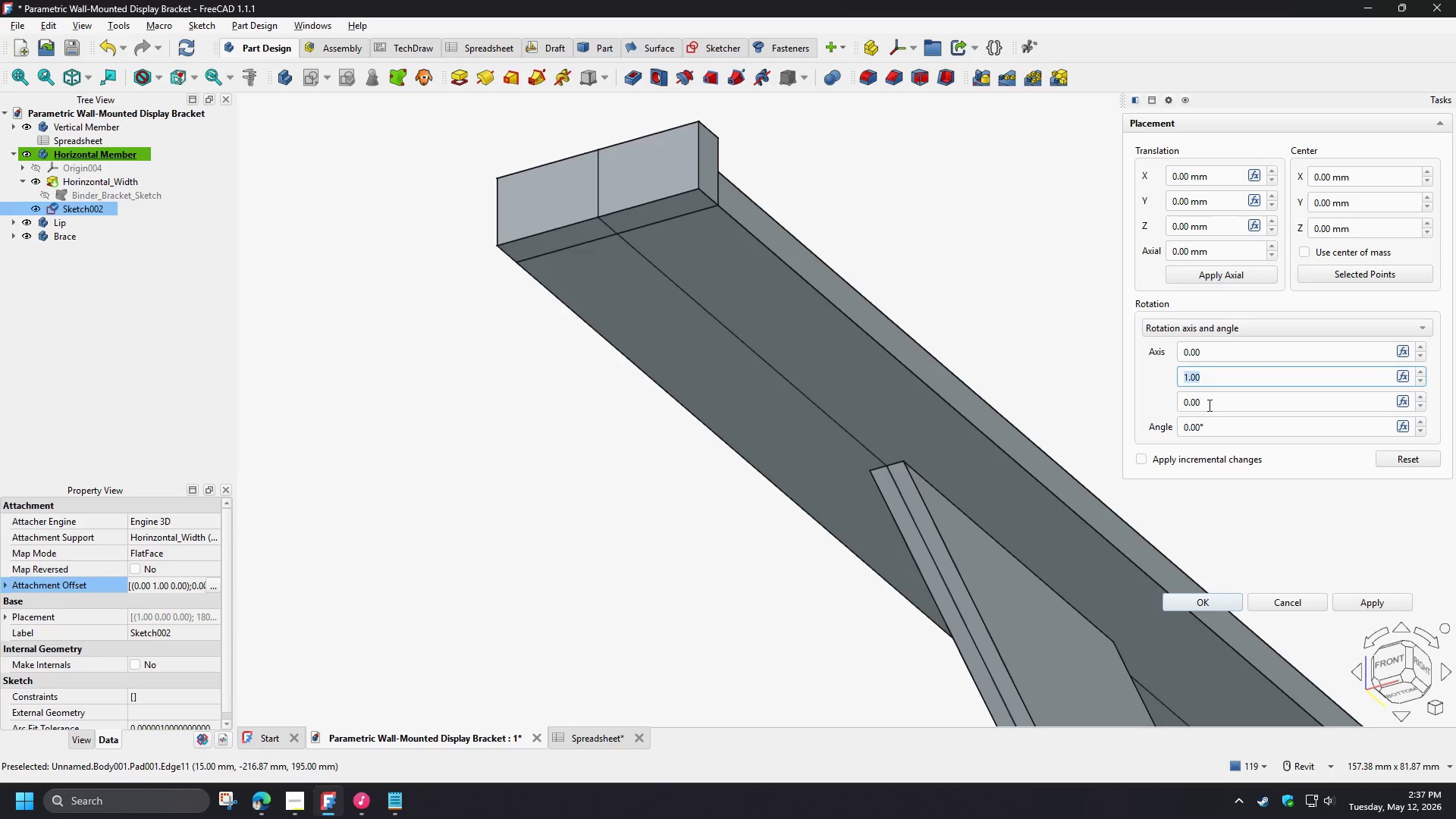 
left_click_drag(start_coordinate=[1207, 405], to_coordinate=[1138, 394])
 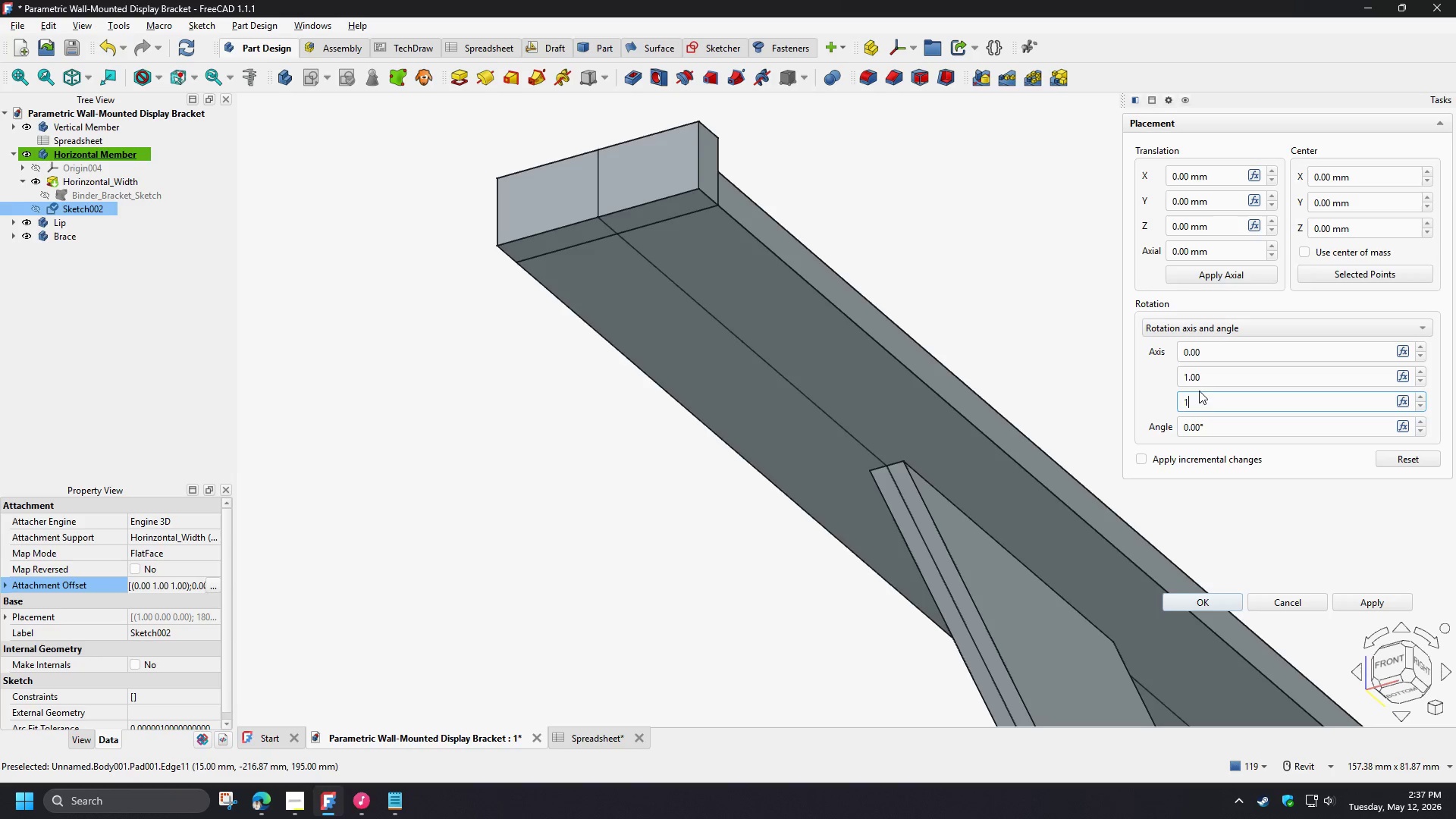 
key(Numpad1)
 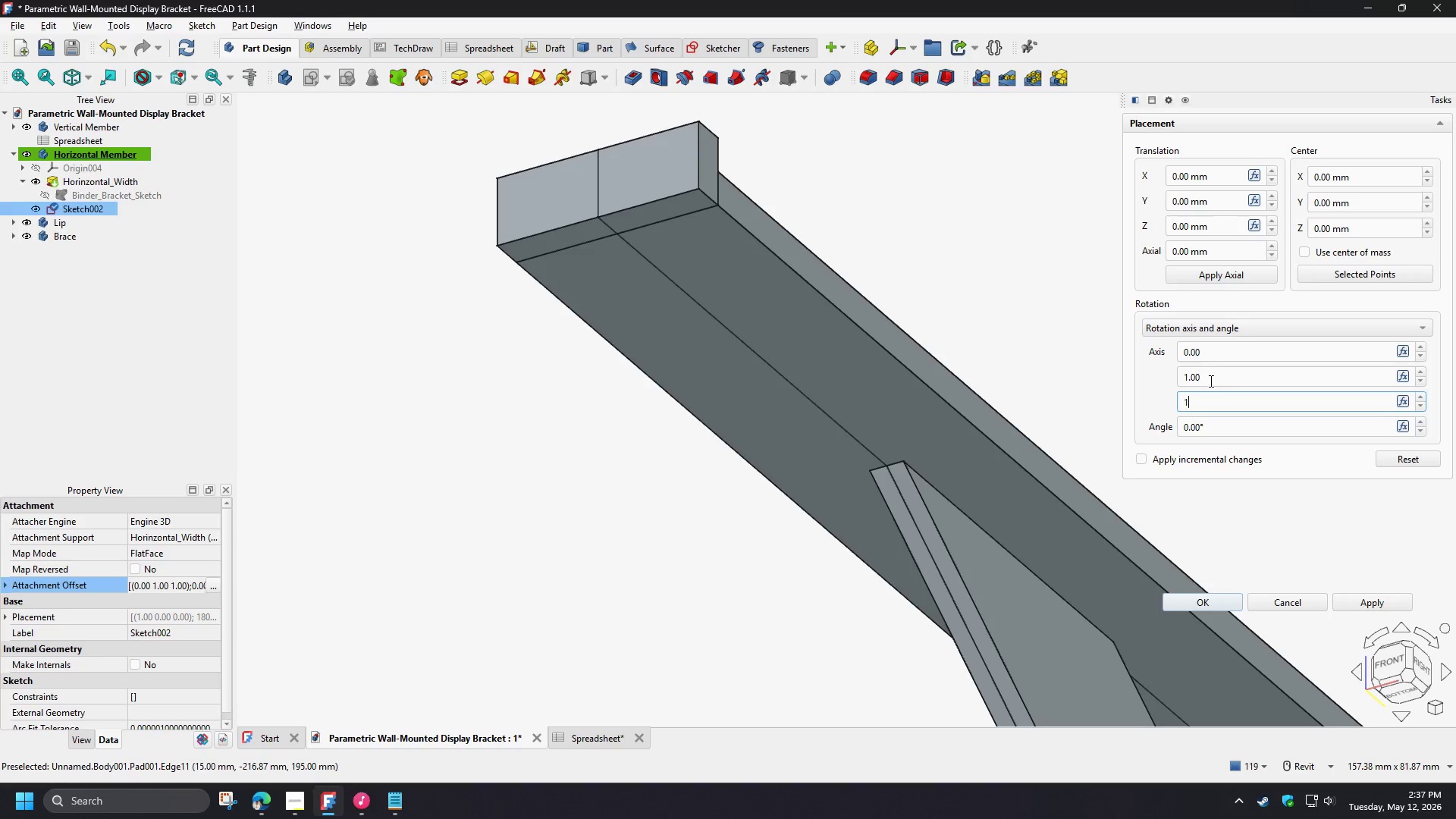 
left_click_drag(start_coordinate=[1210, 381], to_coordinate=[1136, 371])
 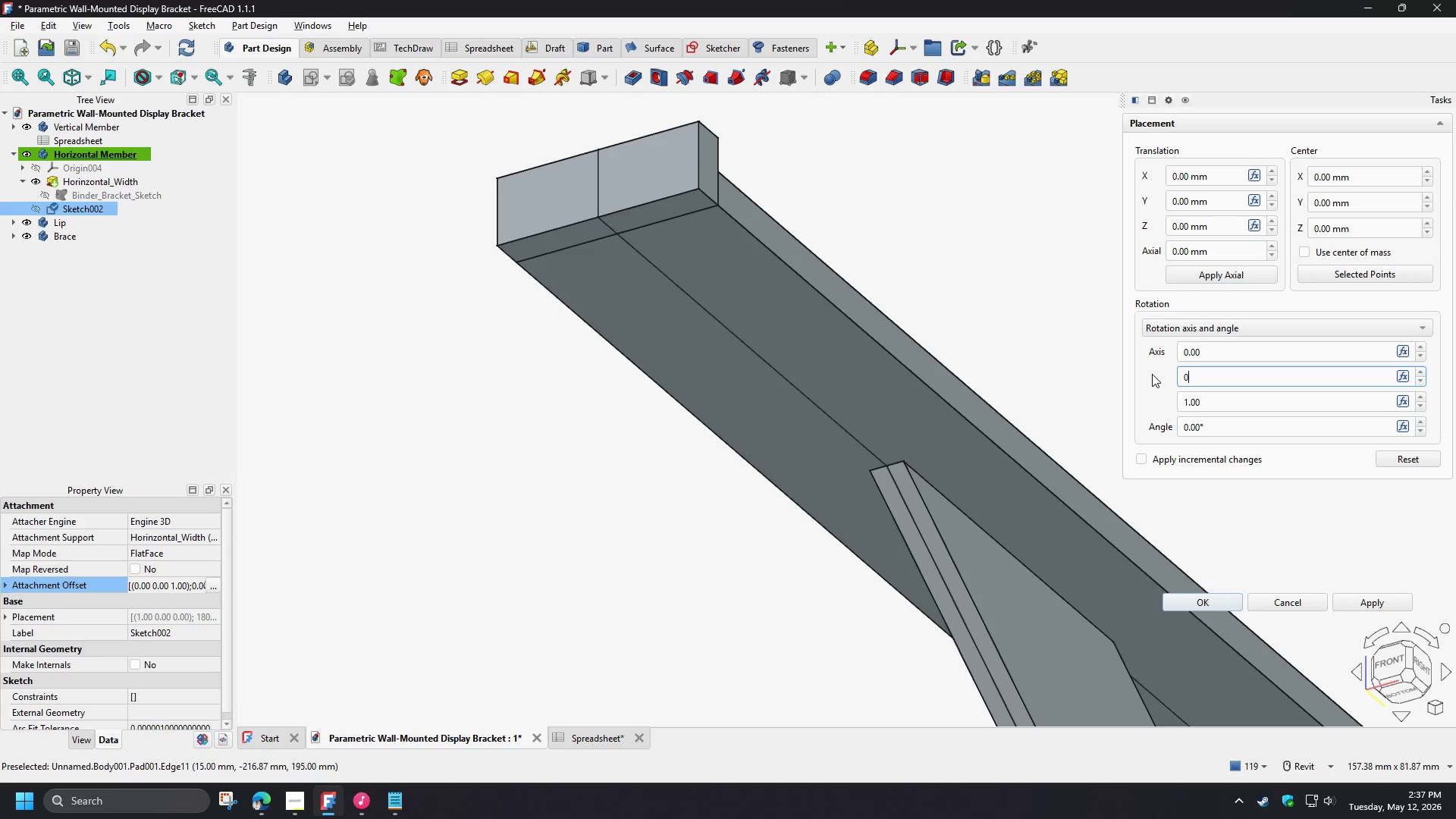 
key(Numpad0)
 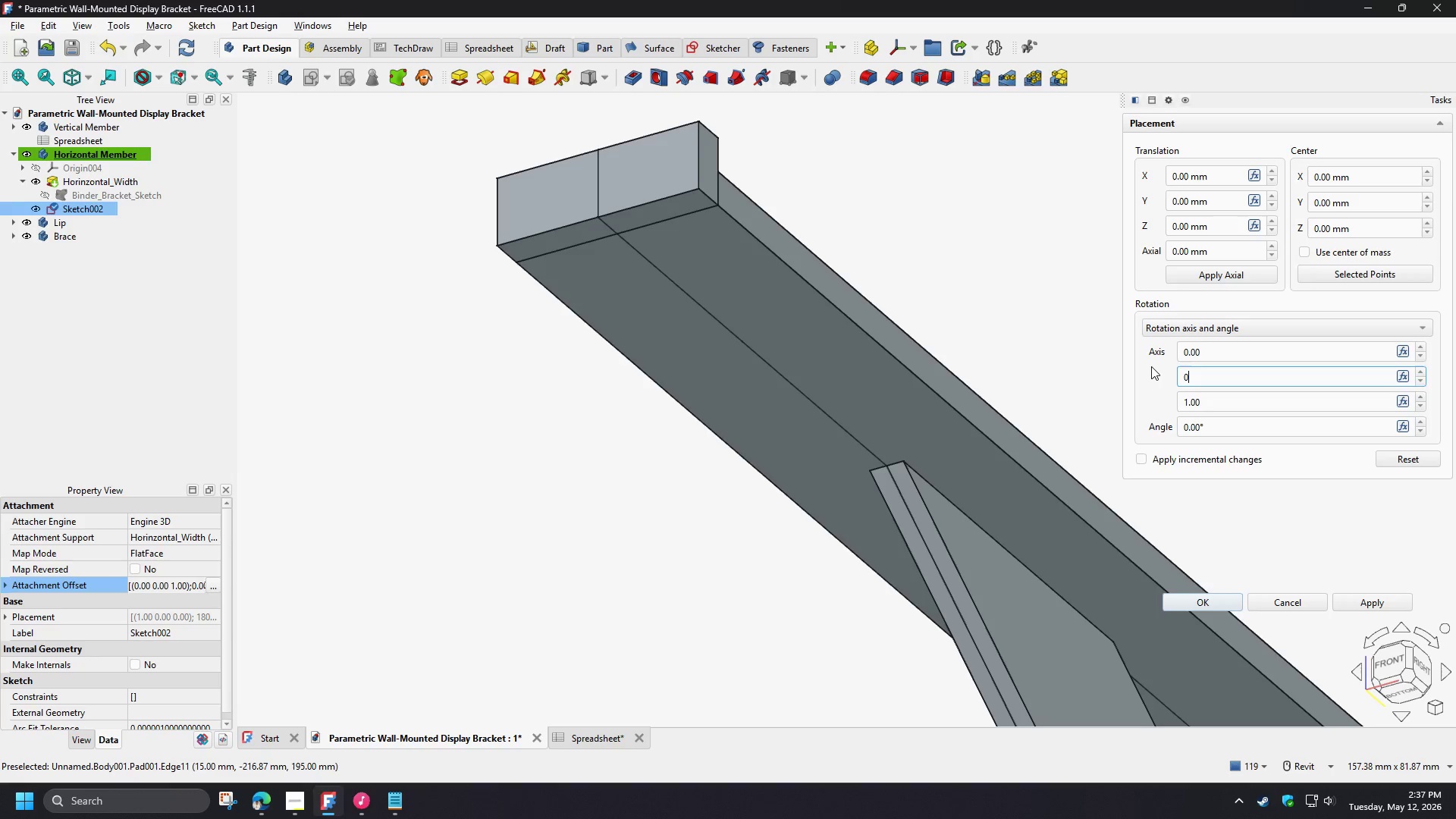 
left_click([1151, 366])
 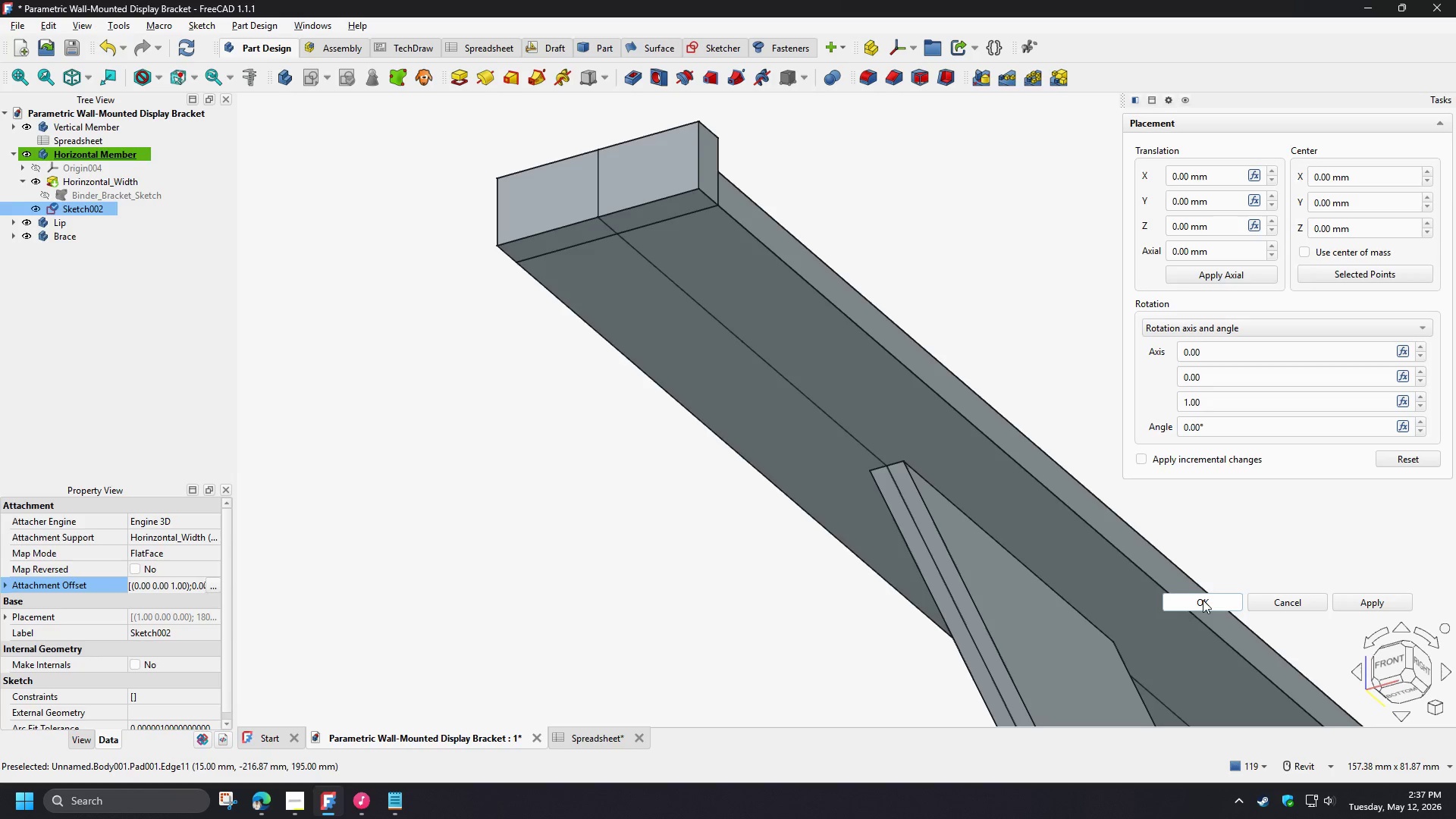 
left_click([1203, 601])
 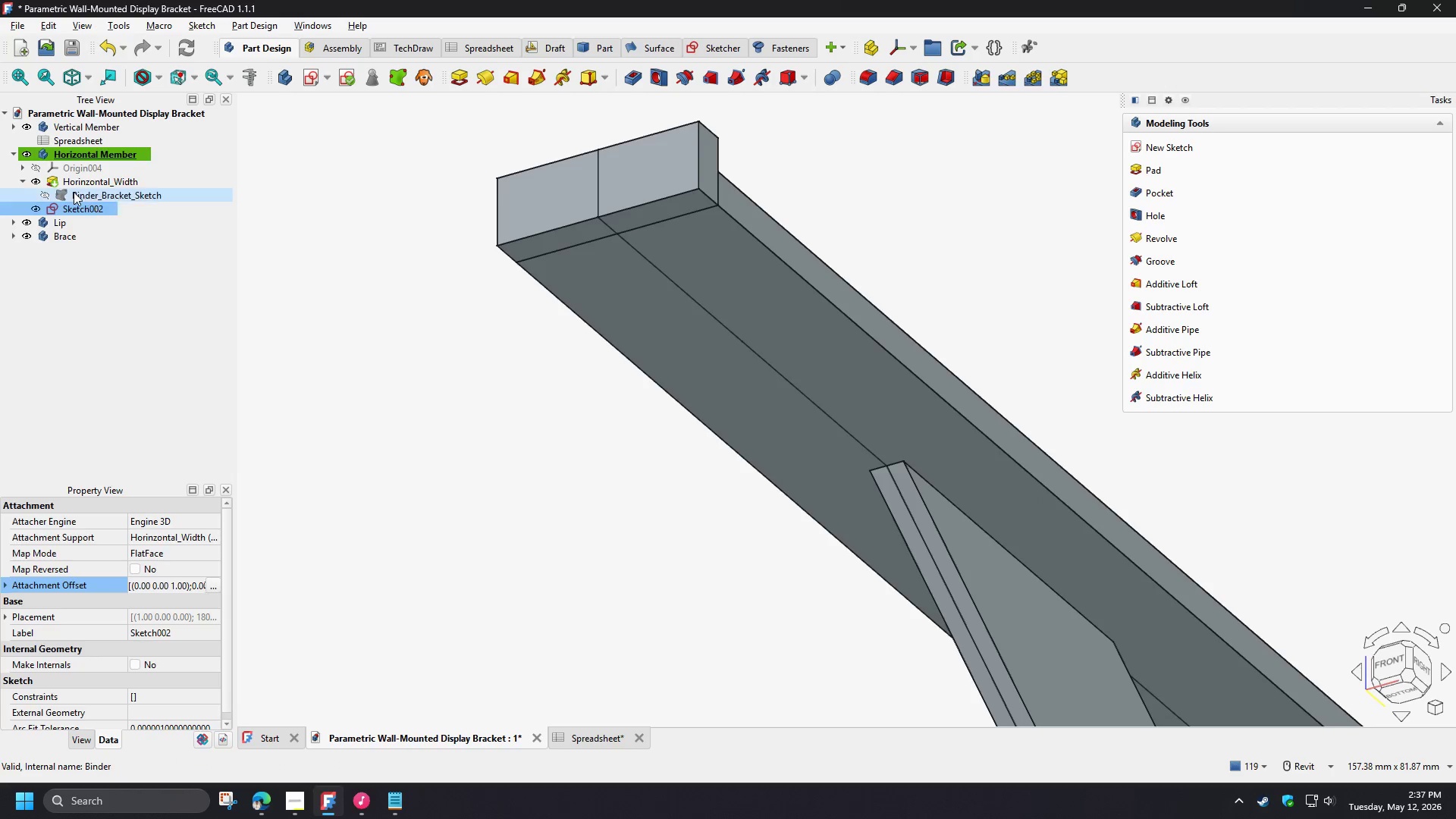 
double_click([79, 204])
 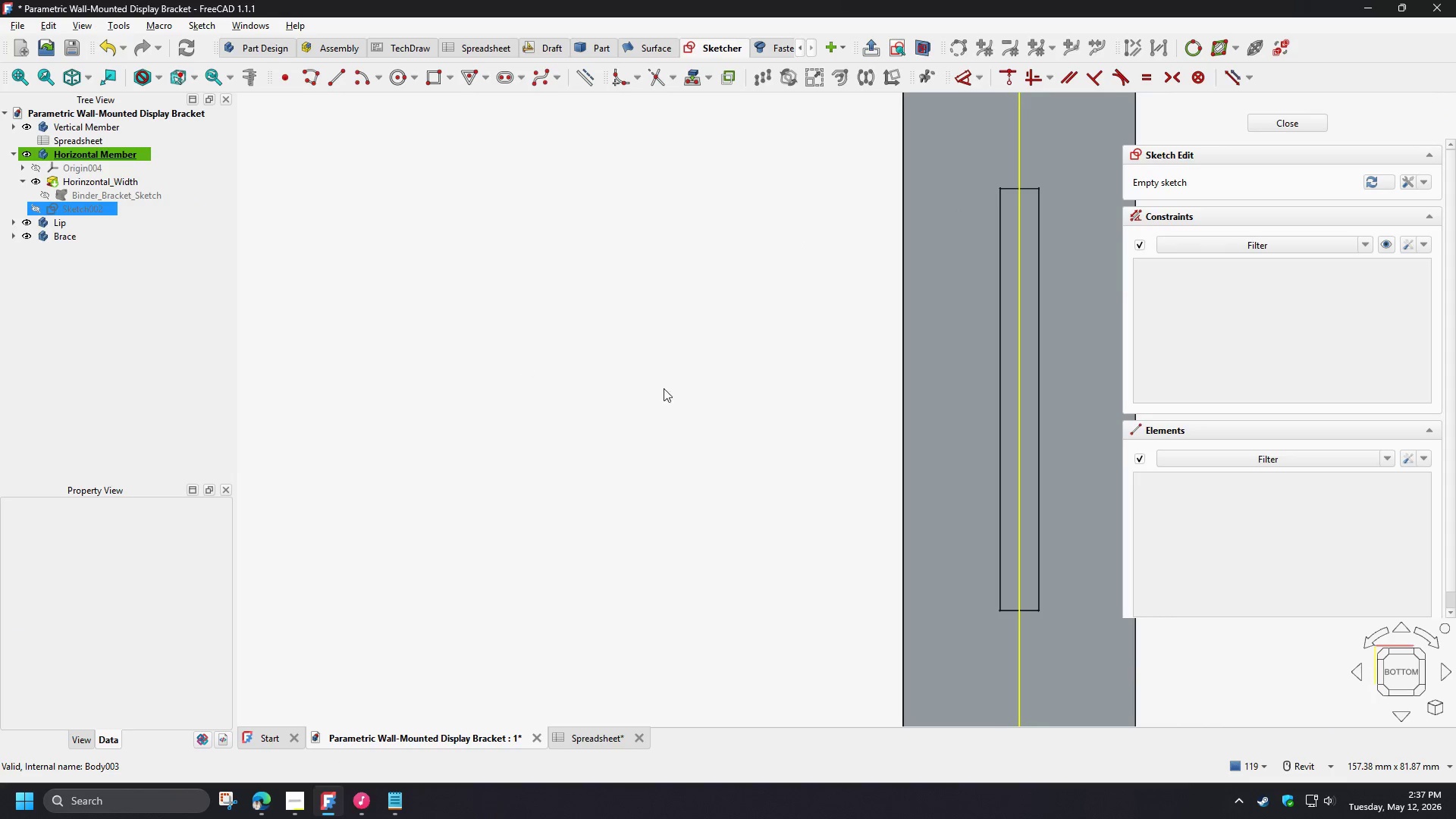 
scroll: coordinate [924, 413], scroll_direction: down, amount: 8.0
 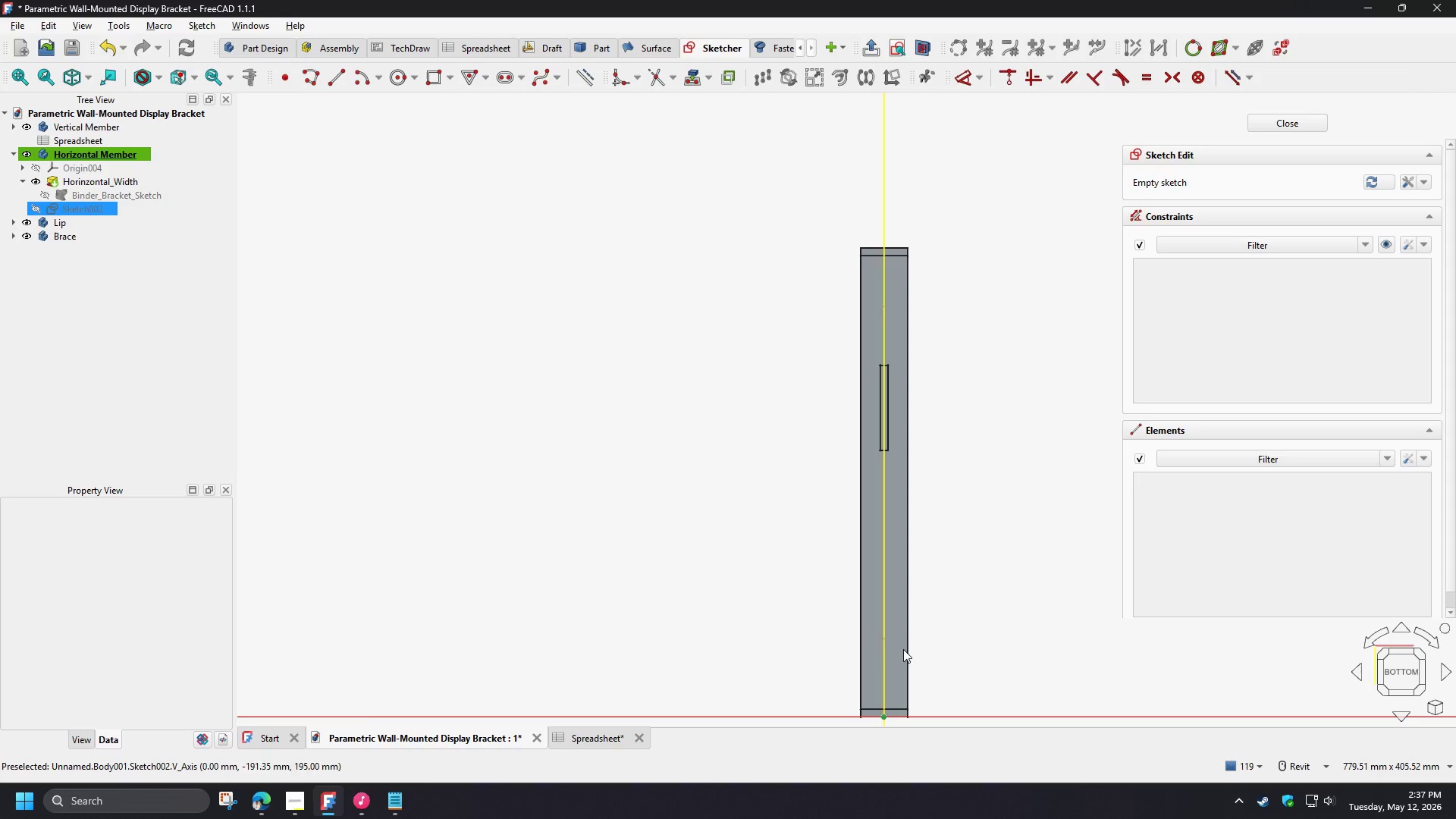 
left_click([884, 639])
 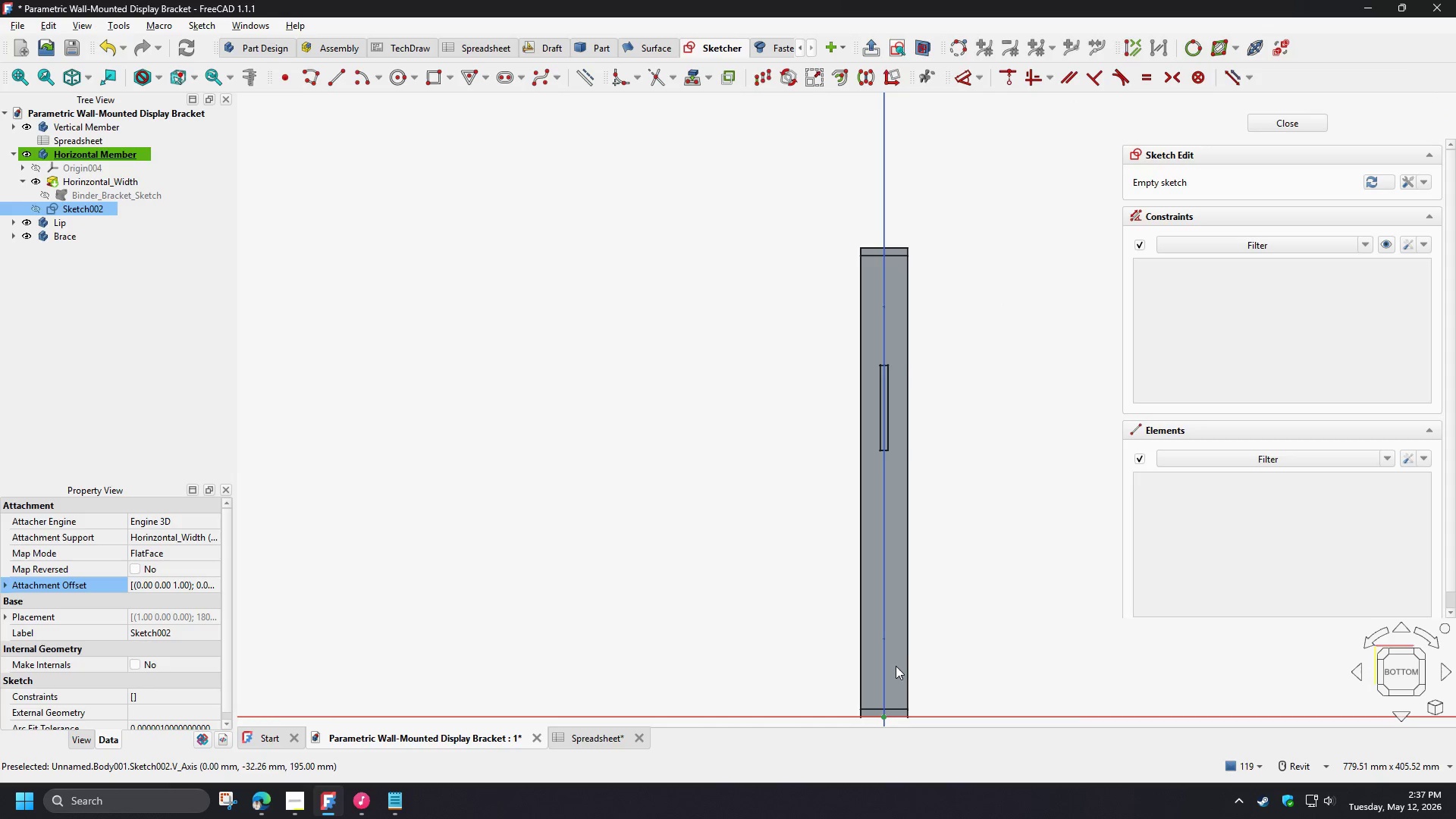 
scroll: coordinate [872, 620], scroll_direction: up, amount: 7.0
 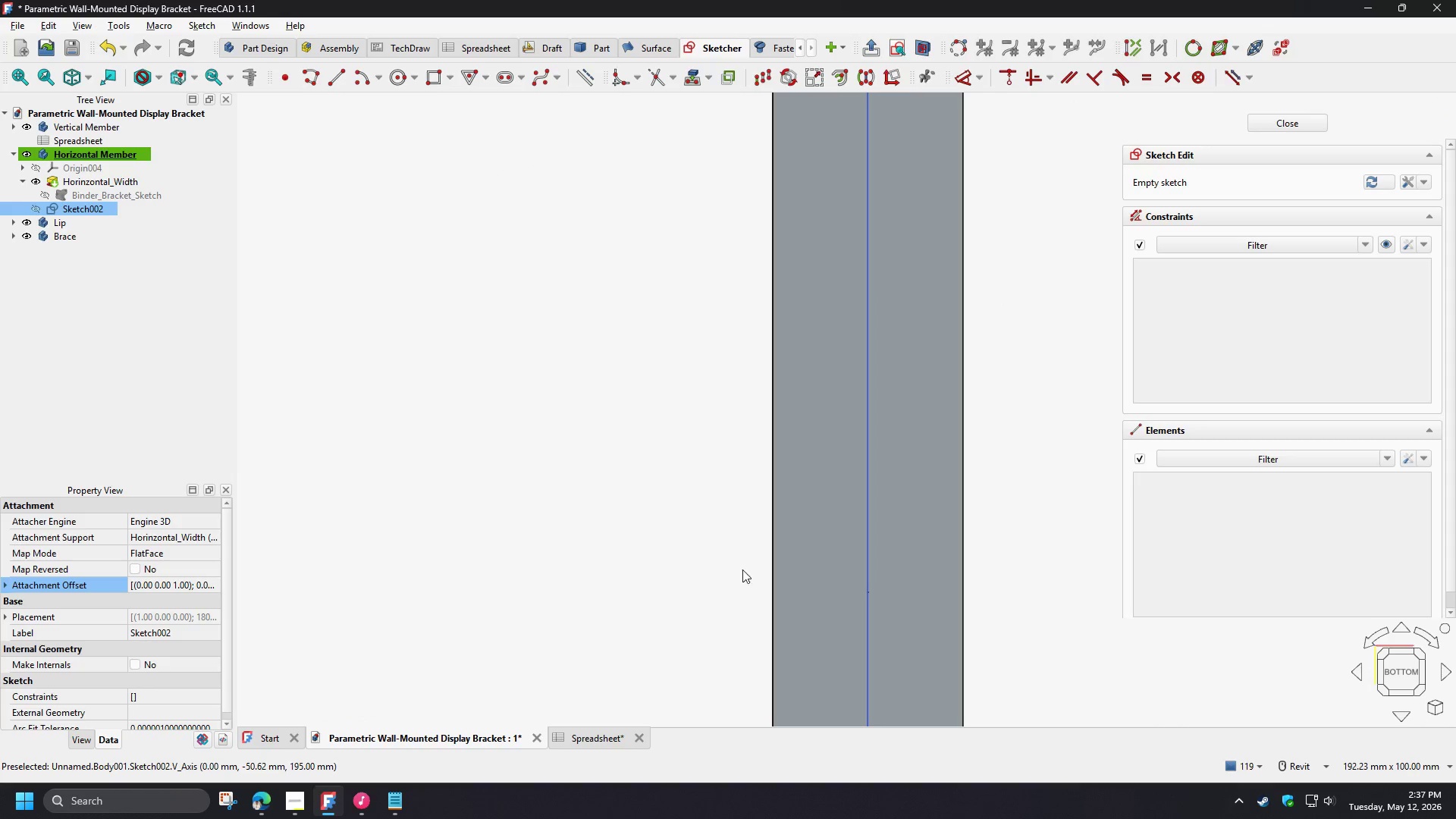 
left_click([671, 570])
 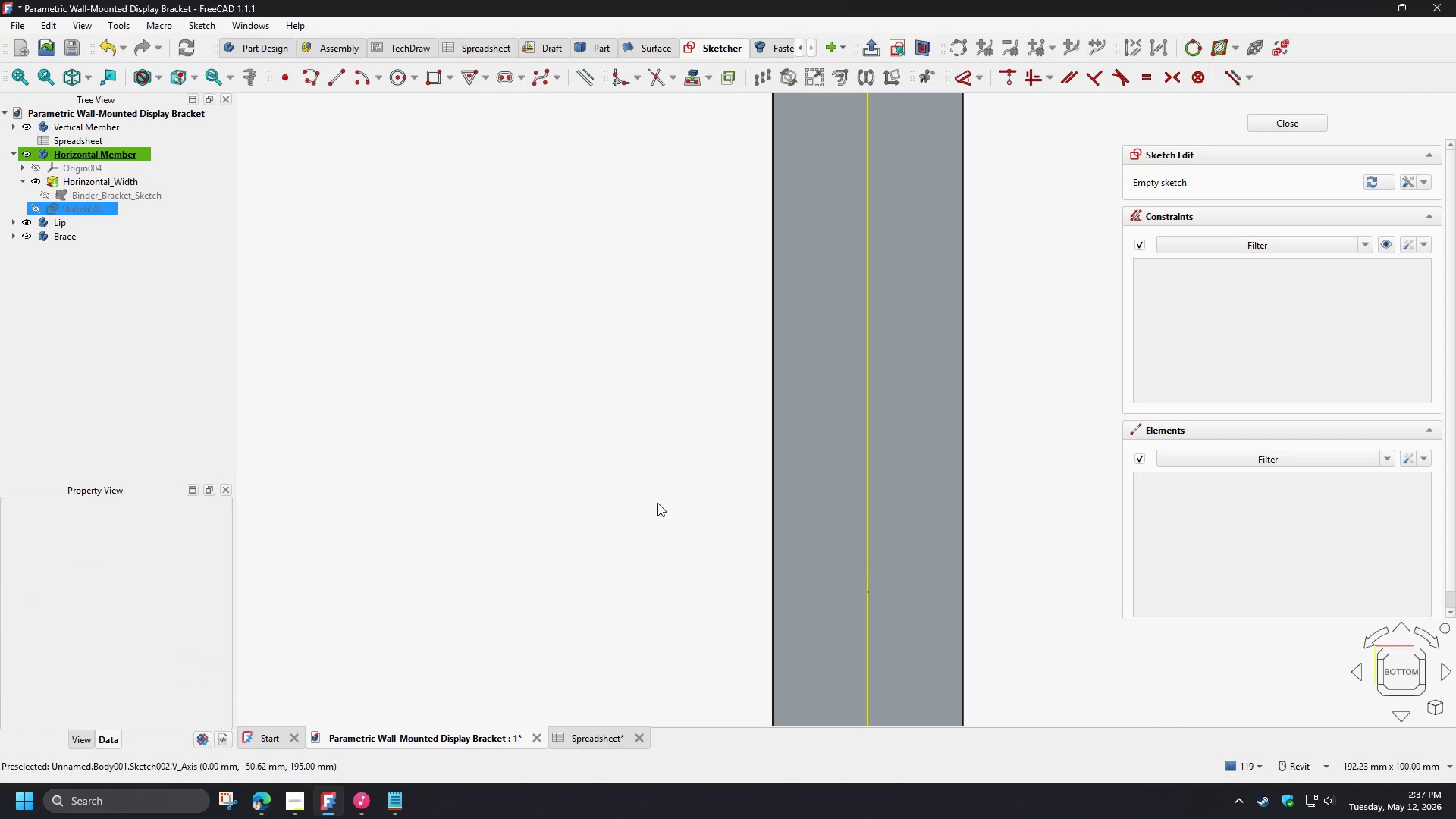 
left_click_drag(start_coordinate=[657, 501], to_coordinate=[933, 616])
 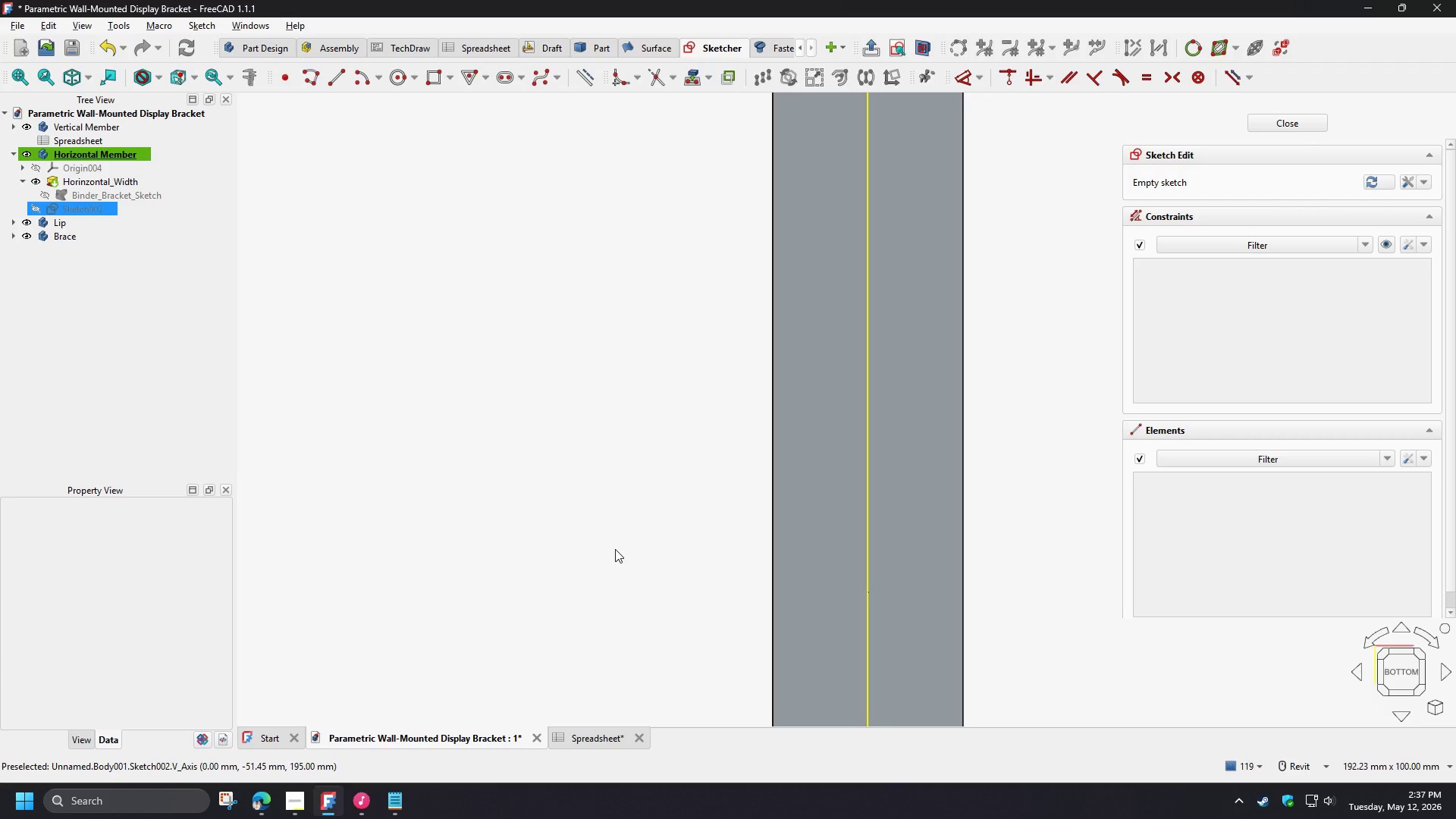 
left_click_drag(start_coordinate=[615, 549], to_coordinate=[905, 638])
 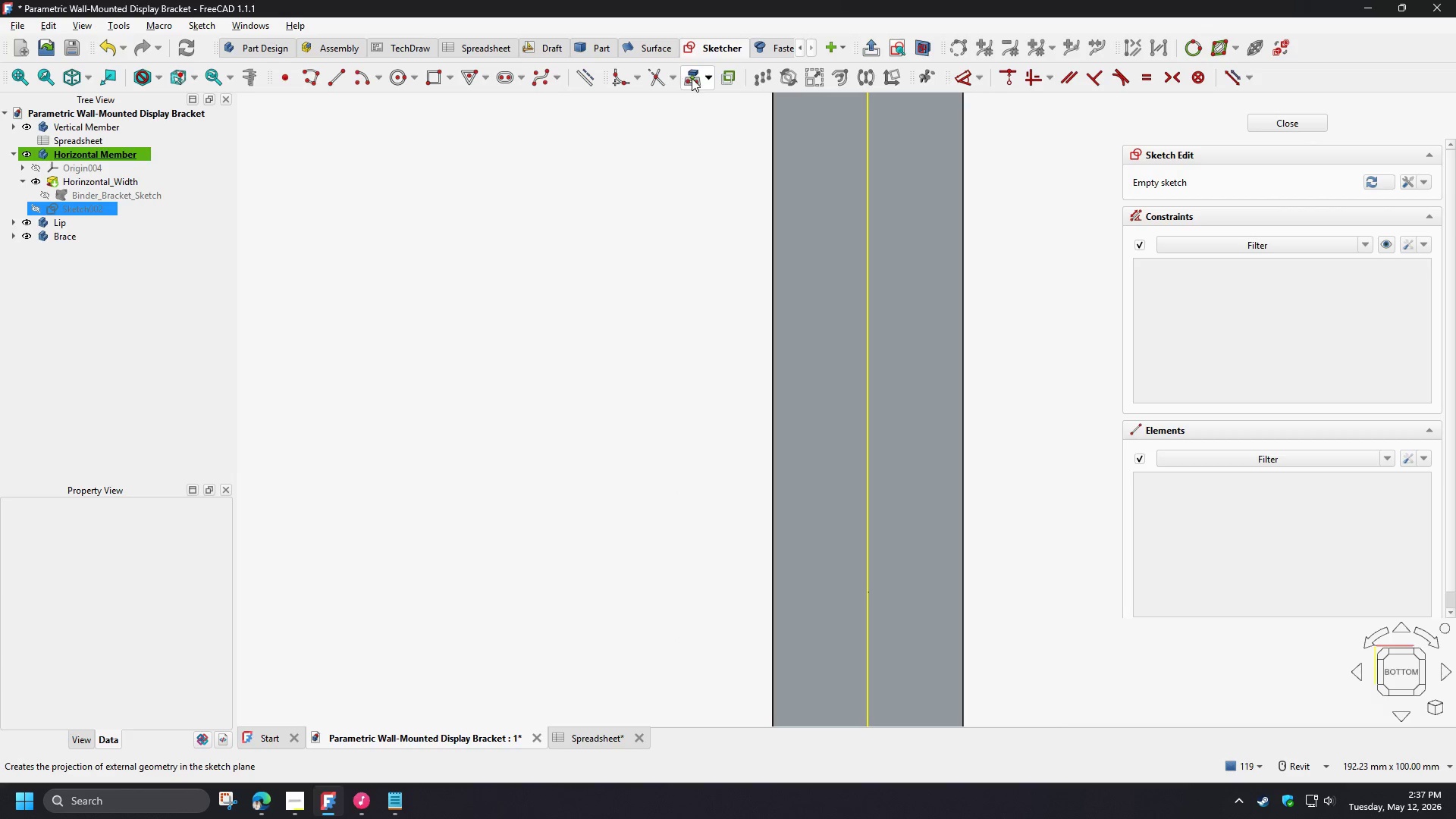 
left_click([697, 80])
 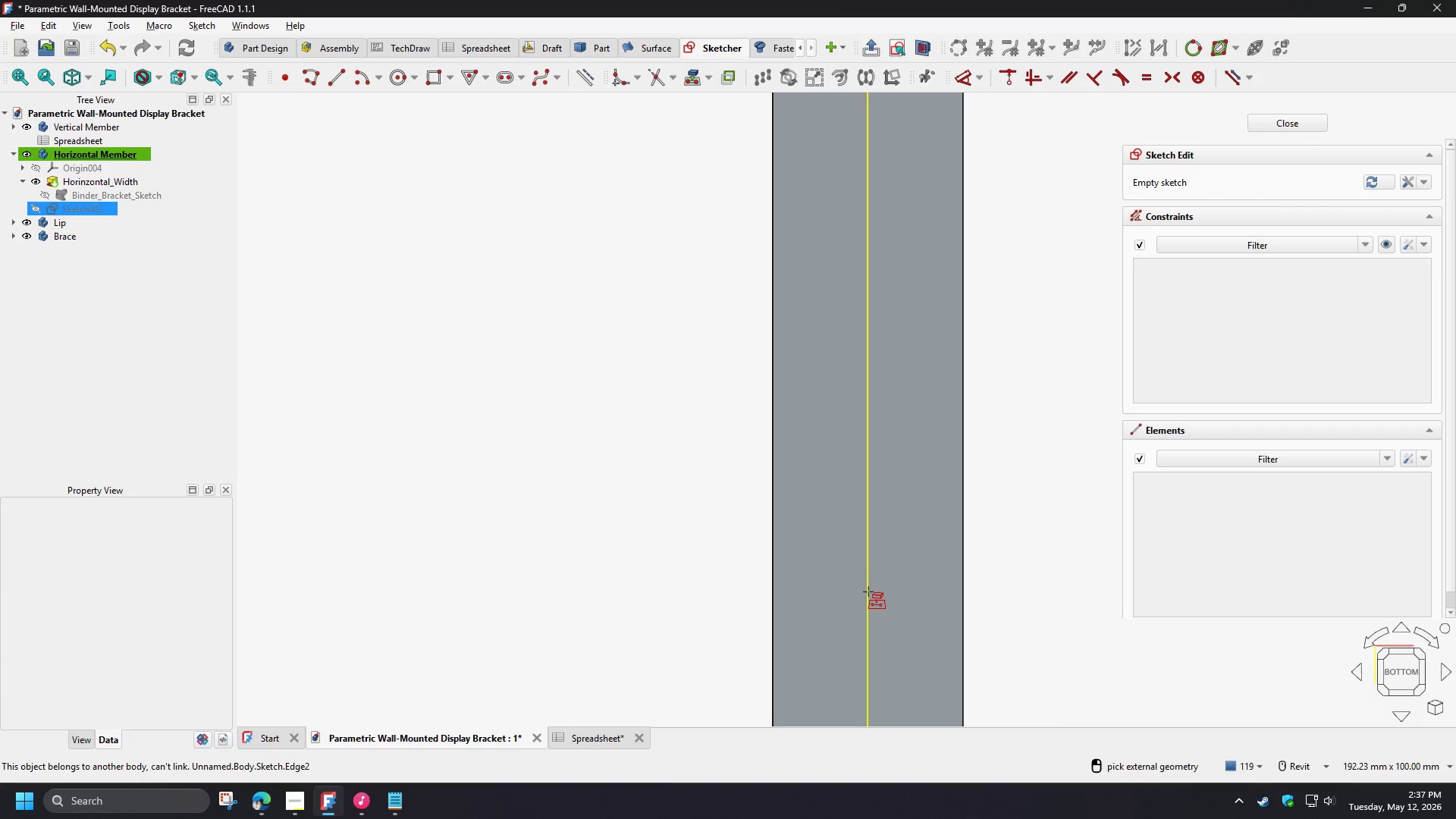 
left_click([868, 592])
 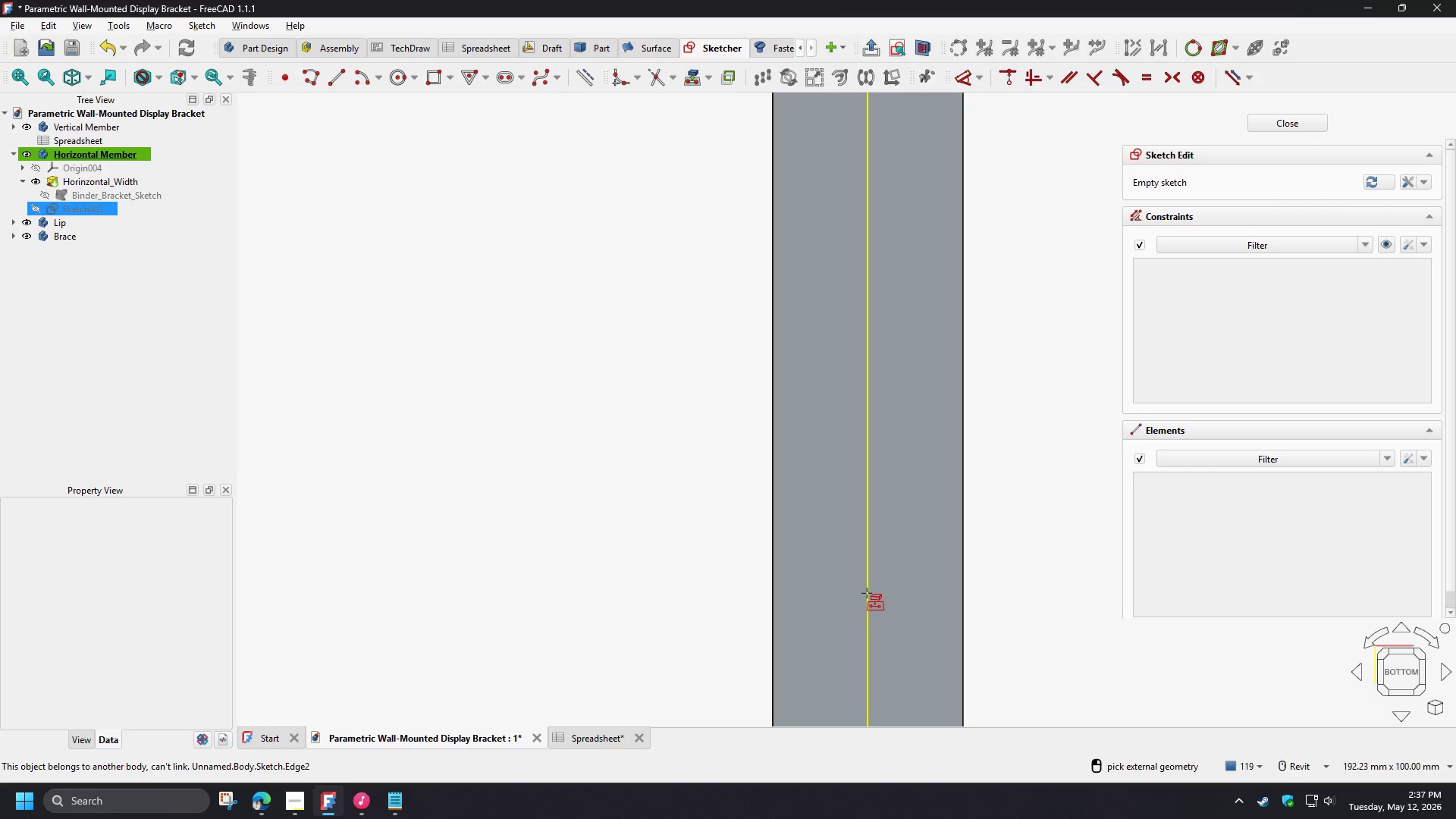 
left_click([867, 593])
 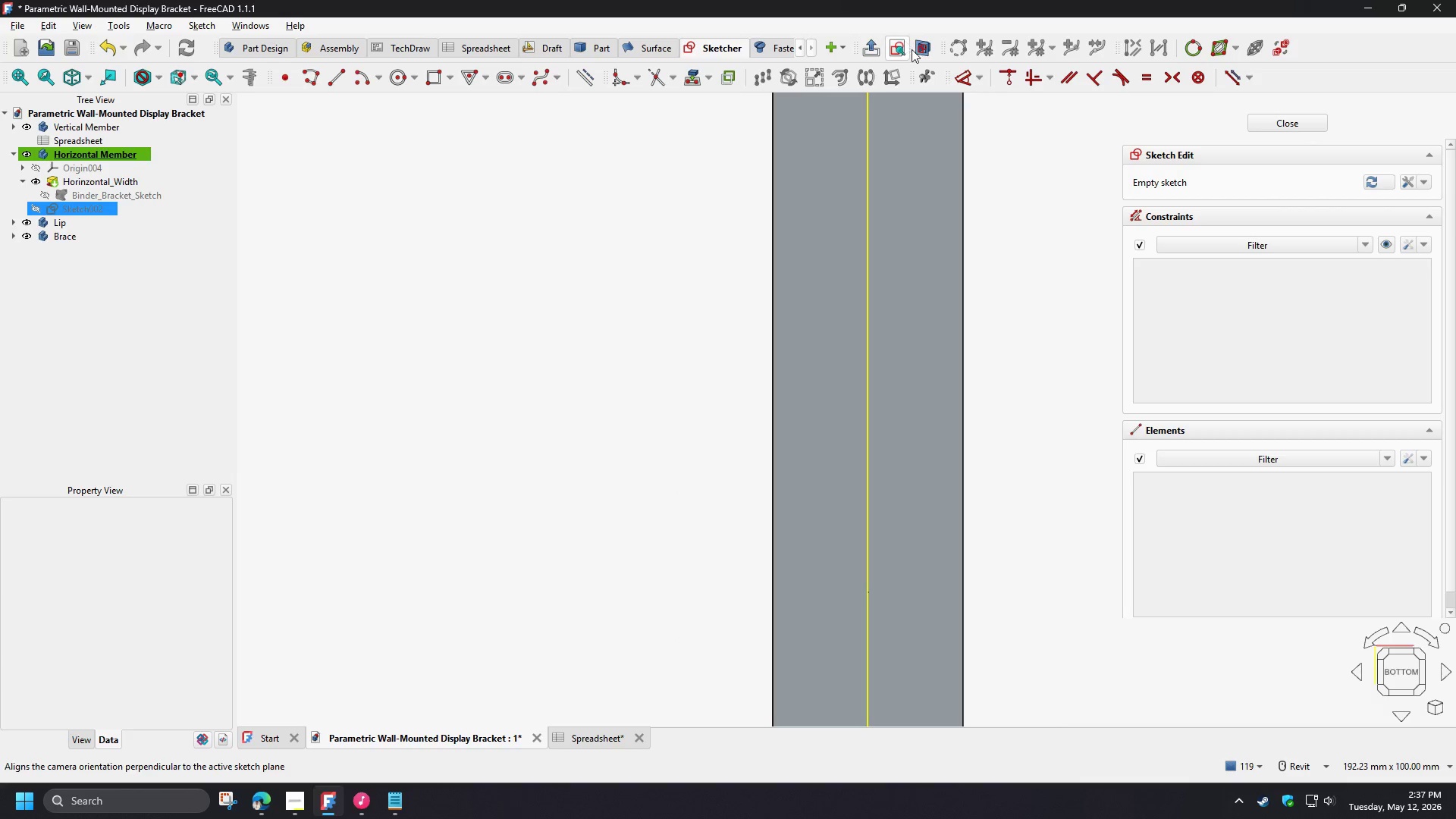 
left_click([921, 49])
 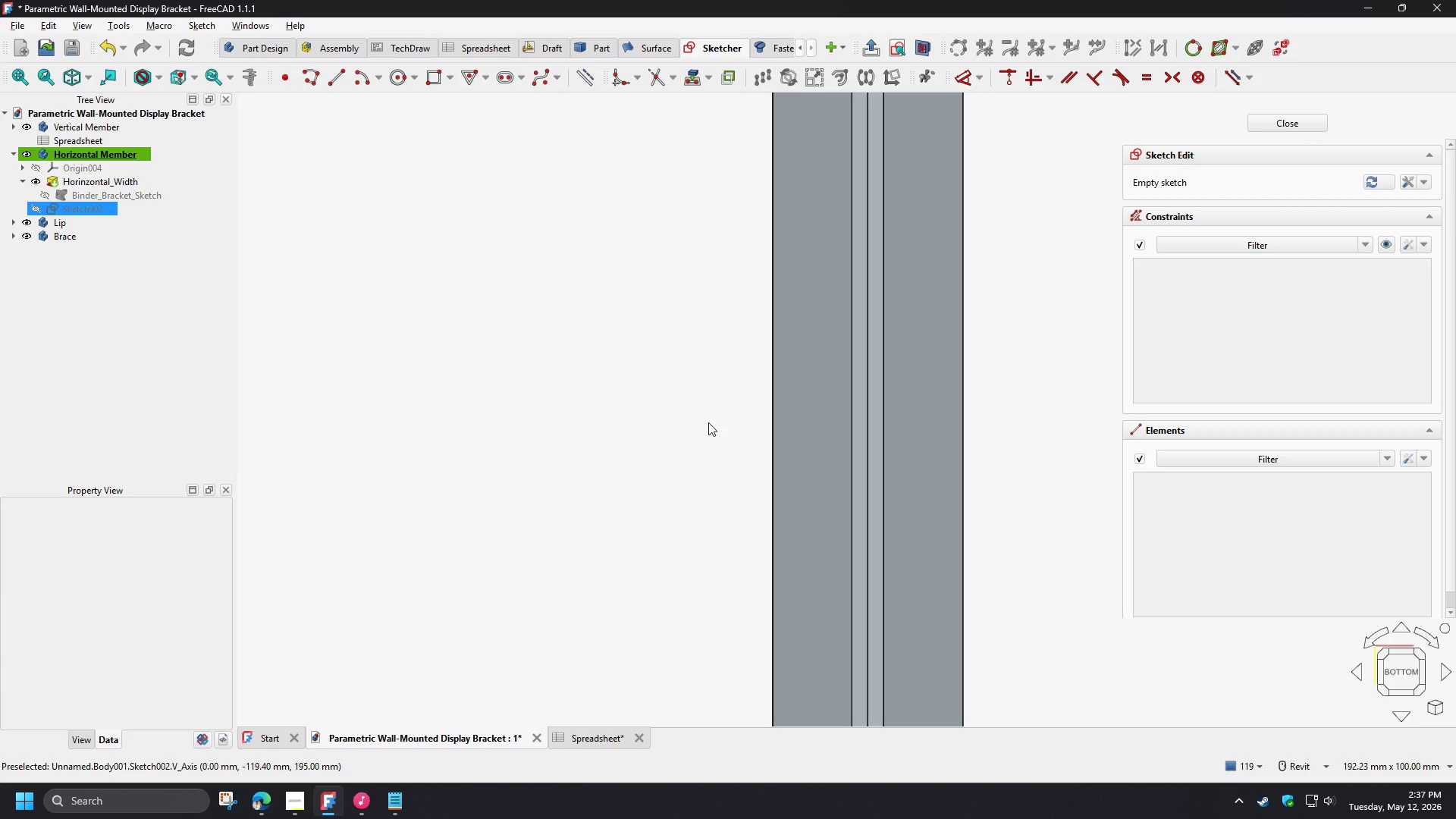 
scroll: coordinate [780, 473], scroll_direction: down, amount: 5.0
 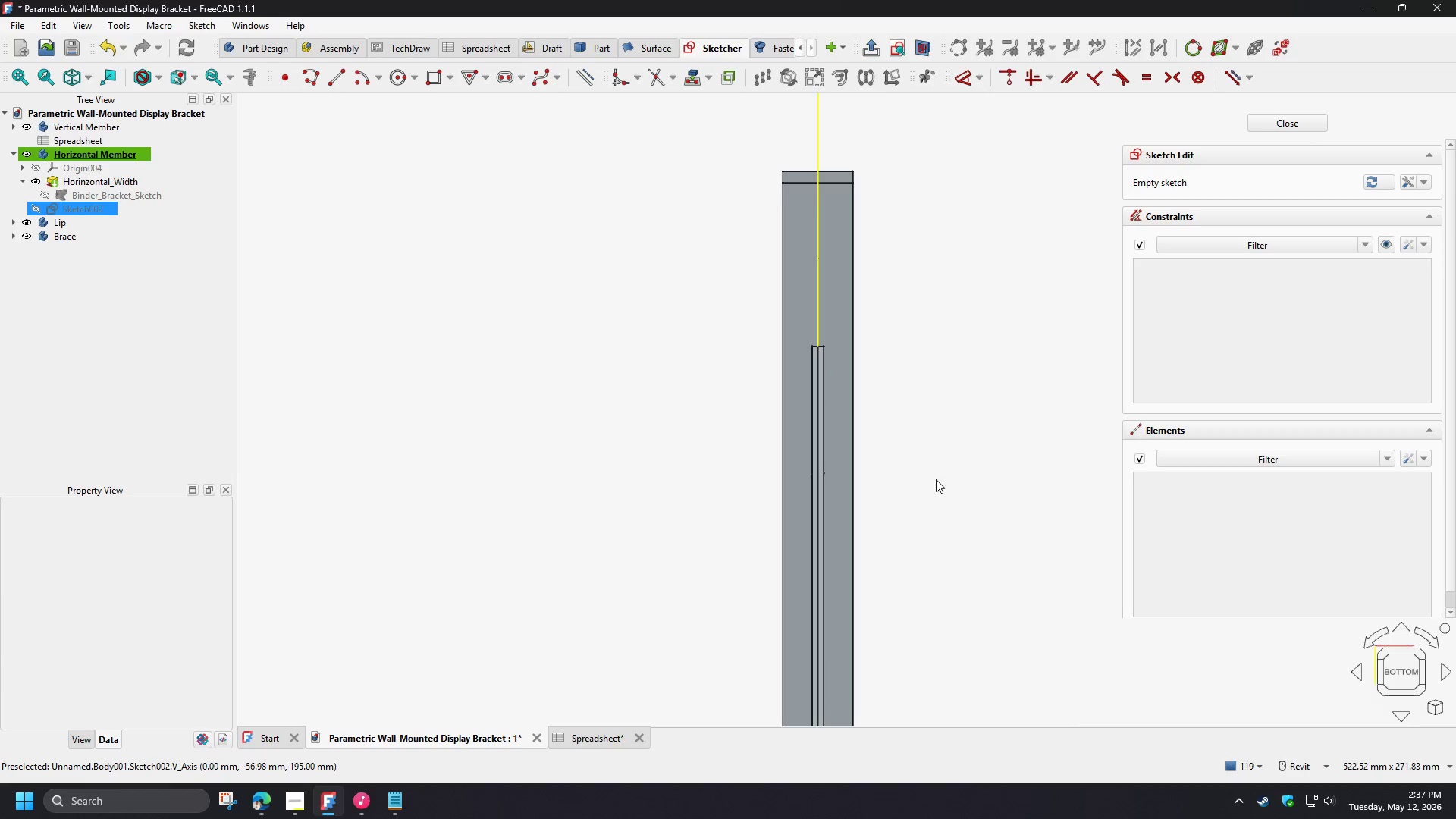 
scroll: coordinate [819, 247], scroll_direction: up, amount: 2.0
 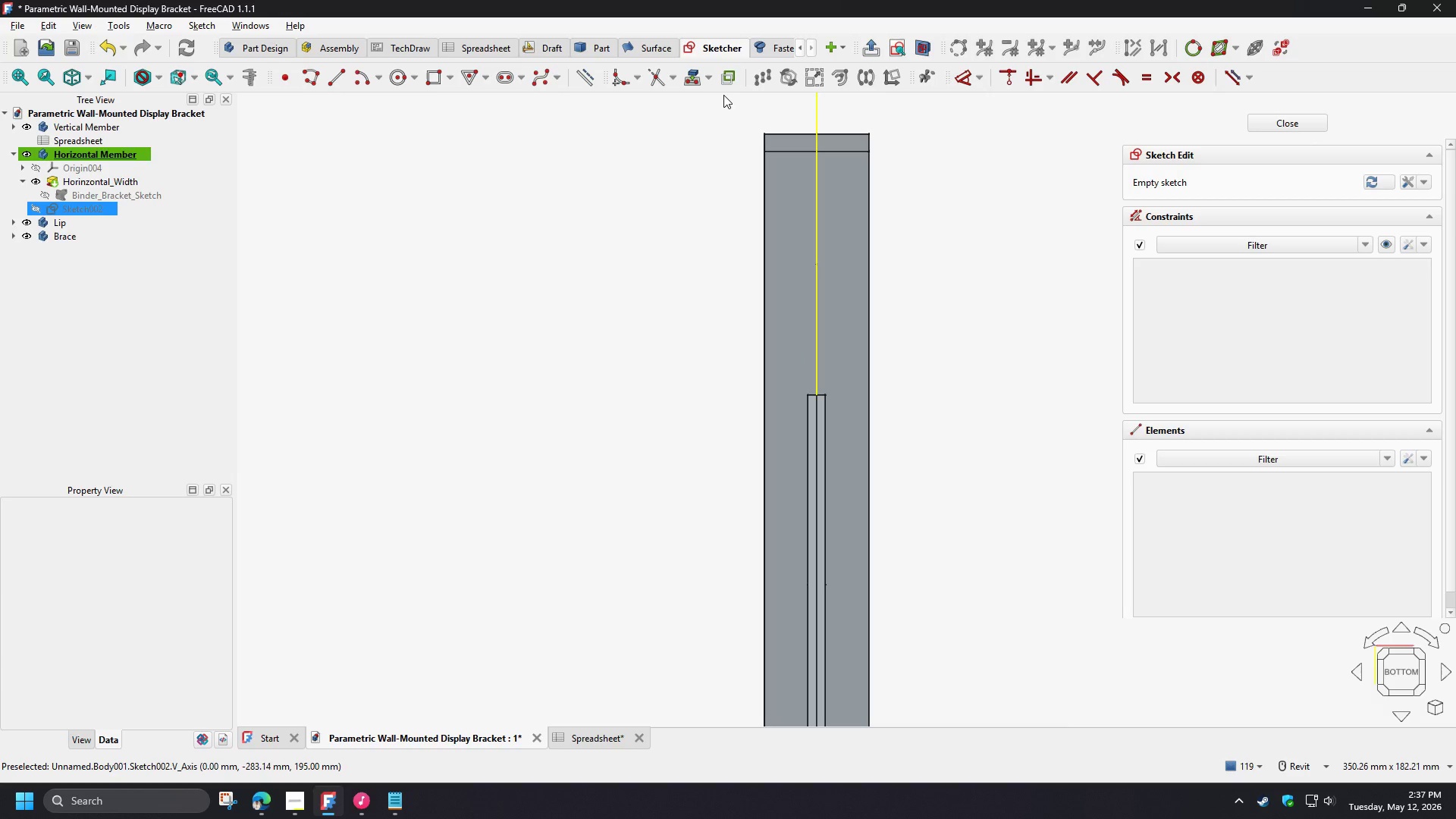 
left_click([692, 79])
 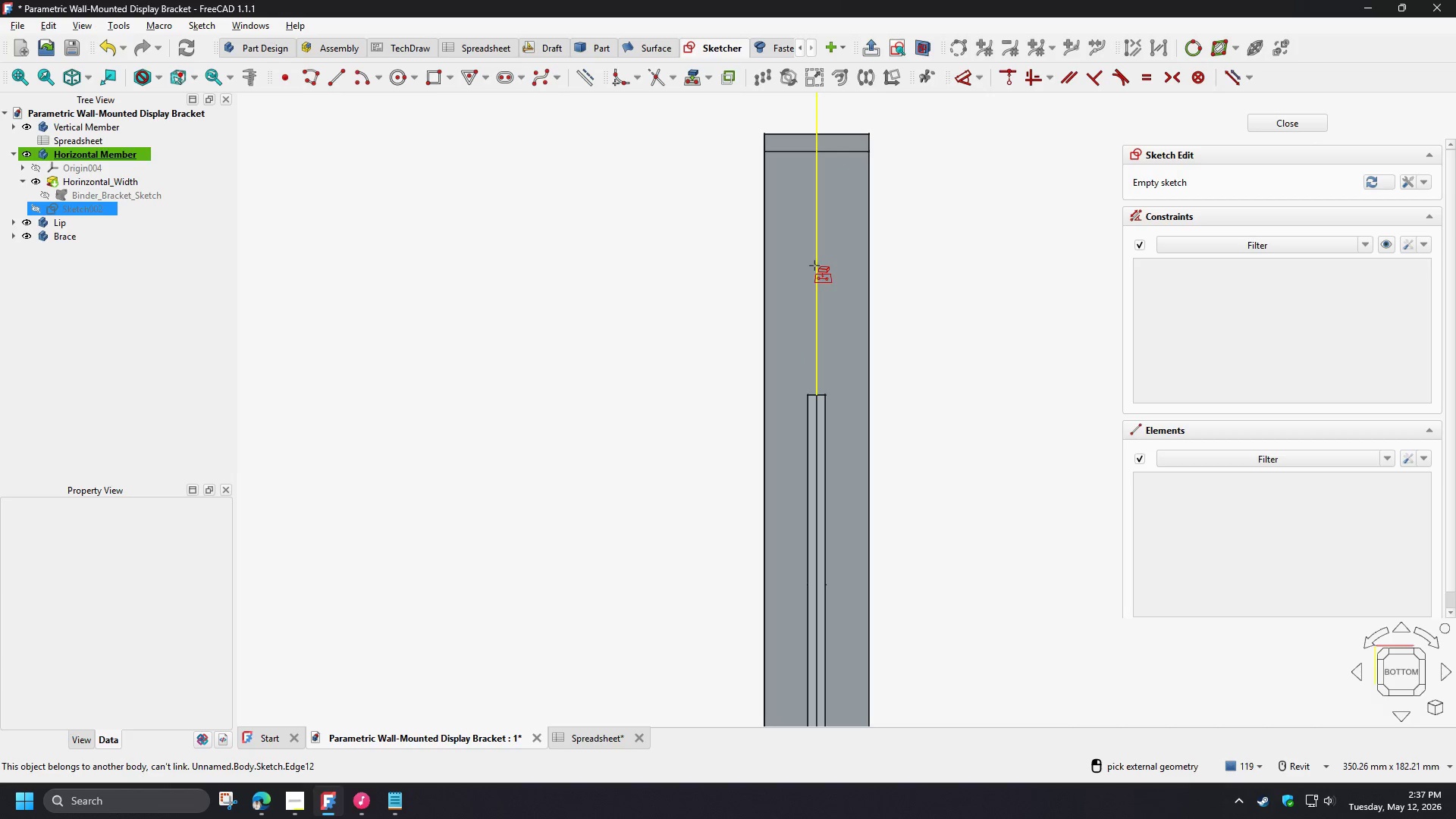 
left_click([816, 264])
 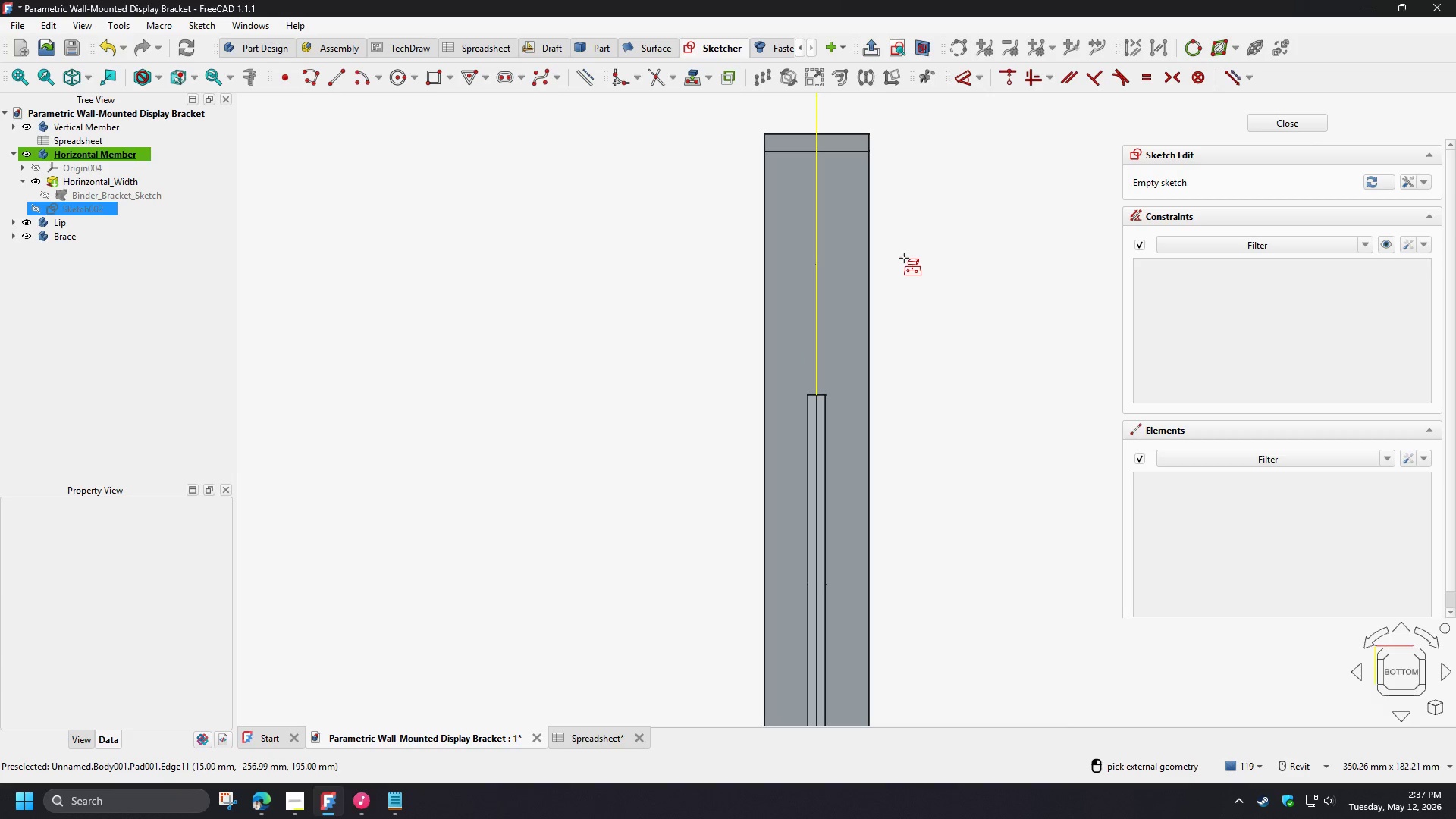 
right_click([904, 258])
 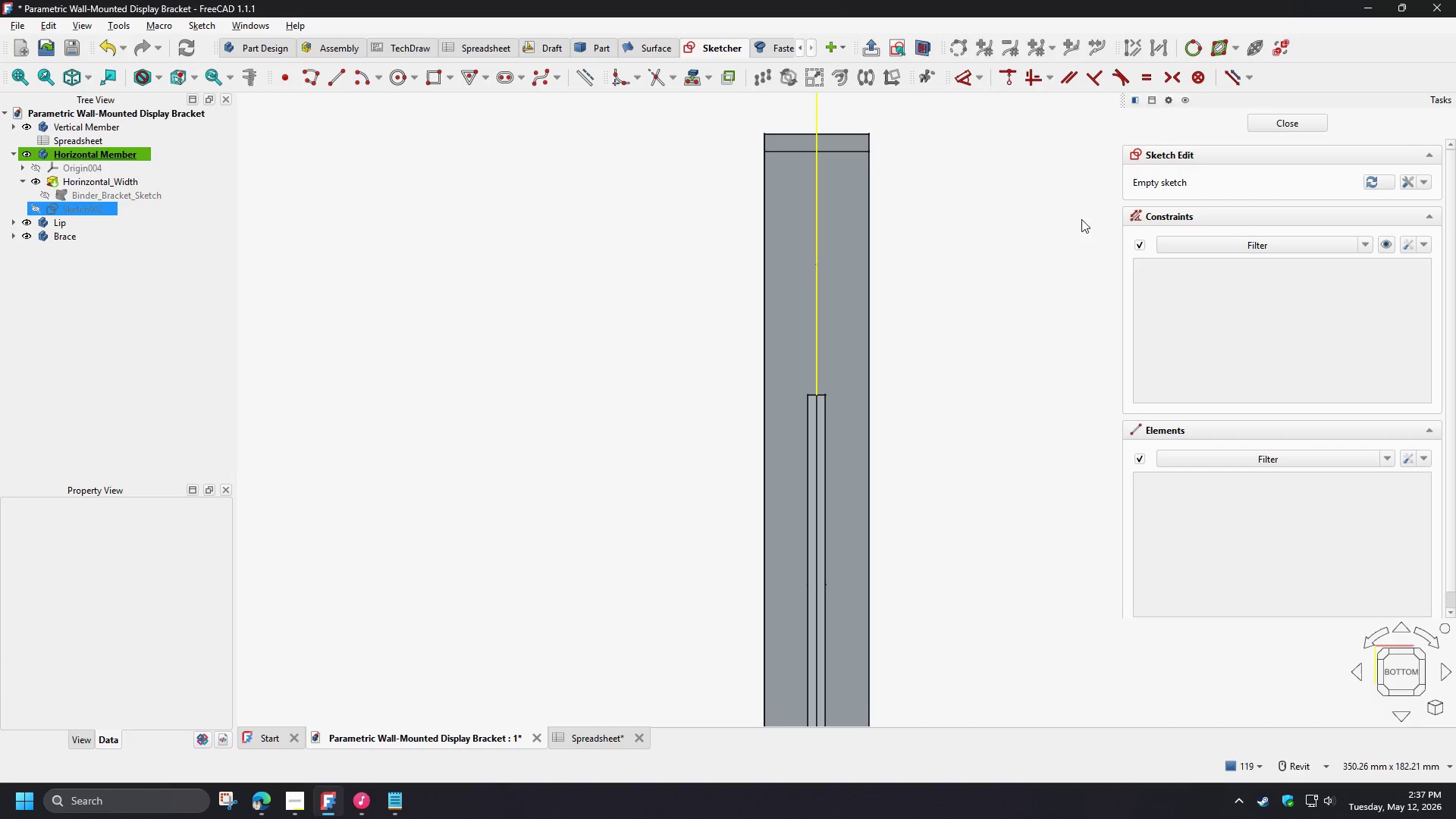 
wait(17.92)
 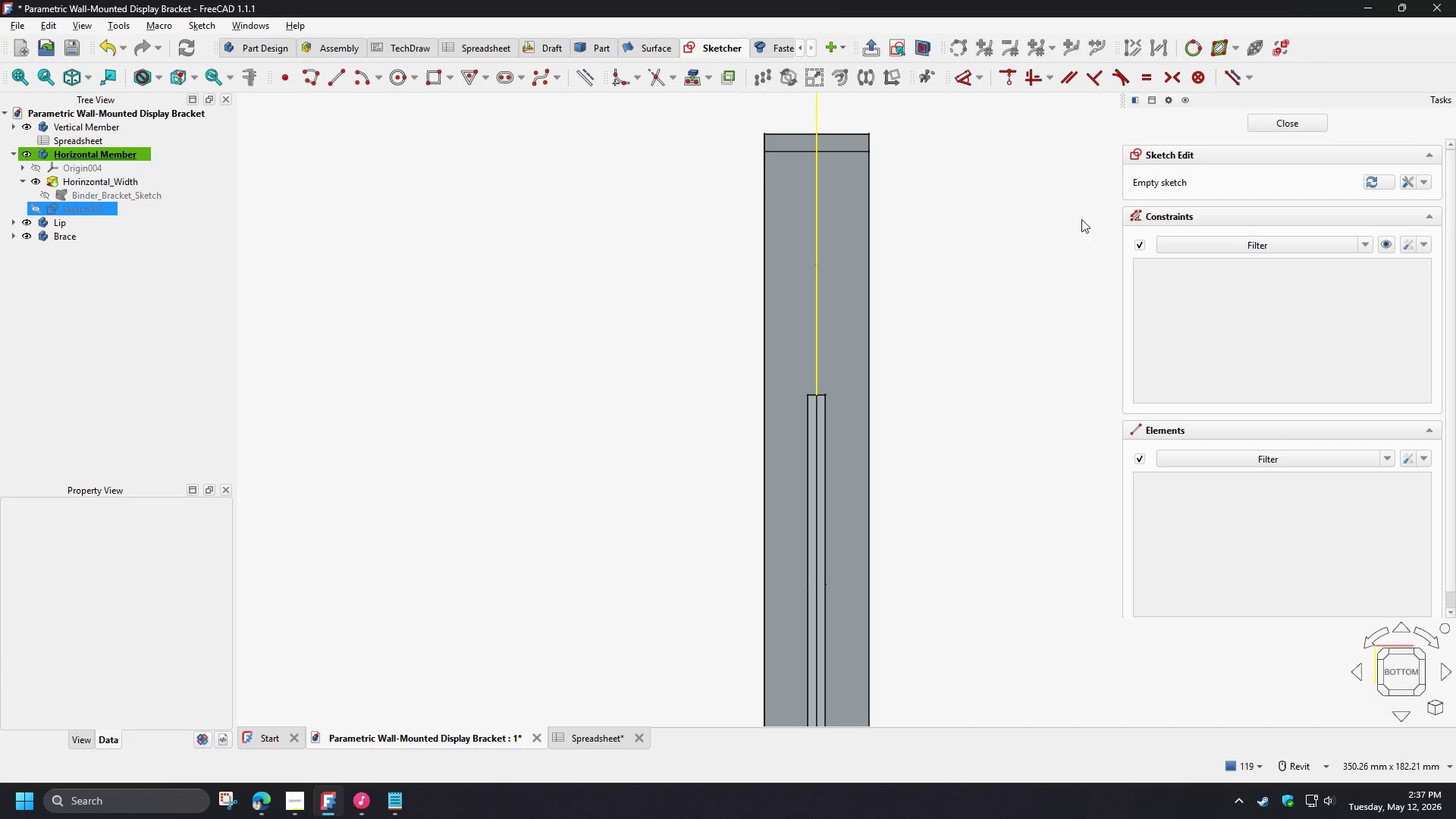 
left_click([16, 127])
 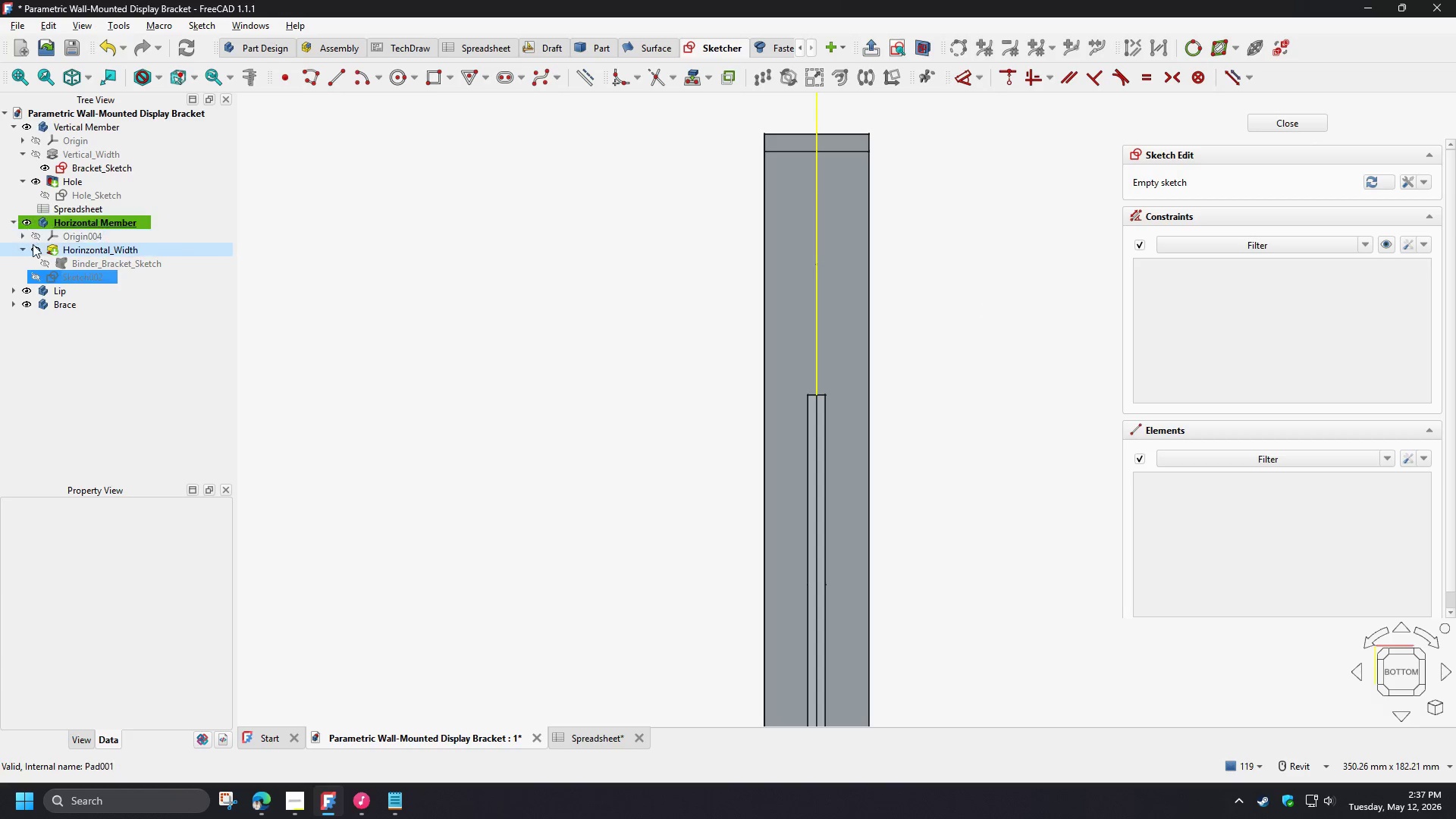 
left_click([36, 253])
 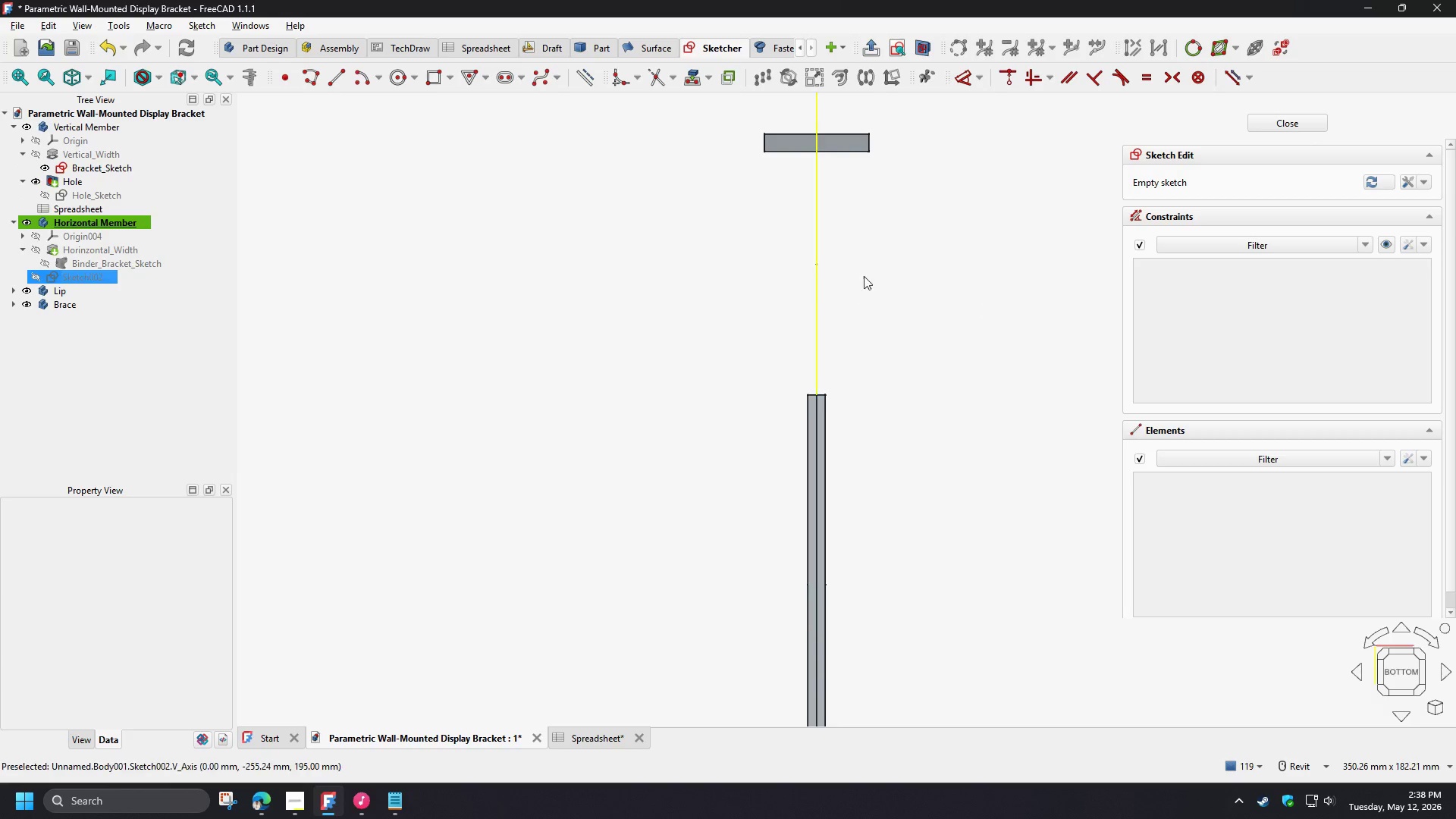 
left_click([835, 272])
 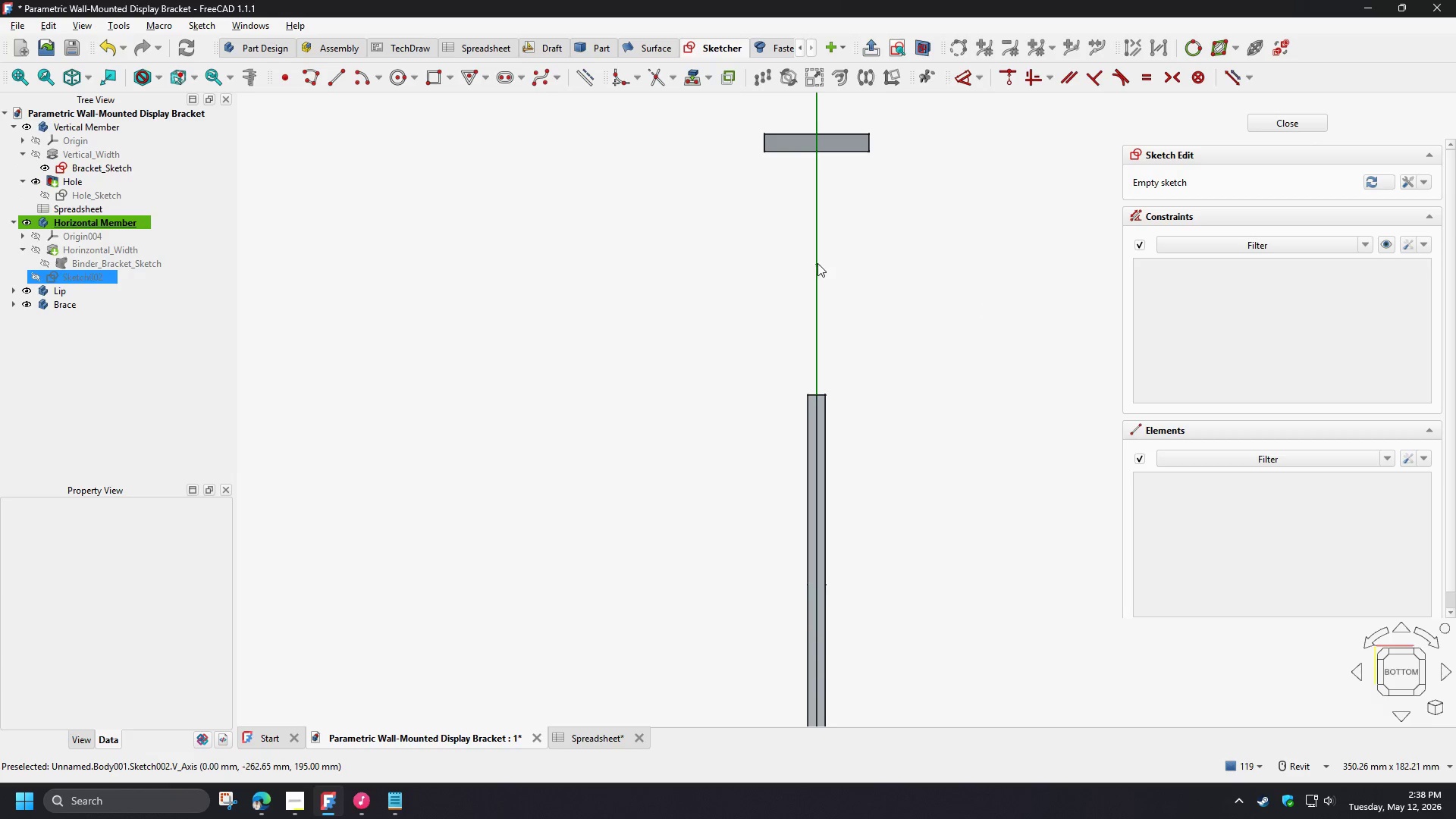 
left_click([817, 264])
 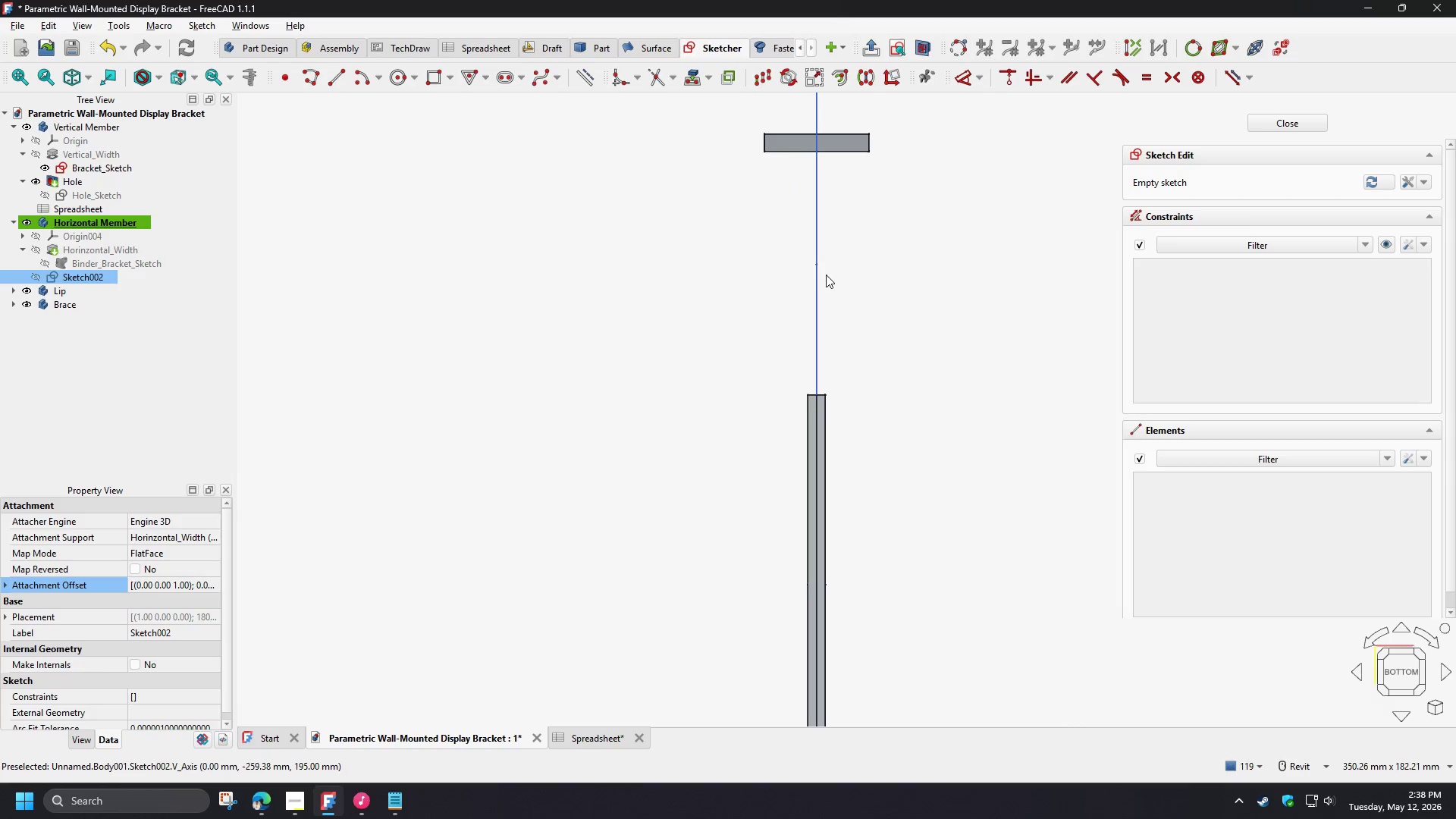 
left_click([729, 249])
 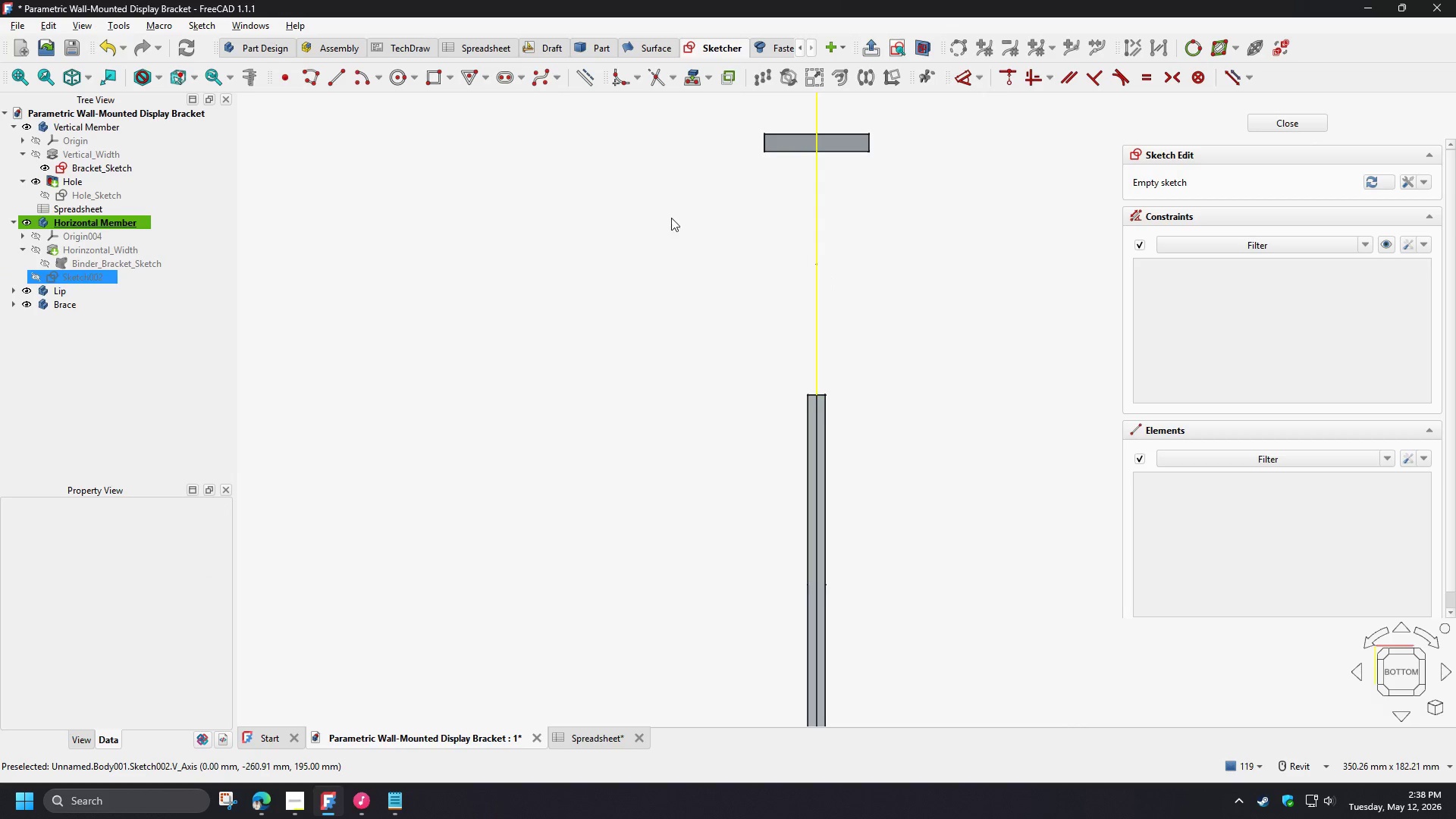 
left_click_drag(start_coordinate=[671, 218], to_coordinate=[919, 312])
 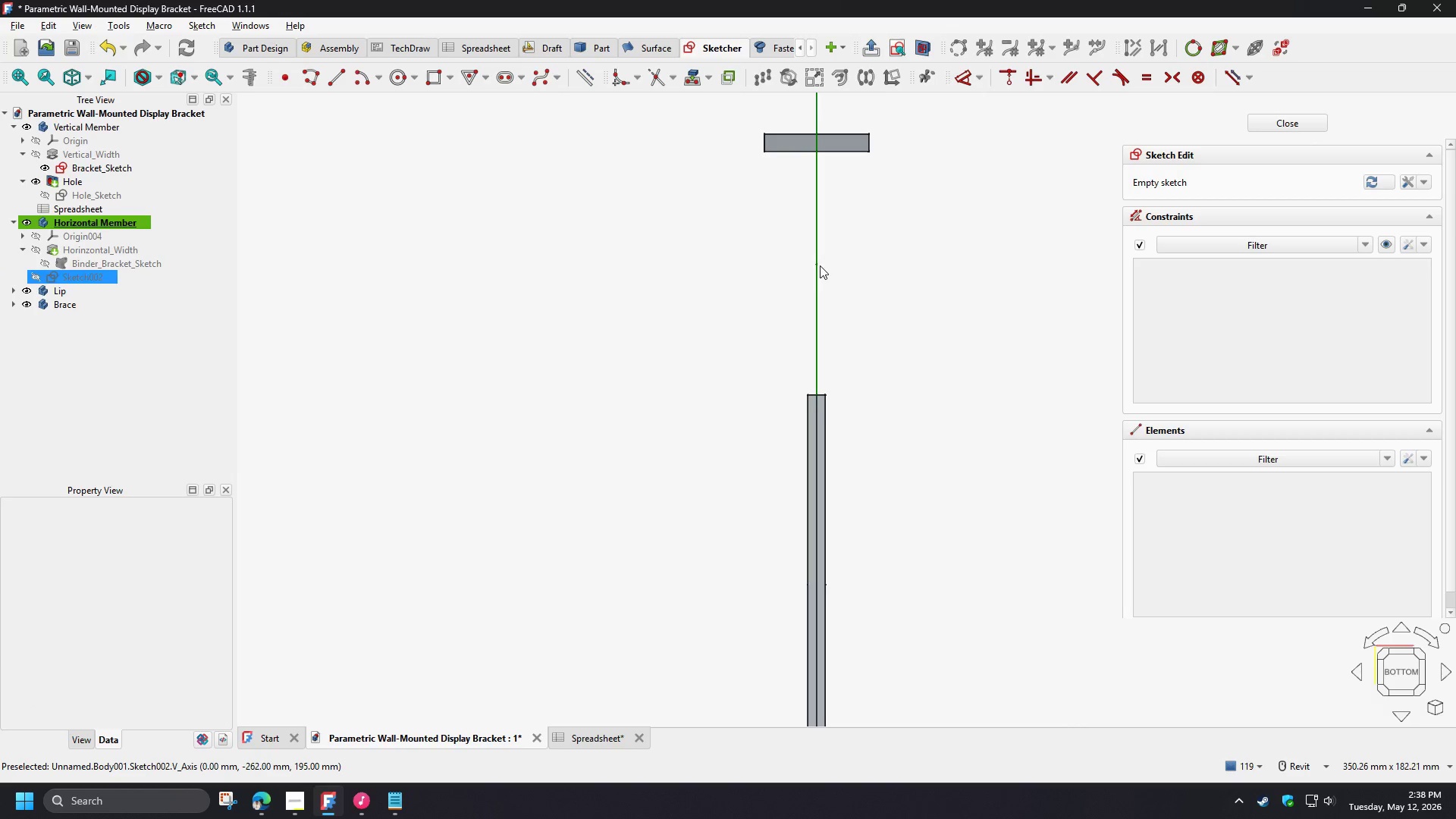 
scroll: coordinate [802, 281], scroll_direction: up, amount: 9.0
 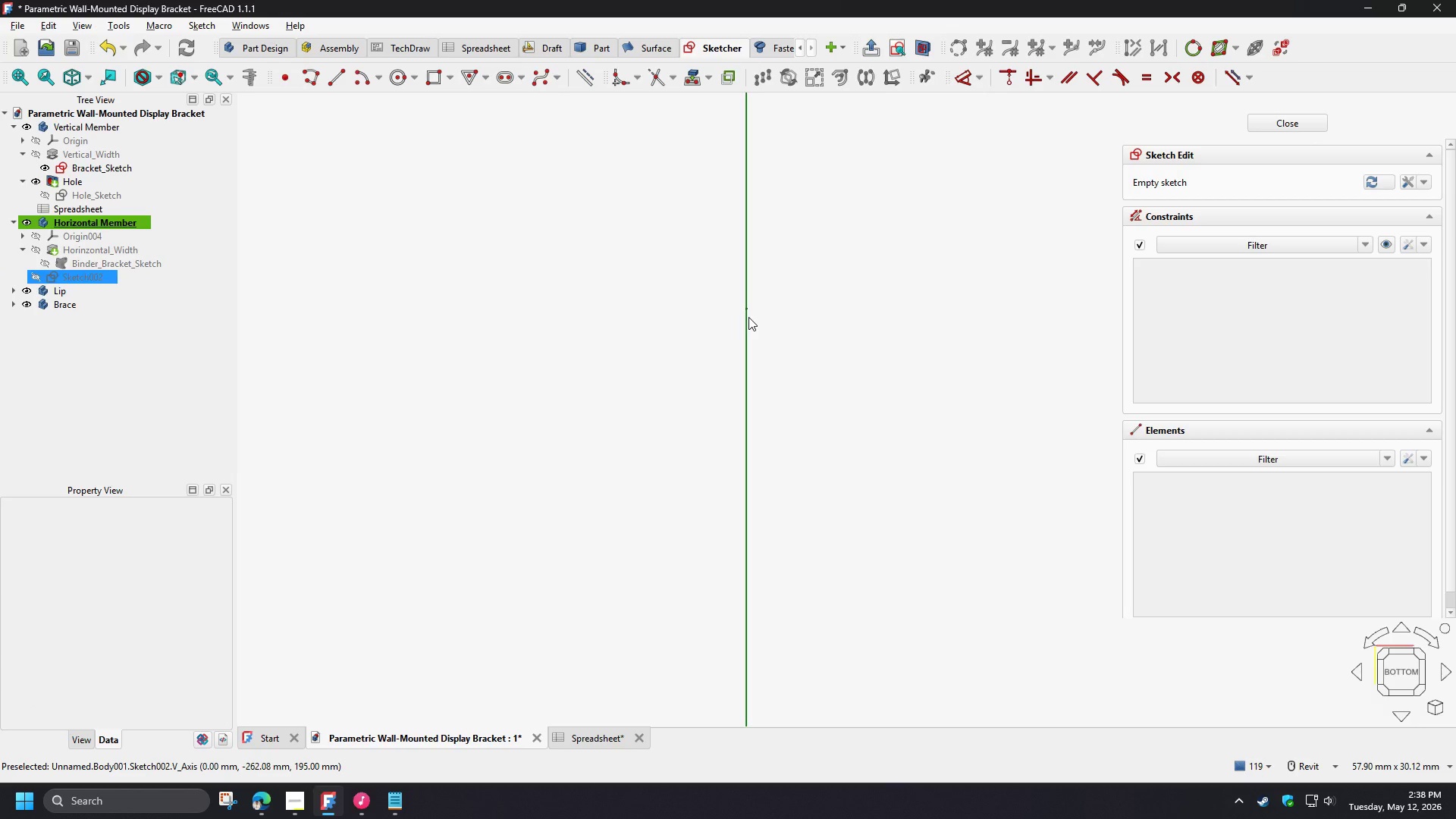 
left_click([748, 317])
 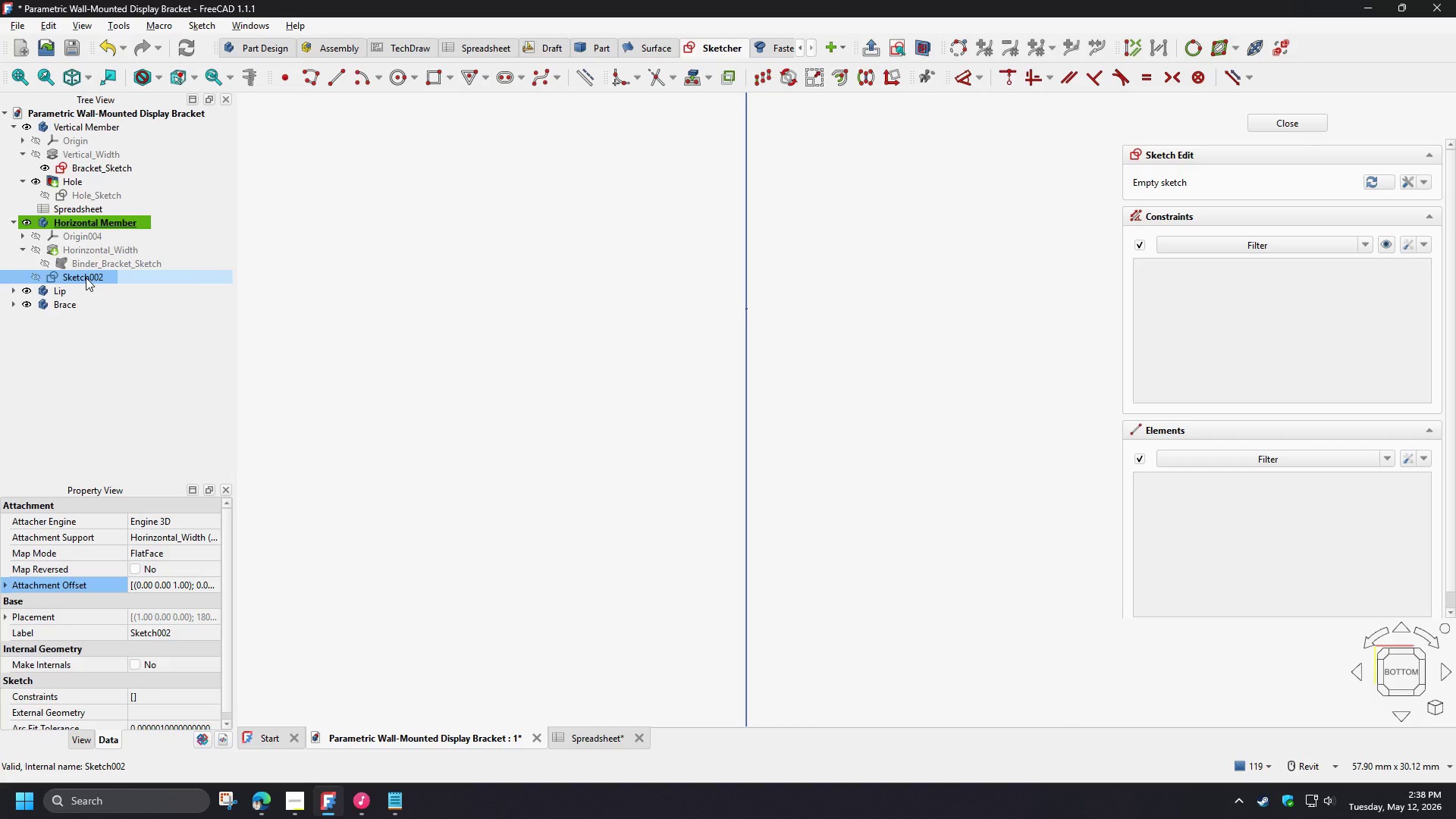 
scroll: coordinate [677, 338], scroll_direction: down, amount: 16.0
 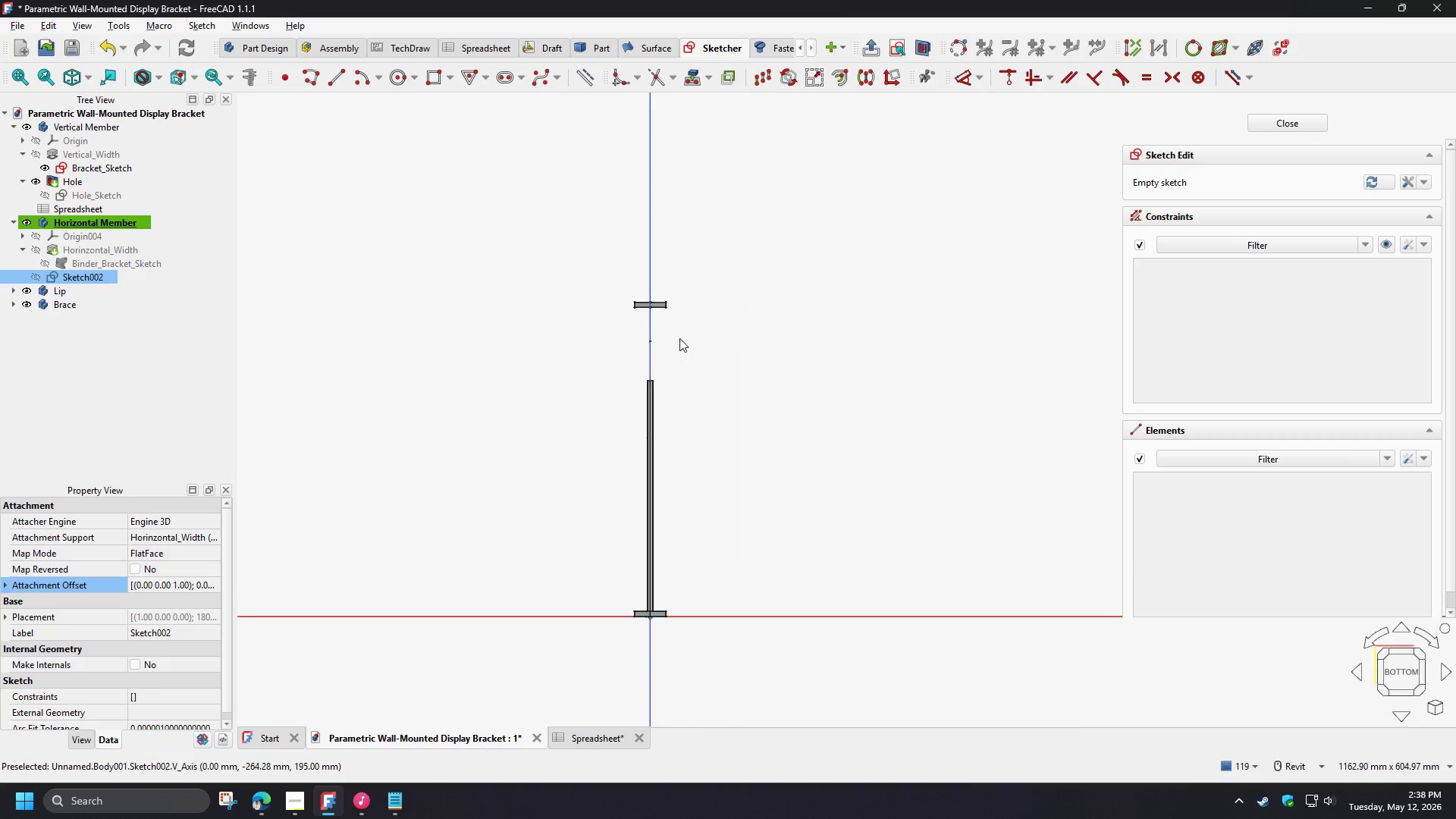 
scroll: coordinate [679, 338], scroll_direction: up, amount: 4.0
 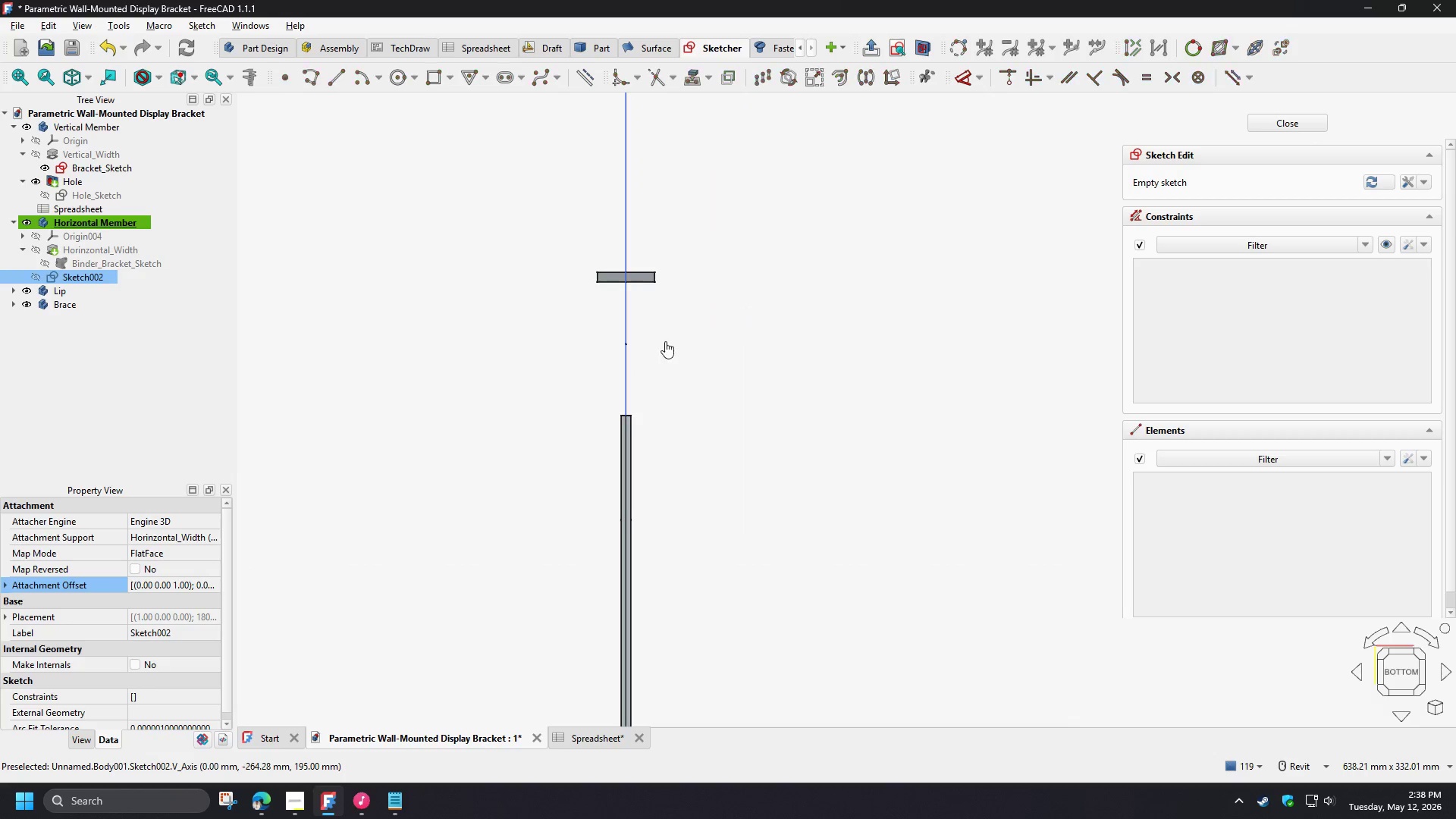 
left_click([665, 341])
 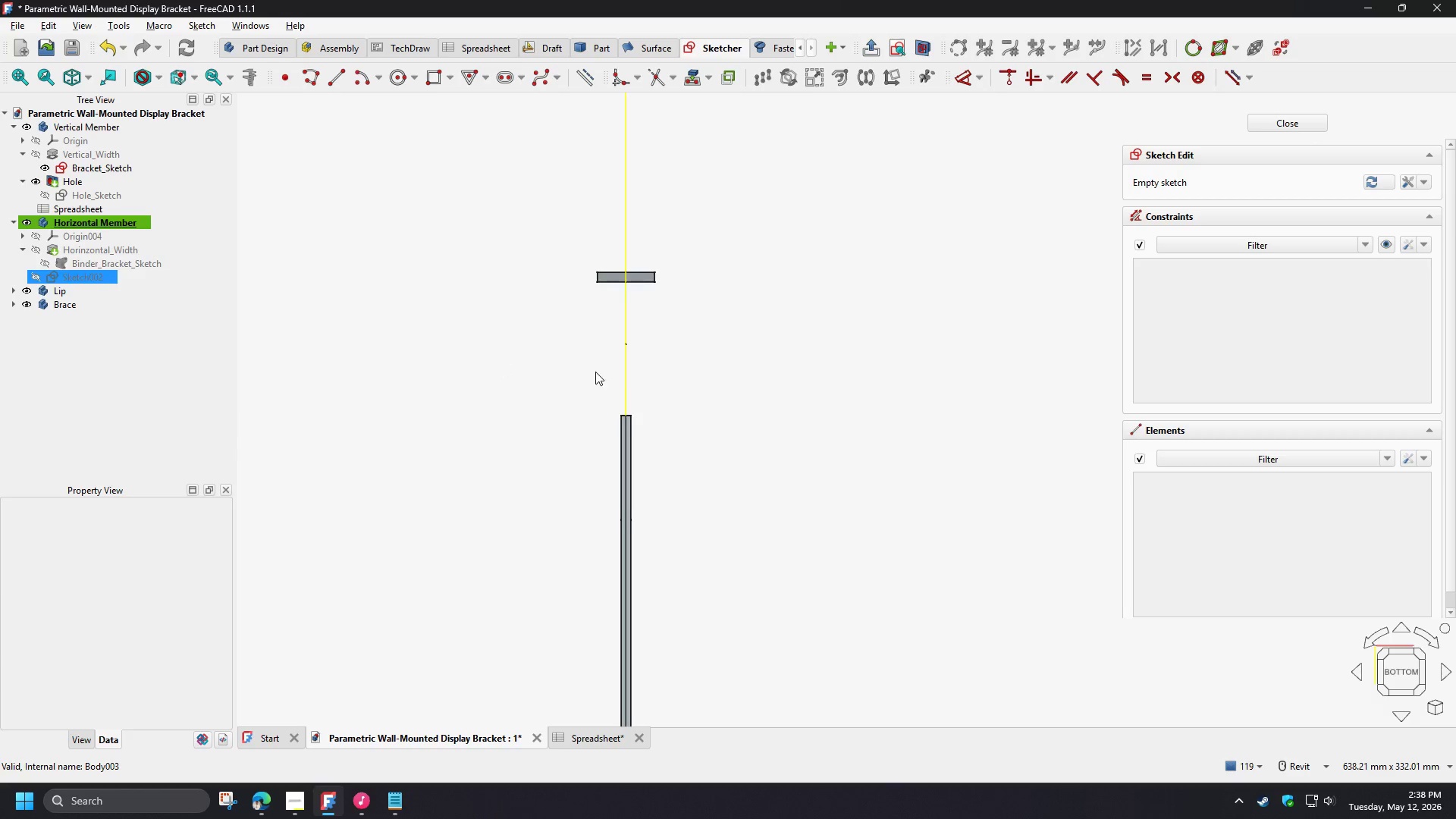 
wait(6.02)
 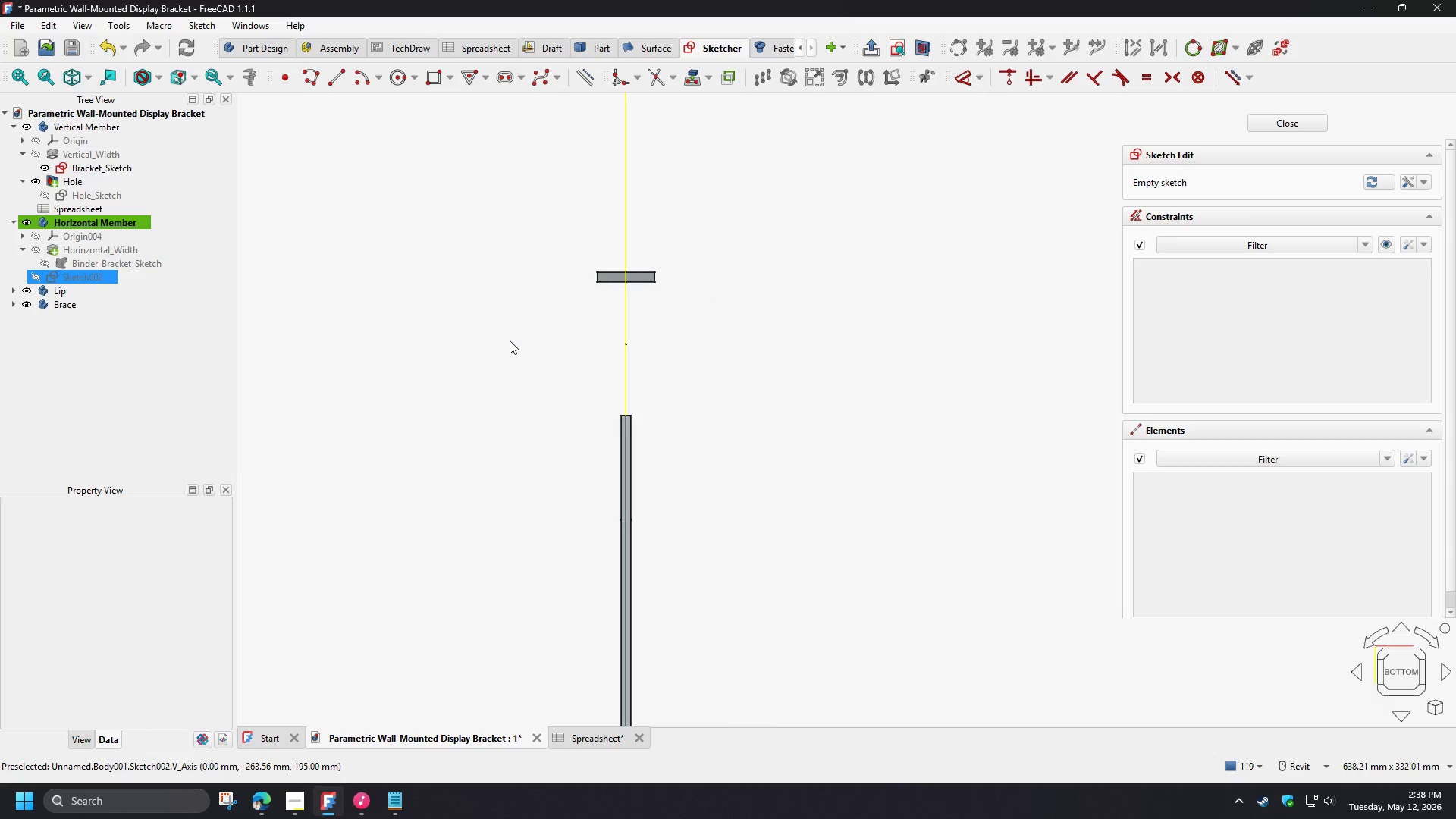 
left_click_drag(start_coordinate=[544, 315], to_coordinate=[706, 366])
 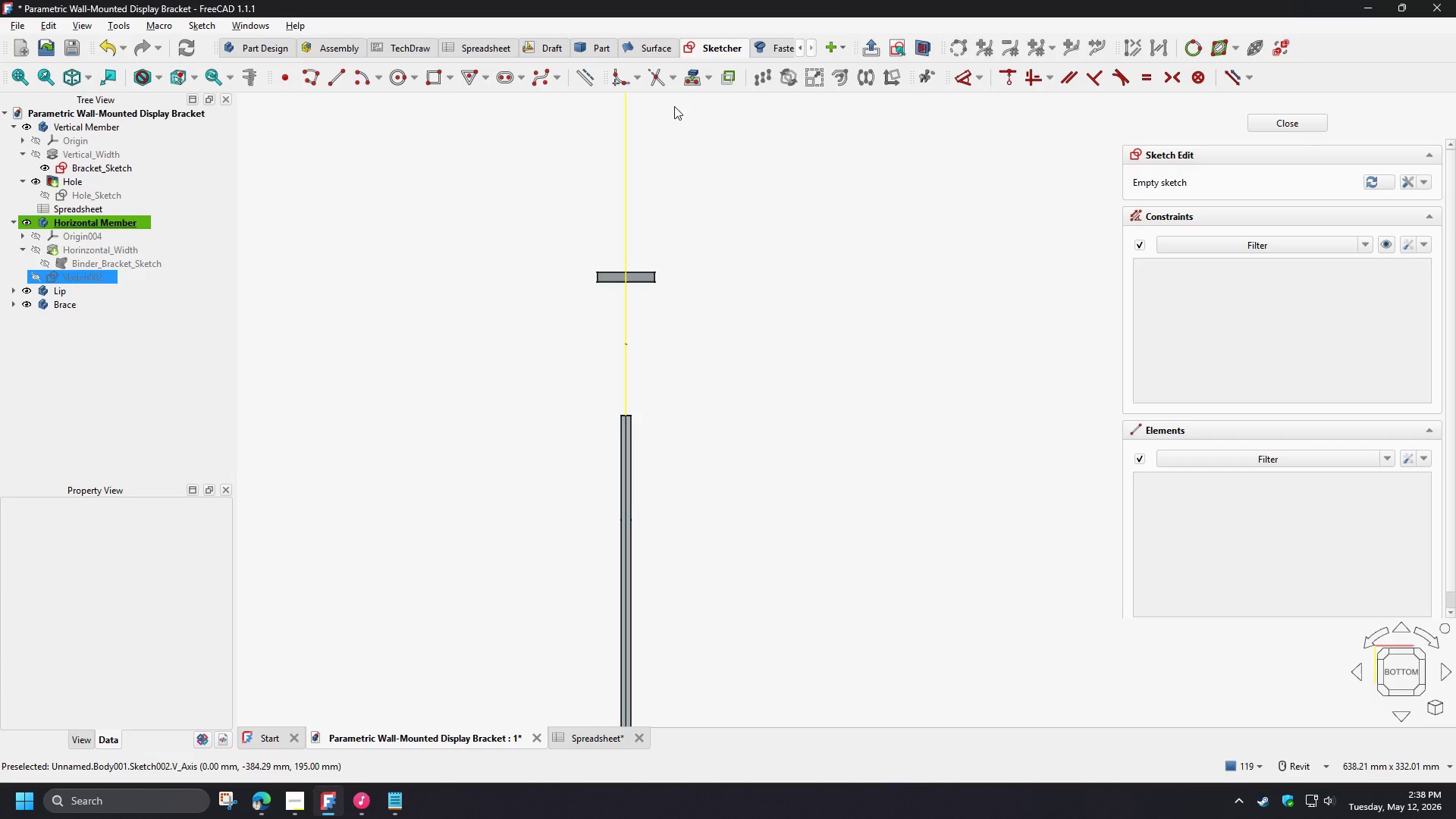 
left_click([687, 83])
 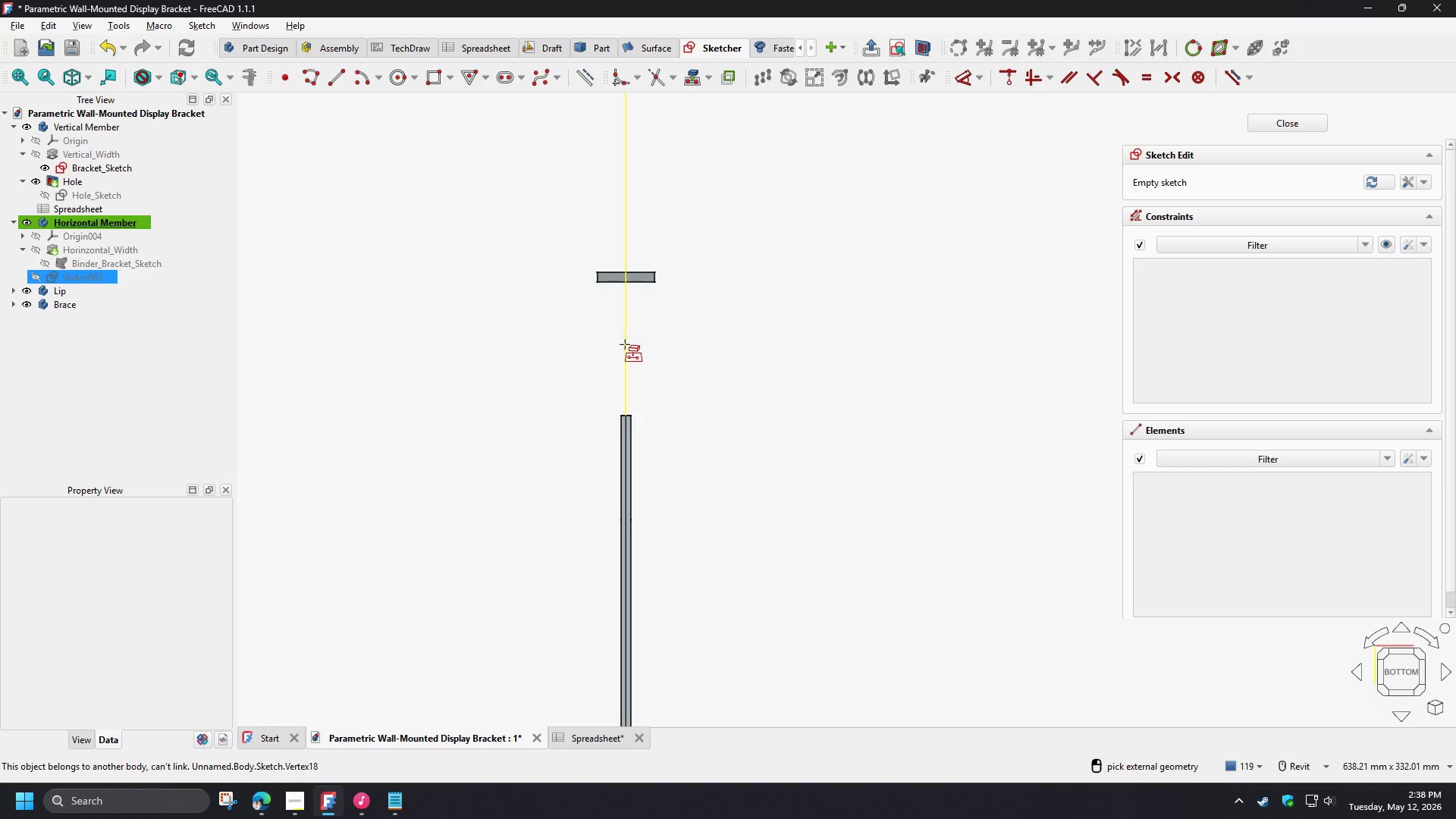 
left_click([625, 344])
 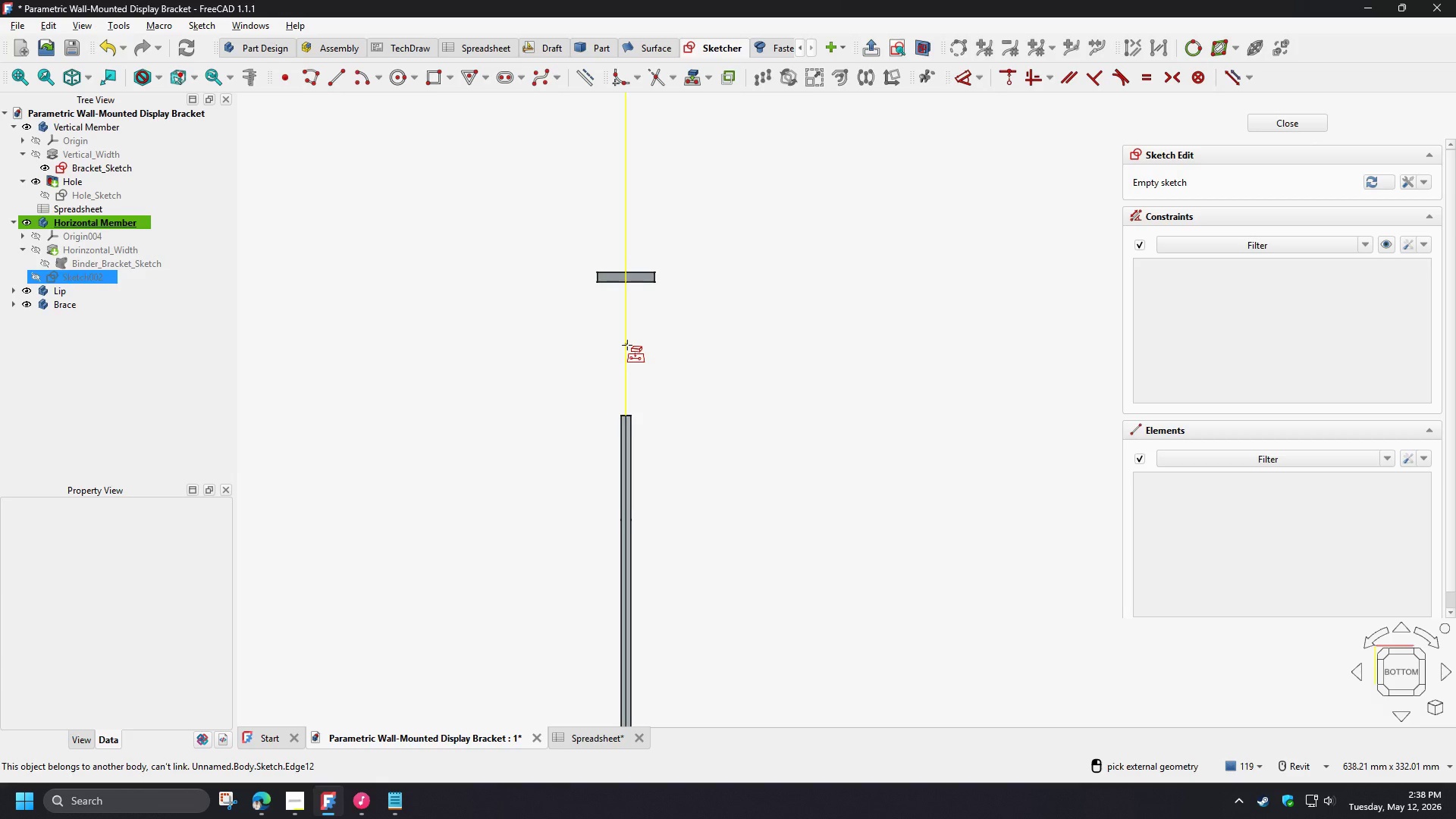 
scroll: coordinate [682, 556], scroll_direction: none, amount: 0.0
 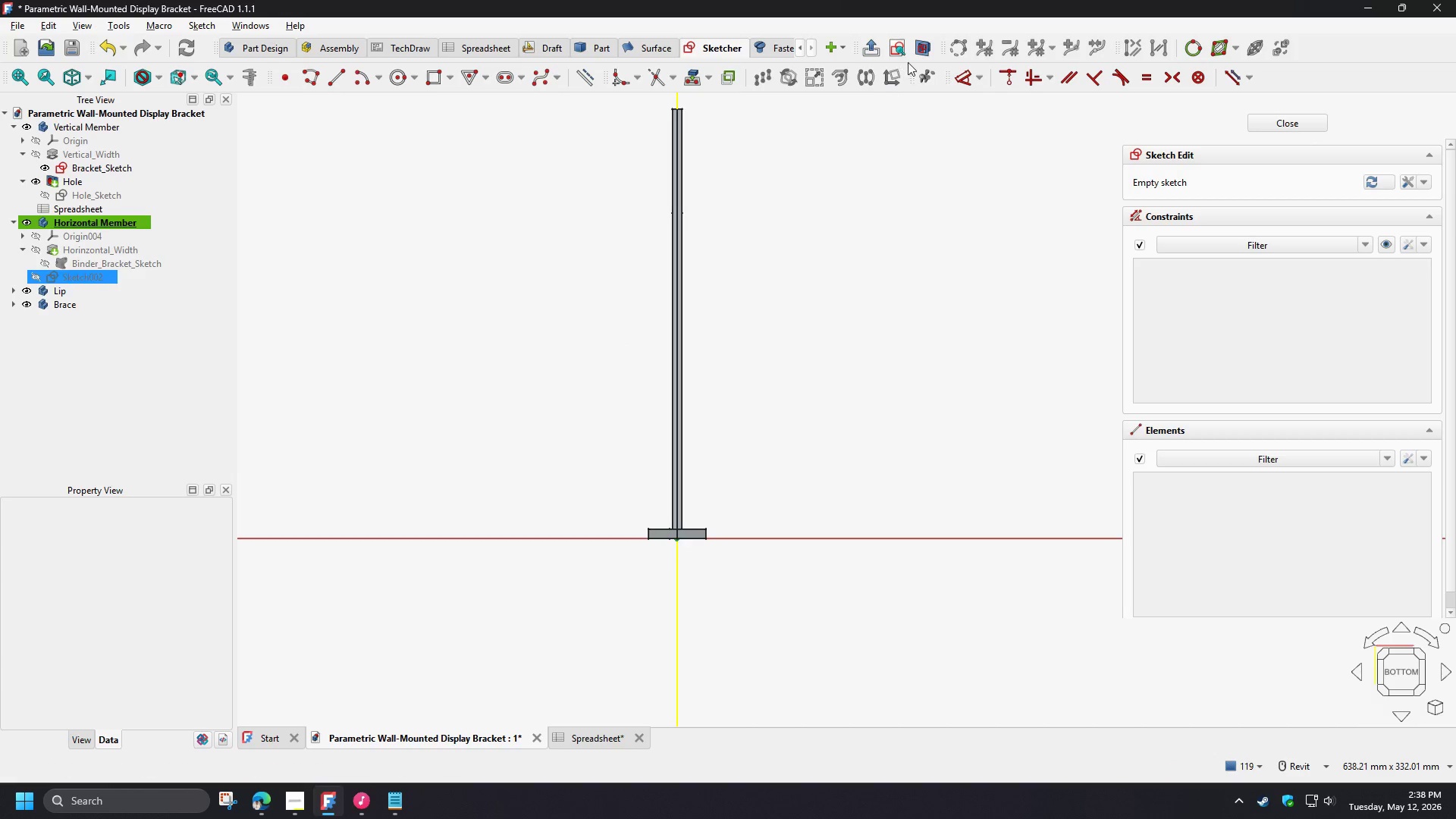 
left_click([921, 42])
 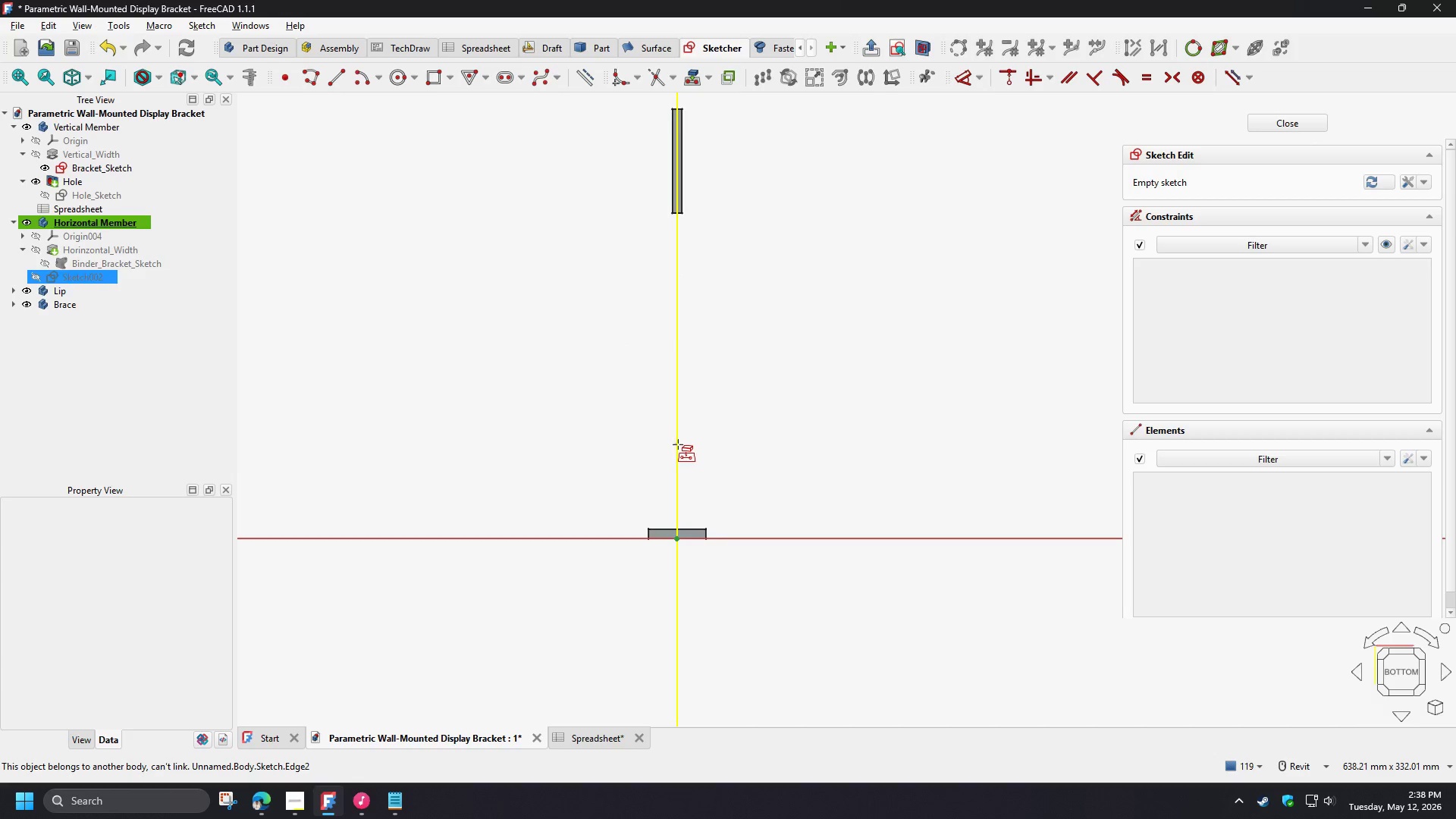 
left_click([678, 445])
 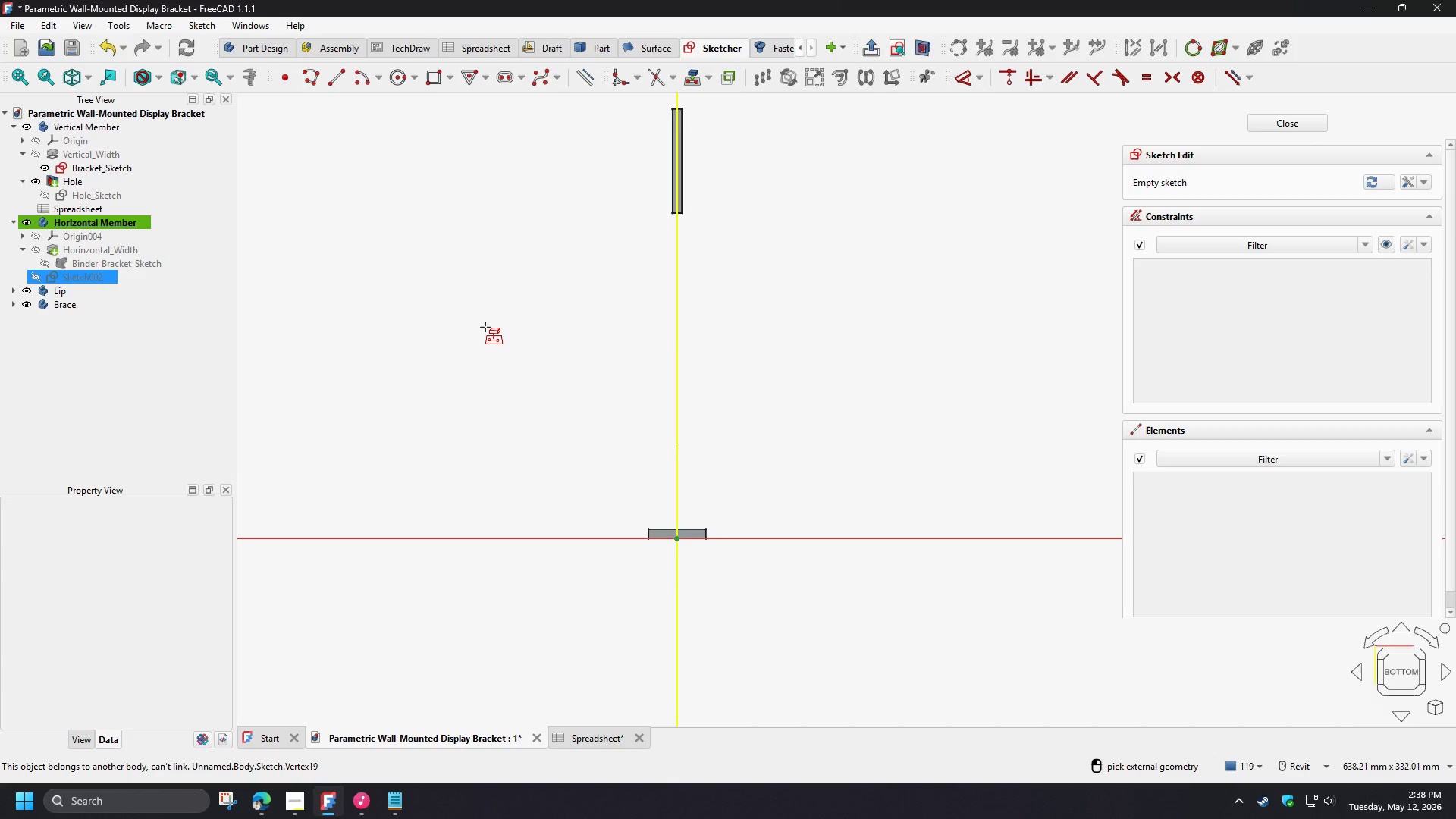 
right_click([485, 327])
 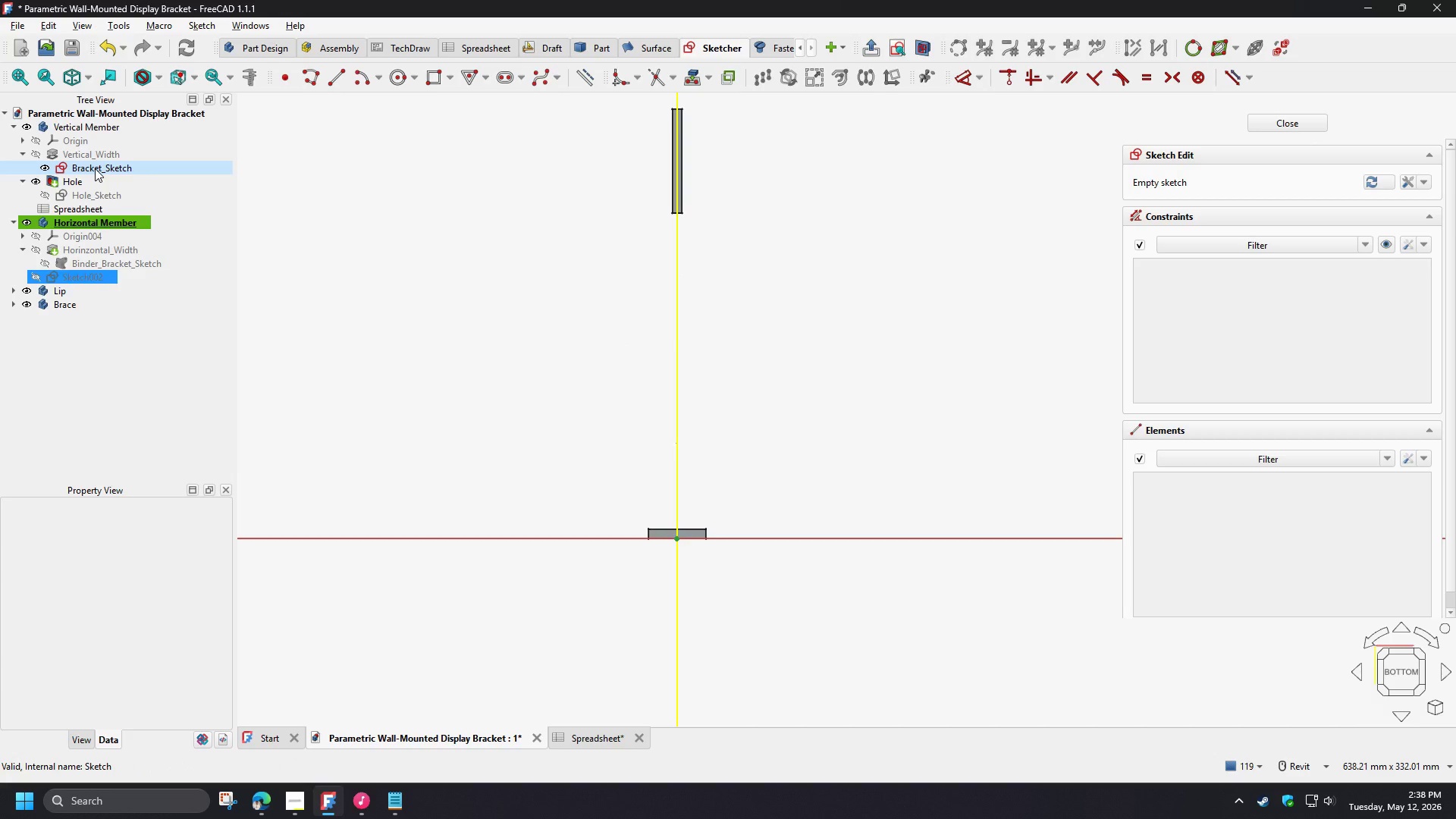 
wait(8.48)
 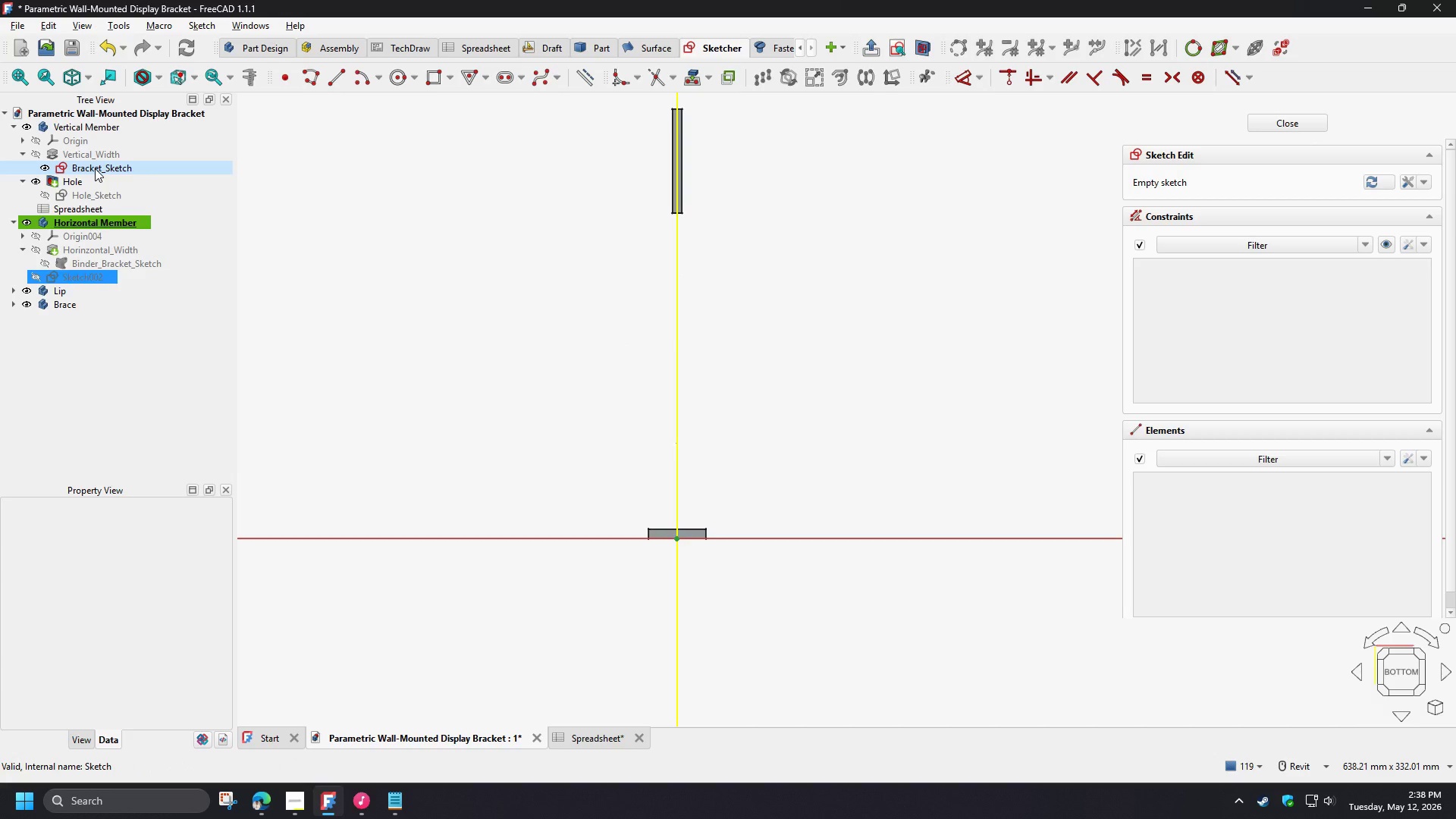 
double_click([95, 168])
 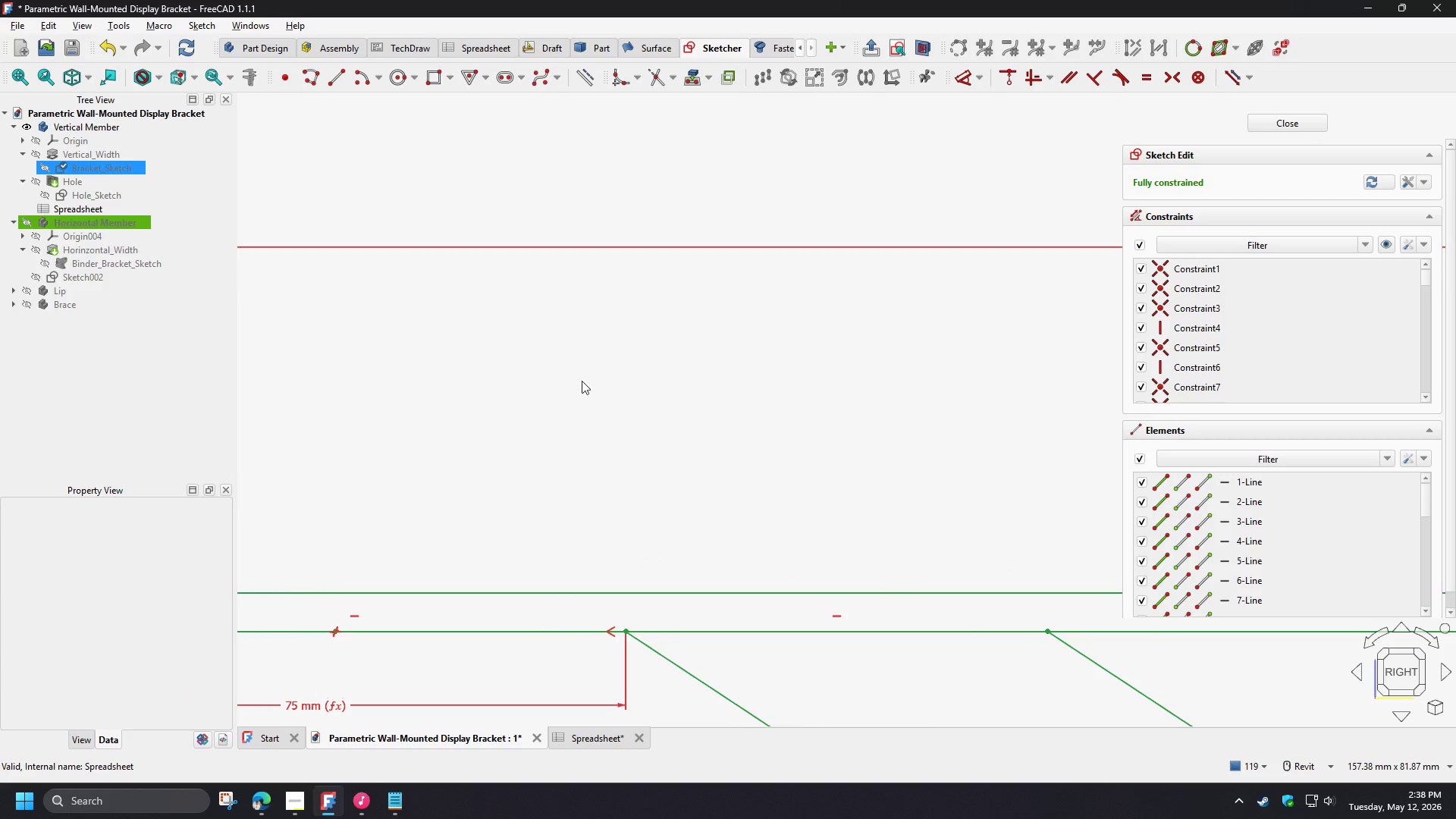 
scroll: coordinate [747, 400], scroll_direction: down, amount: 3.0
 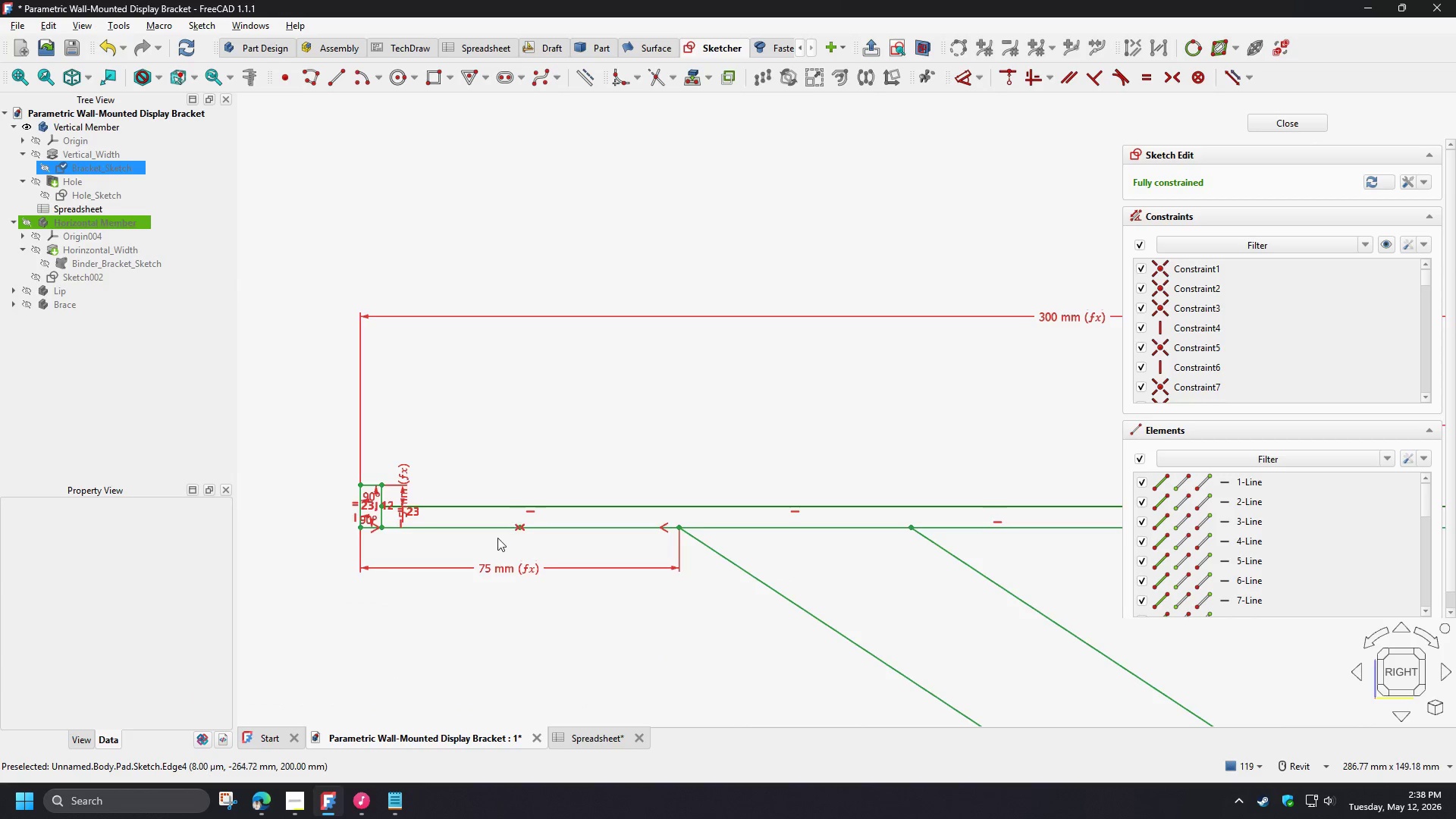 
scroll: coordinate [497, 538], scroll_direction: up, amount: 3.0
 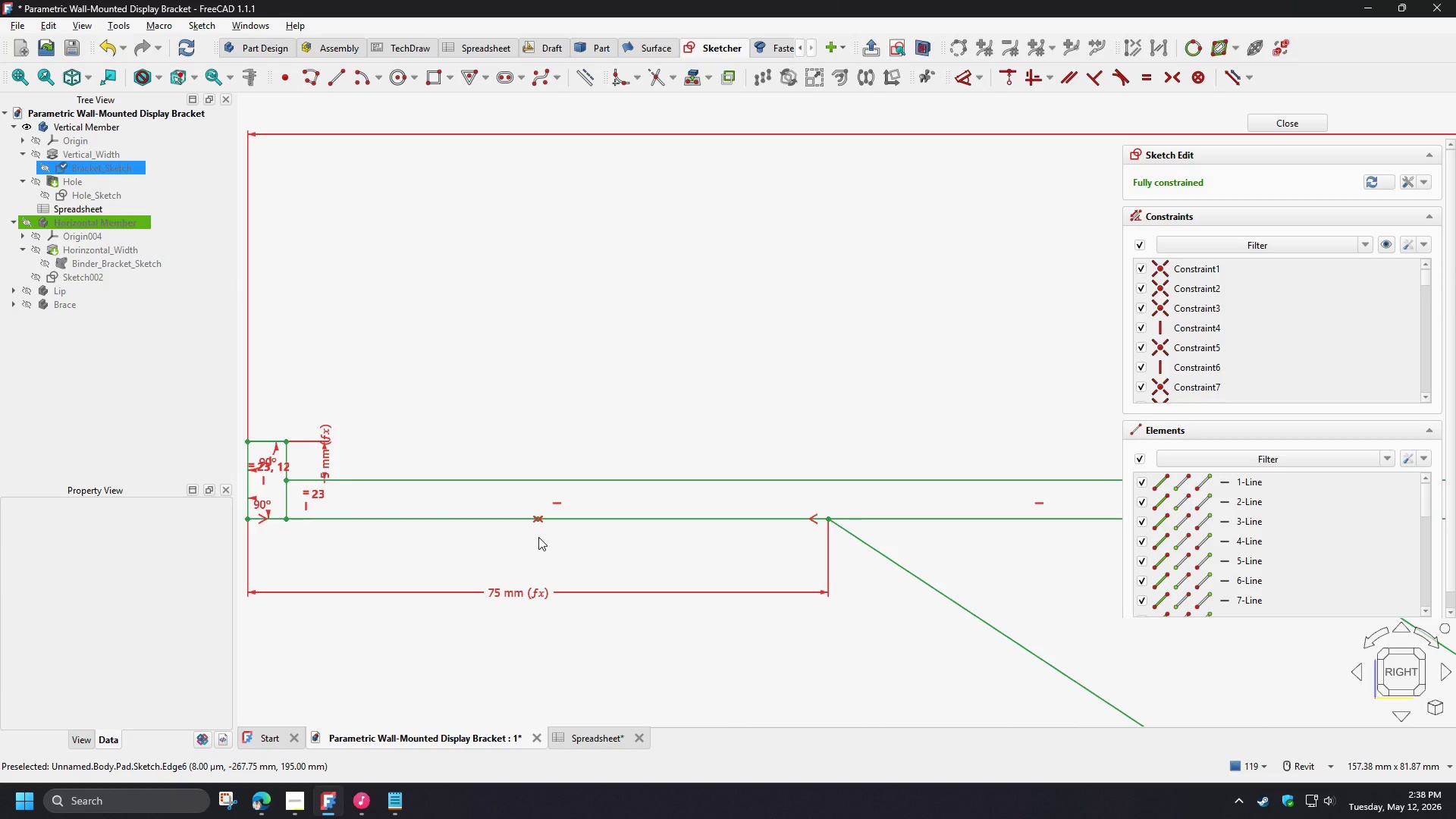 
left_click([585, 519])
 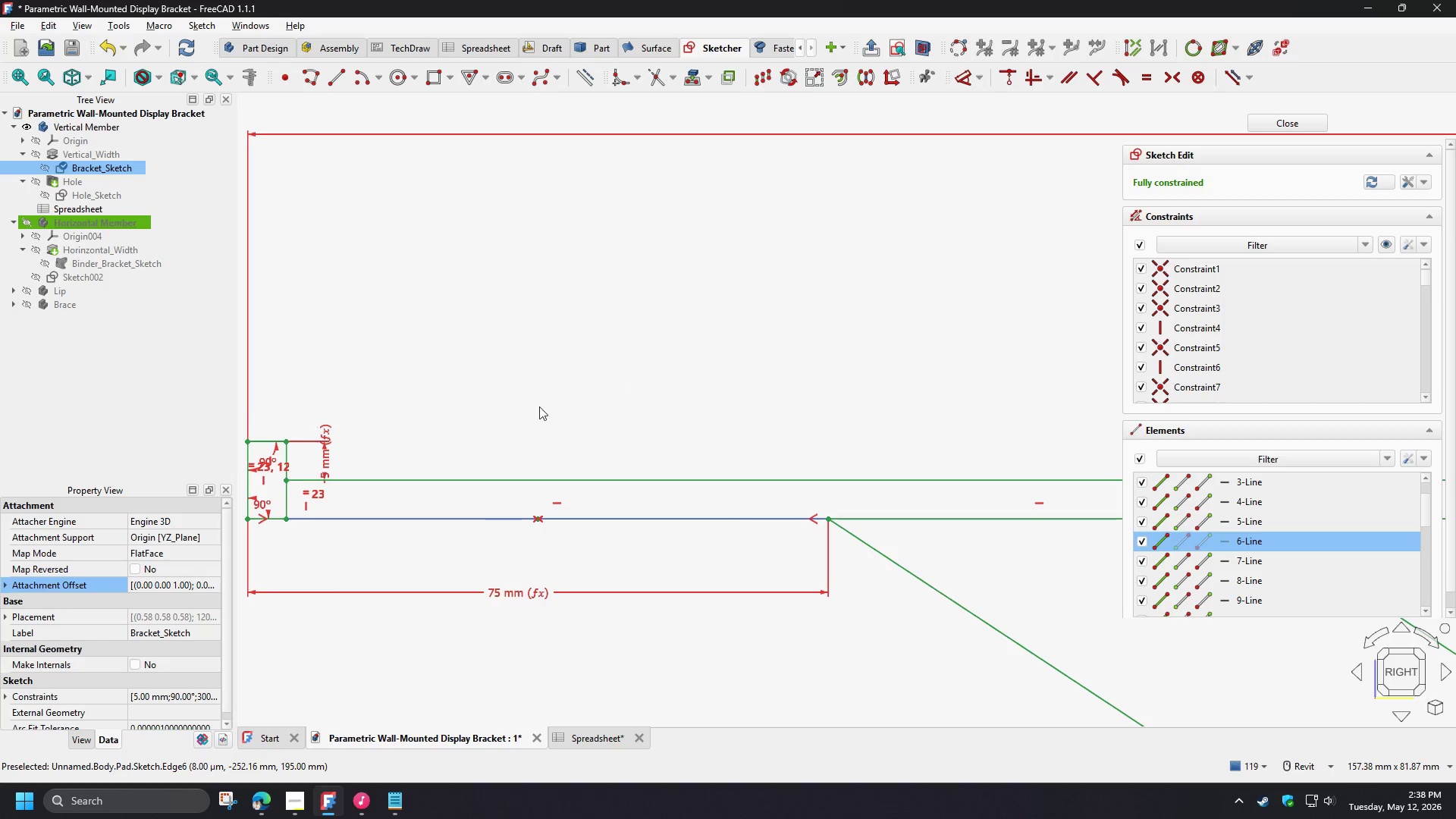 
scroll: coordinate [423, 466], scroll_direction: down, amount: 4.0
 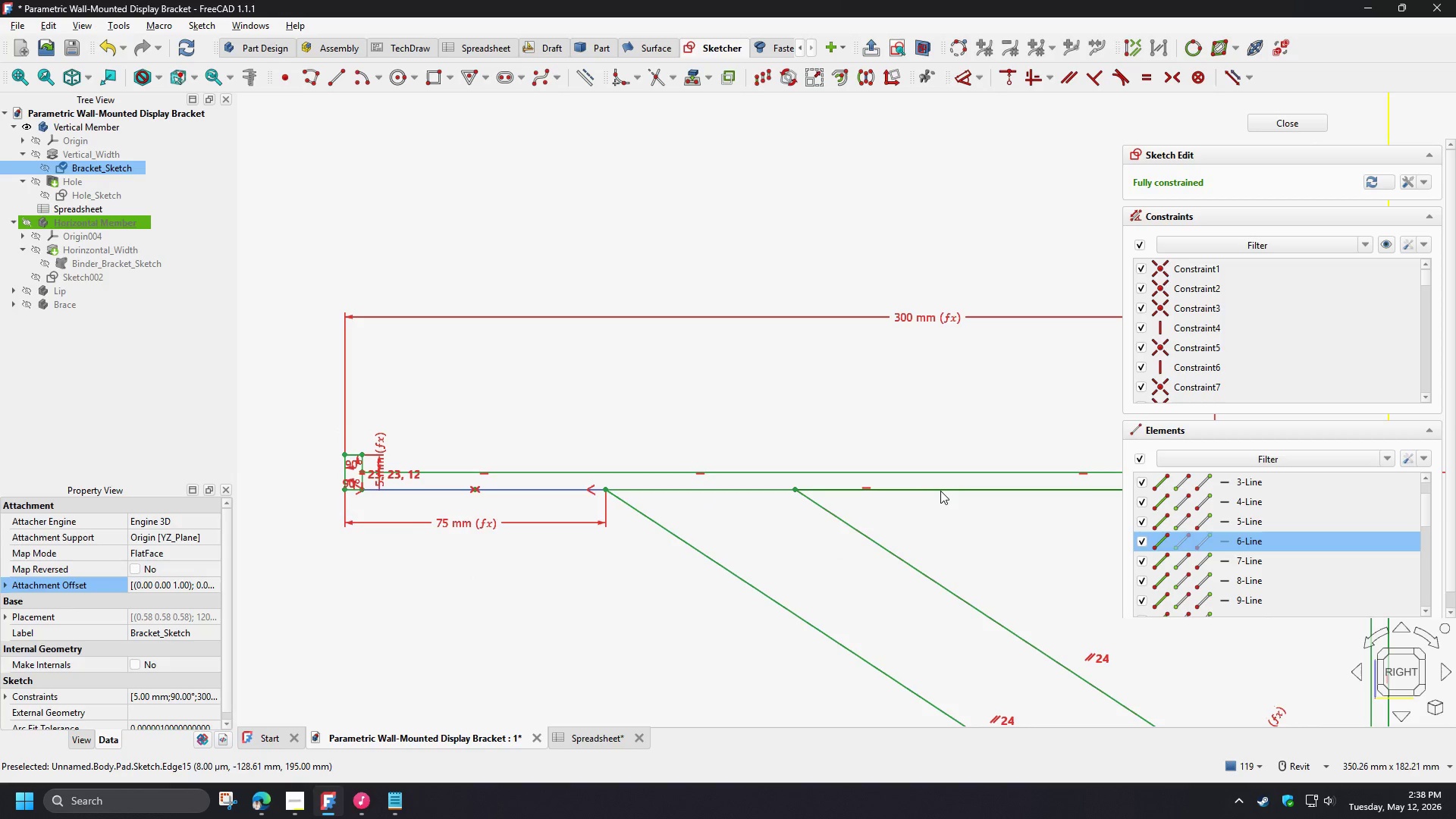 
left_click([940, 491])
 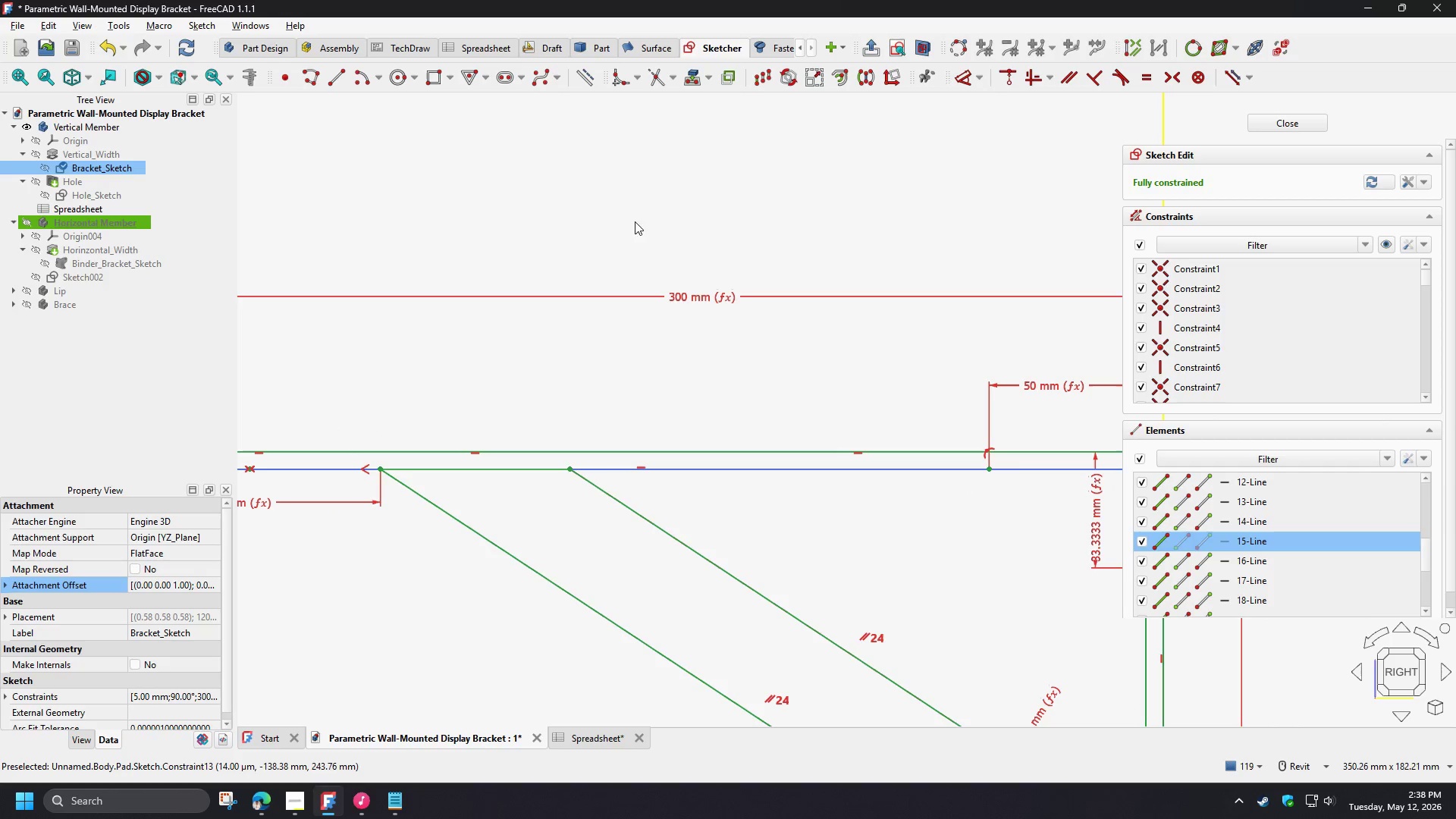 
left_click([592, 83])
 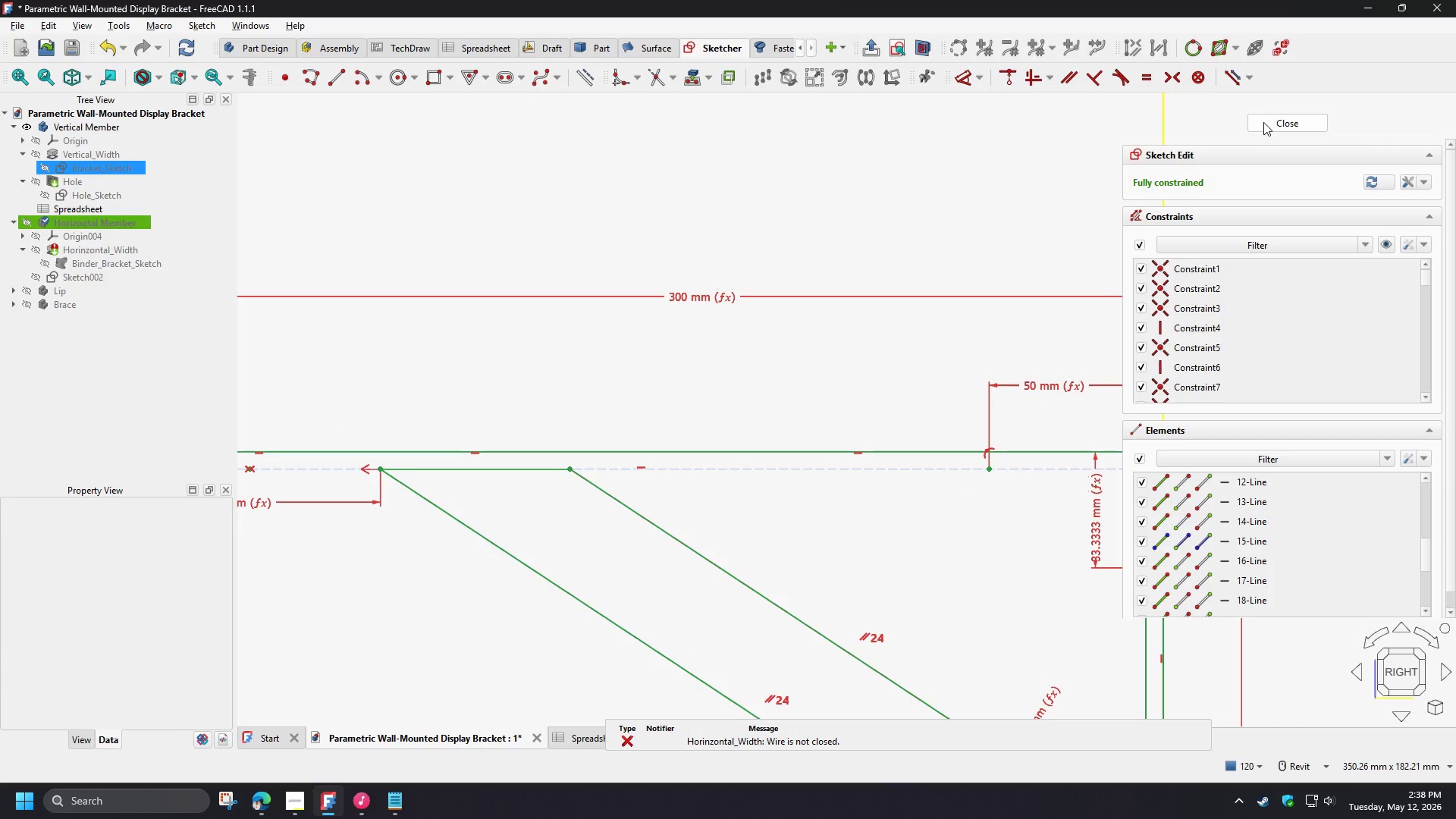 
left_click([1269, 123])
 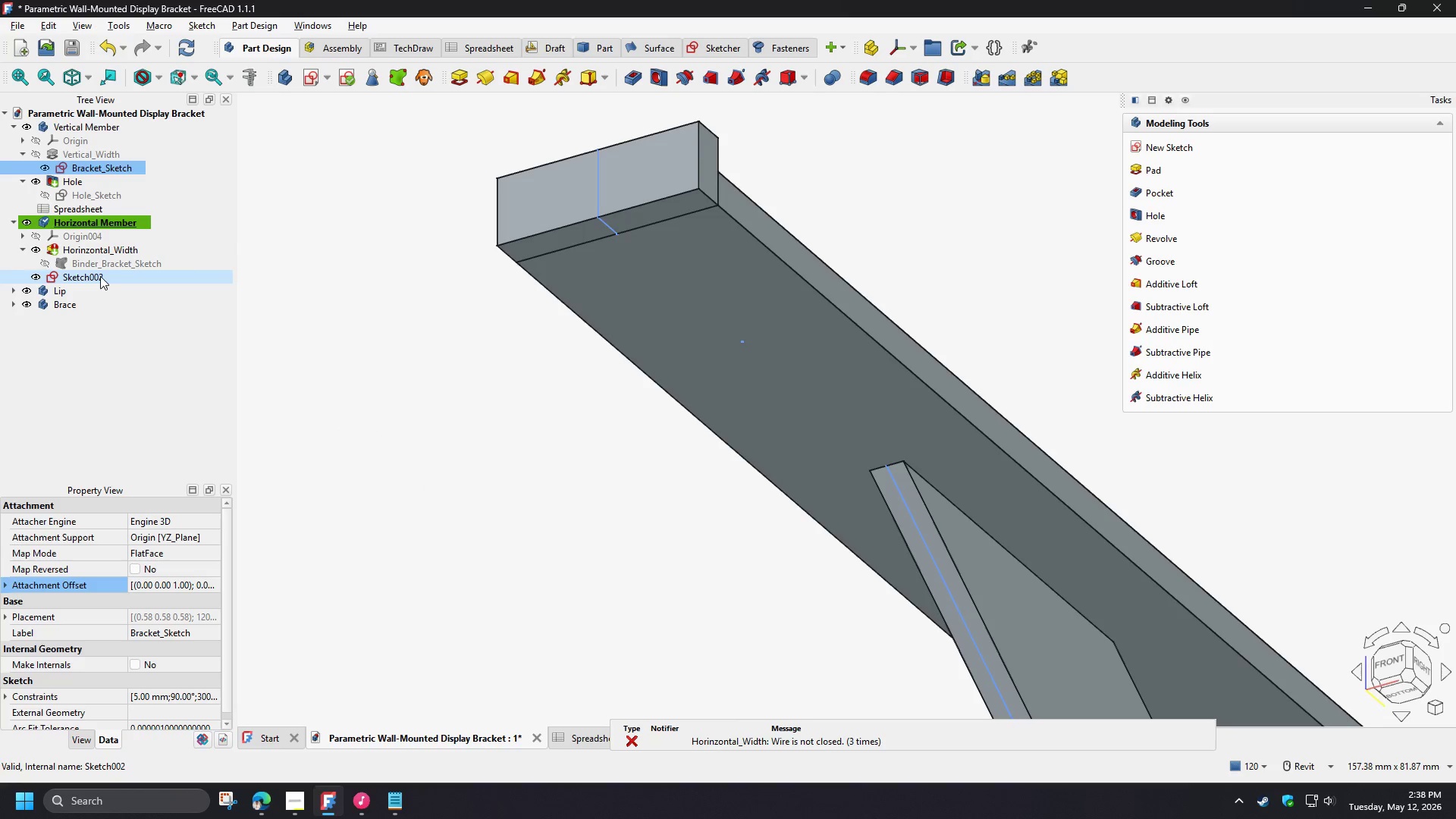 
double_click([100, 276])
 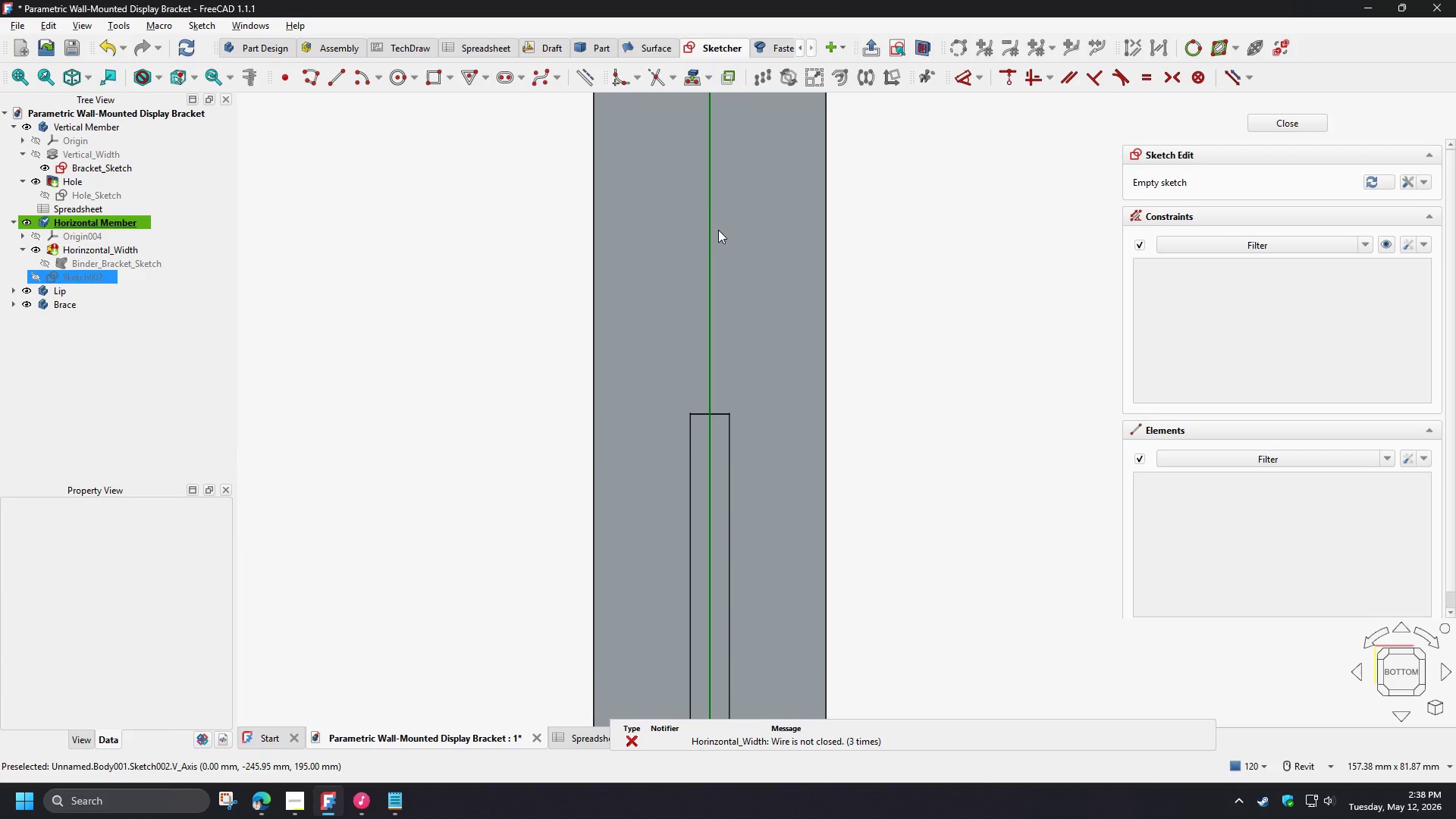 
scroll: coordinate [730, 317], scroll_direction: down, amount: 3.0
 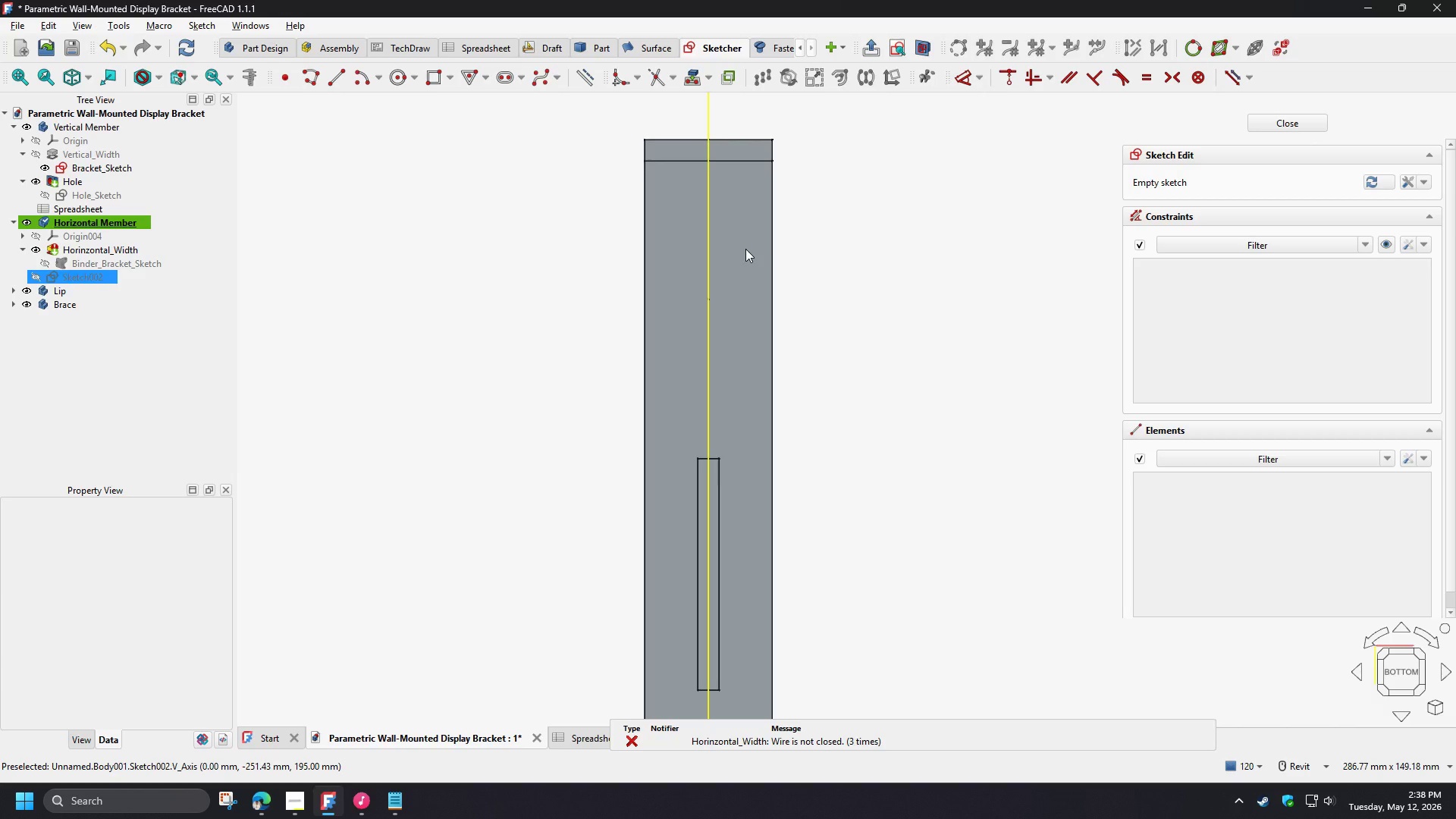 
scroll: coordinate [730, 242], scroll_direction: up, amount: 3.0
 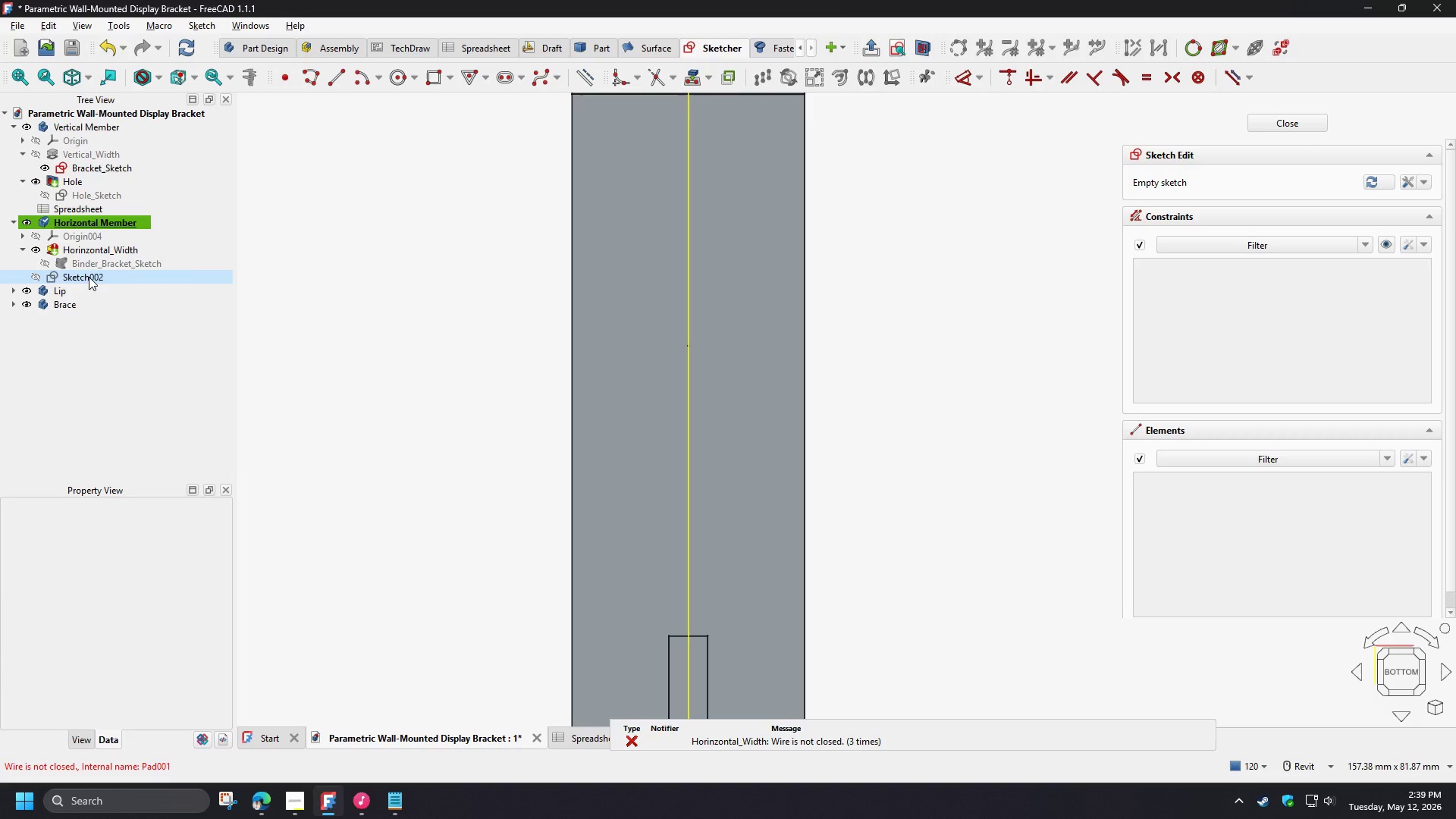 
wait(5.65)
 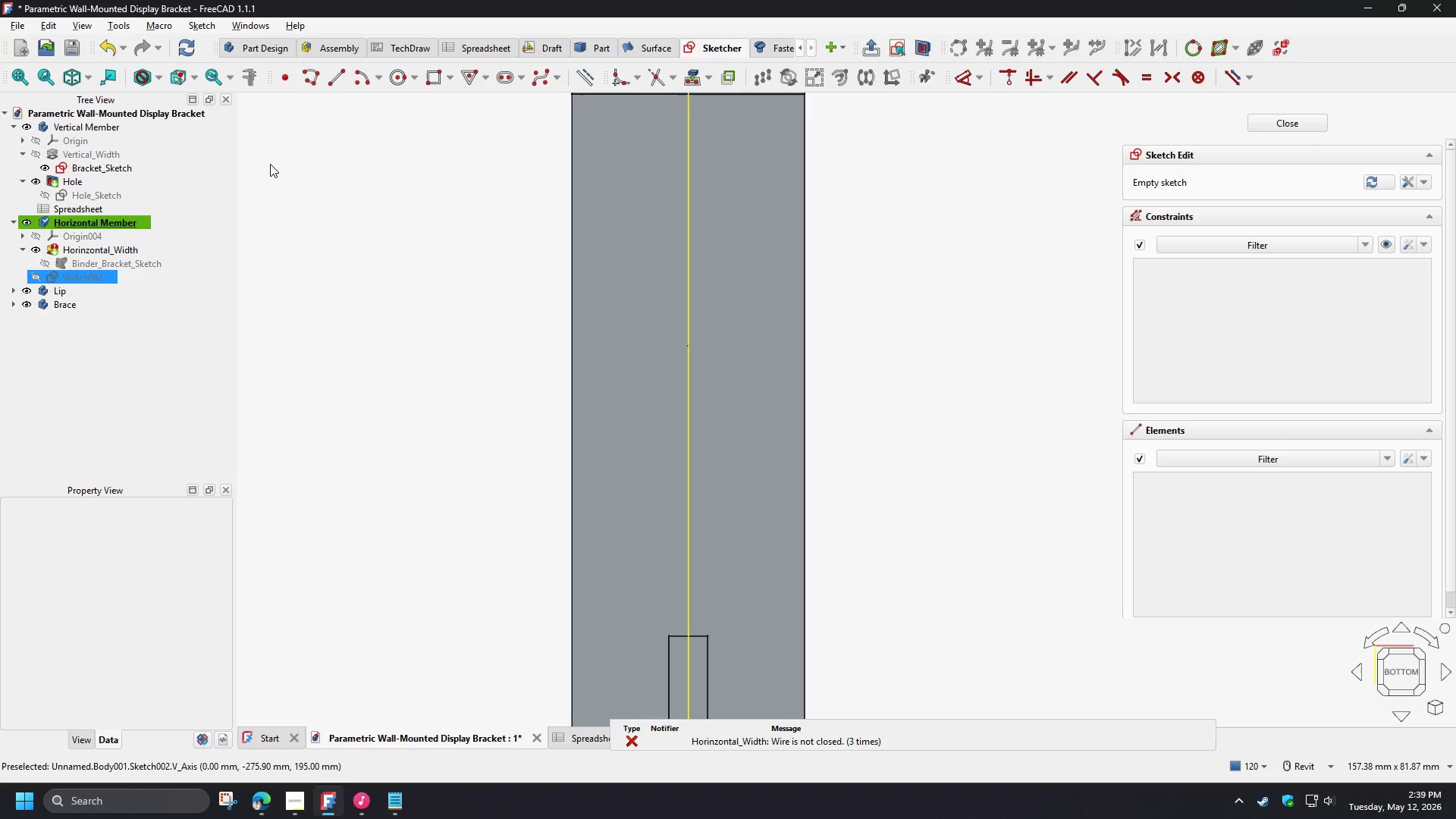 
left_click([697, 77])
 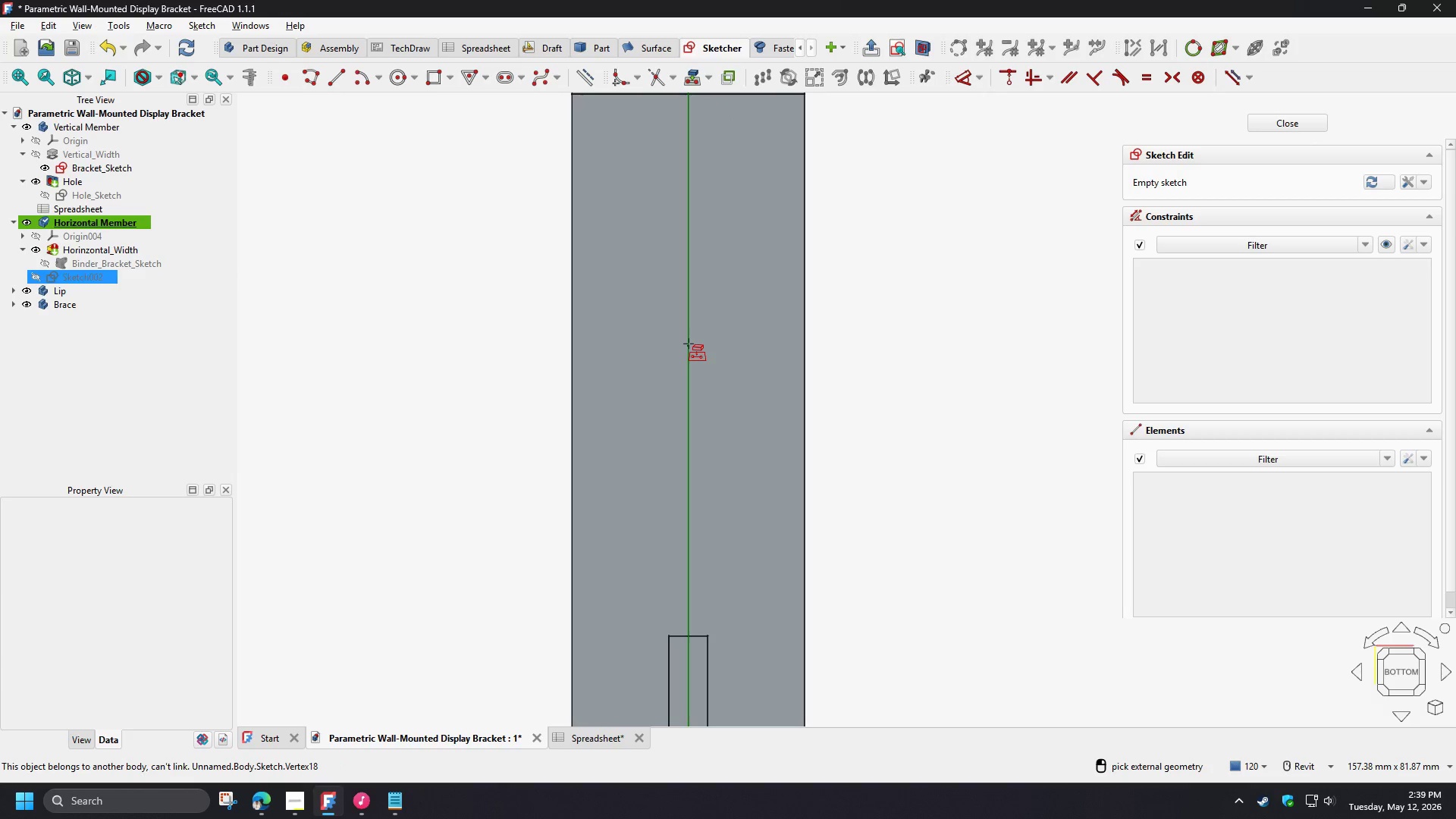 
left_click([688, 345])
 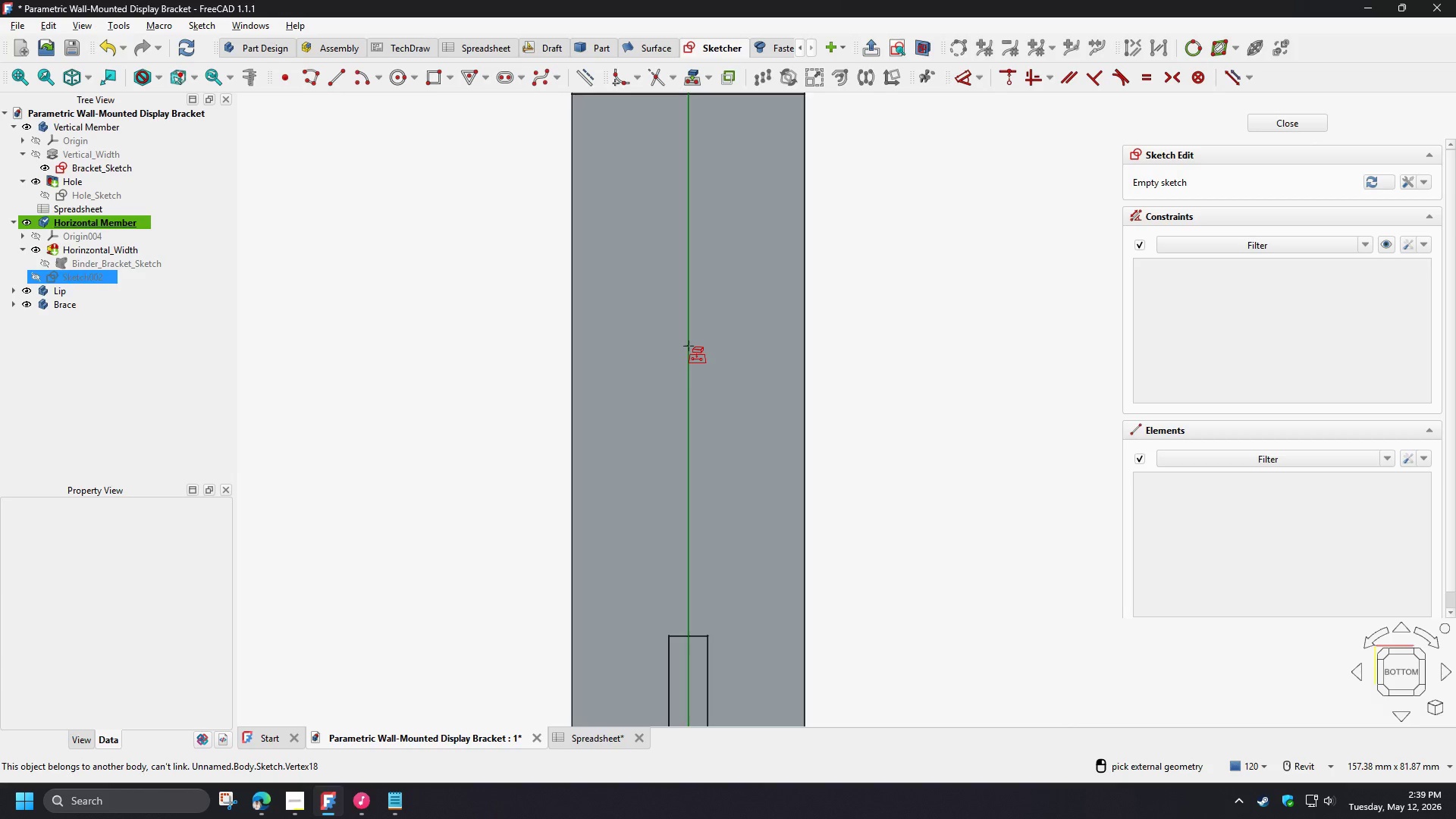 
left_click([689, 346])
 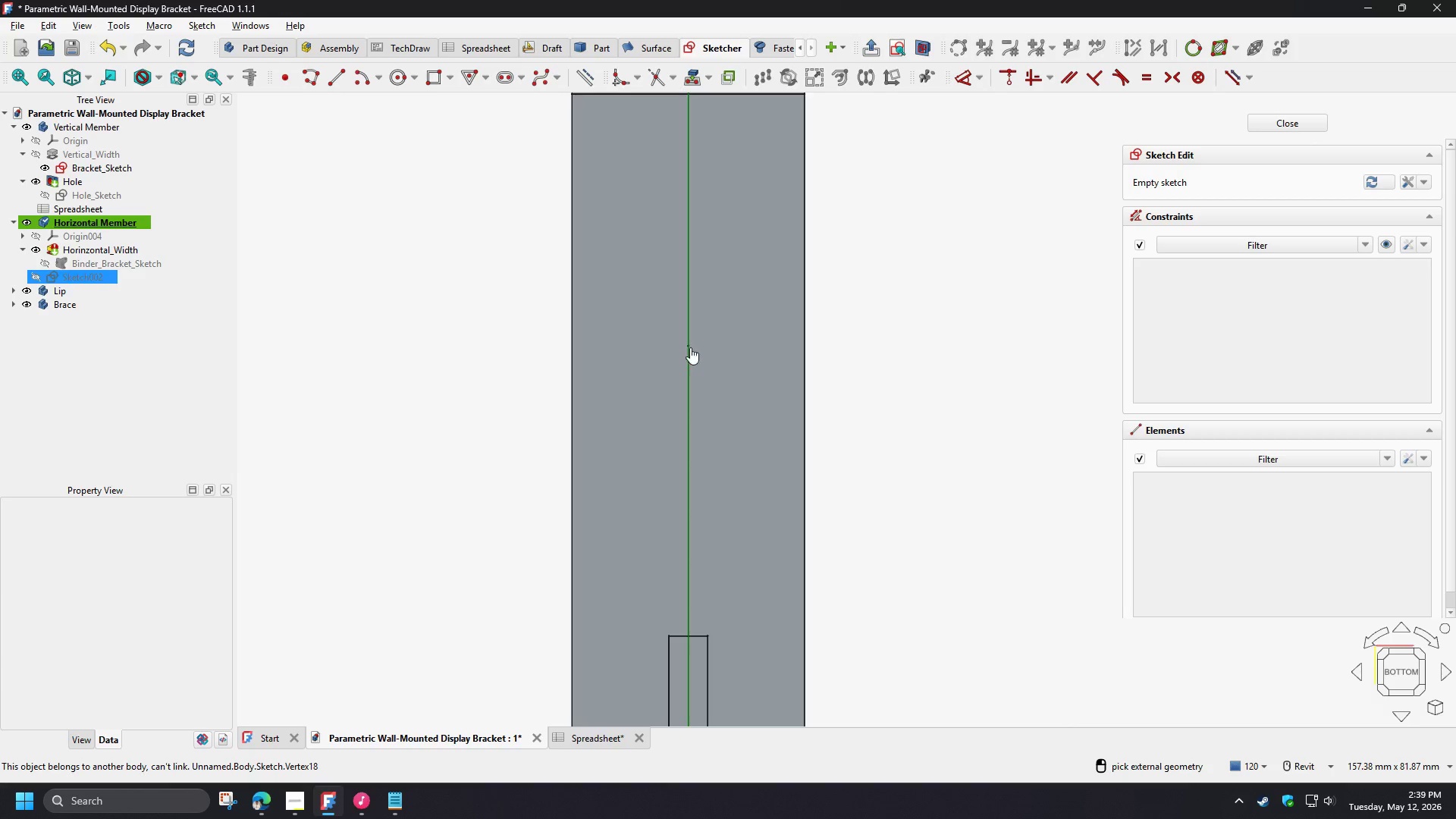 
double_click([686, 347])
 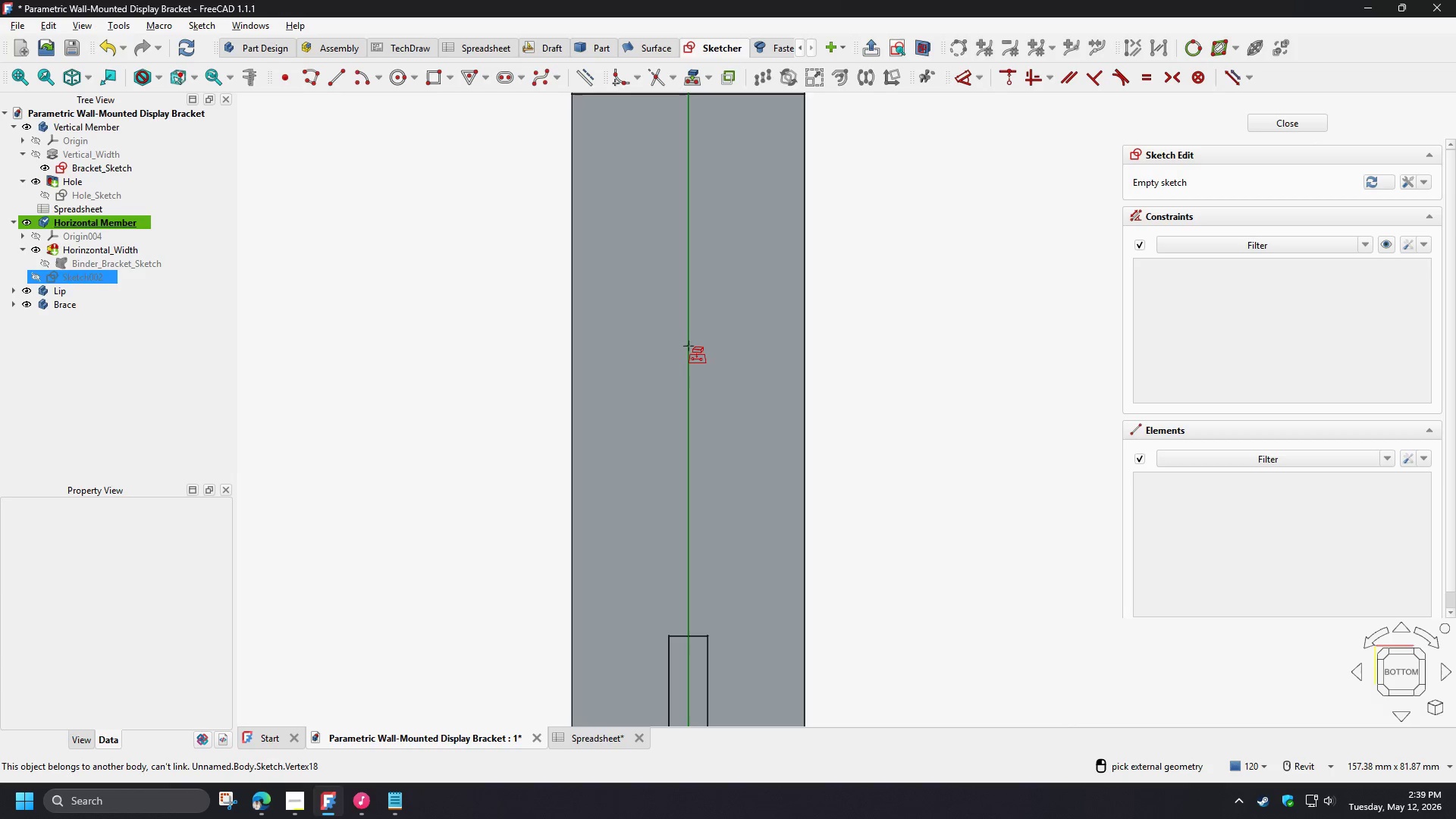 
triple_click([689, 346])
 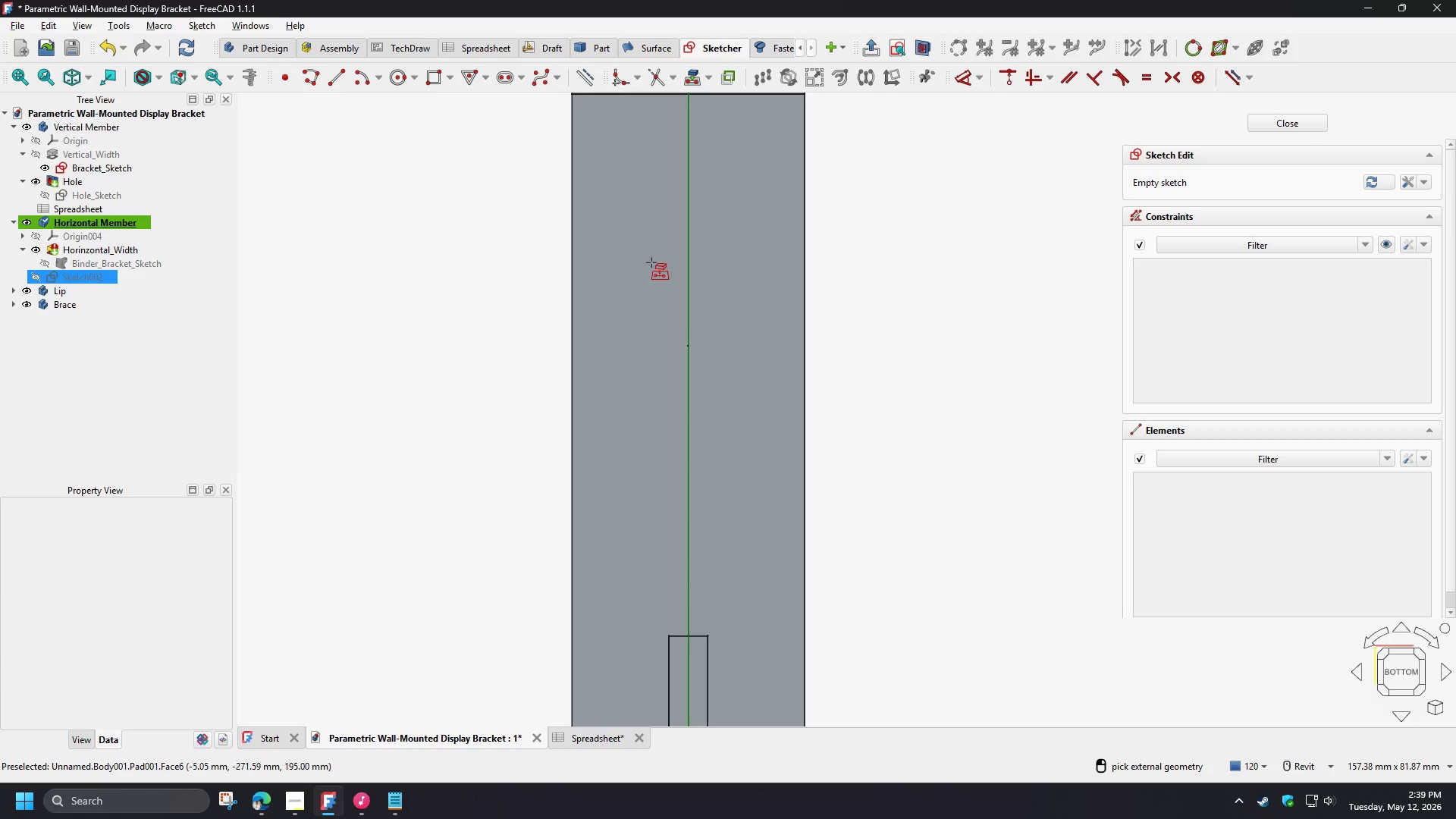 
scroll: coordinate [661, 269], scroll_direction: down, amount: 9.0
 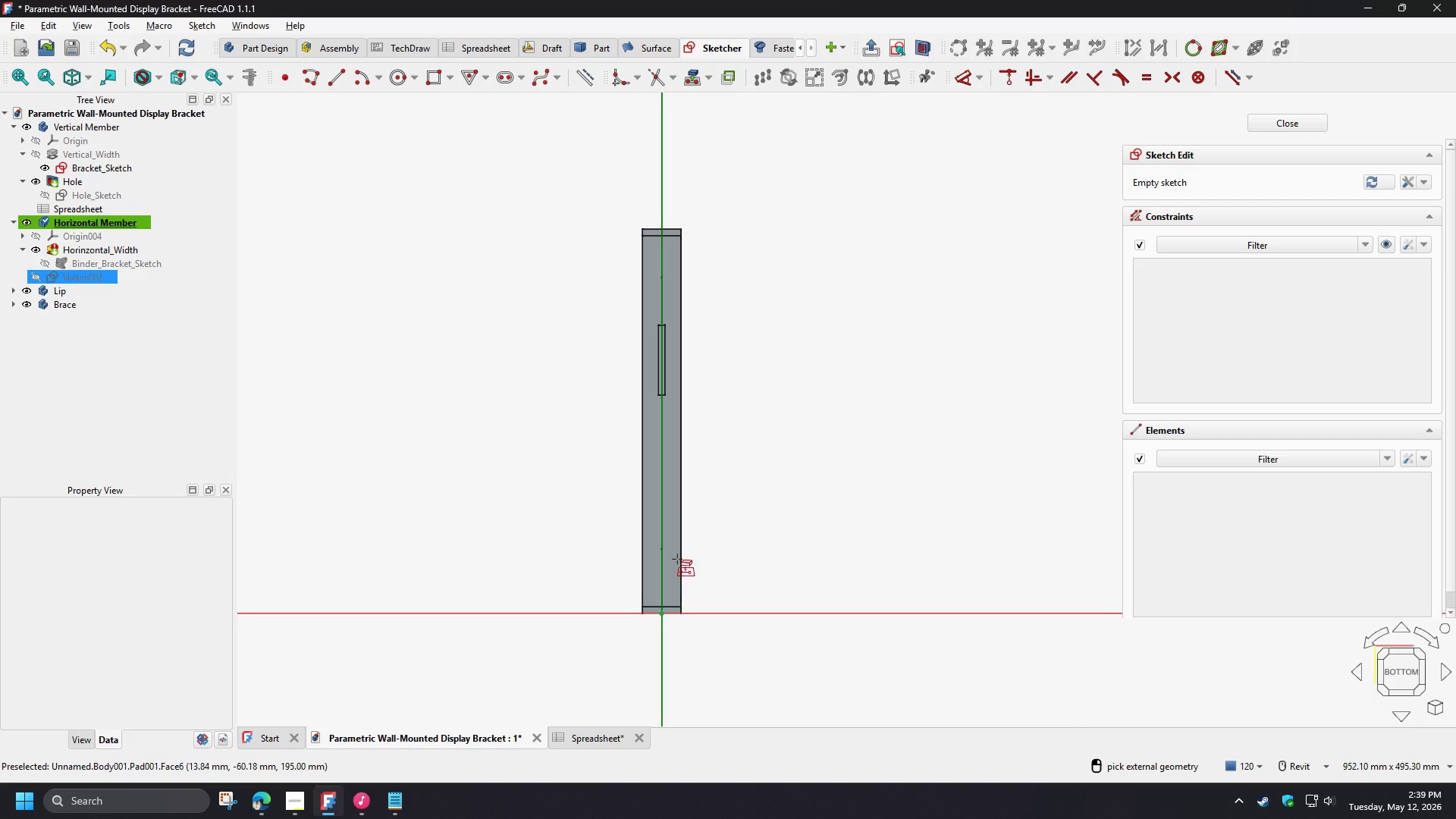 
scroll: coordinate [661, 579], scroll_direction: up, amount: 5.0
 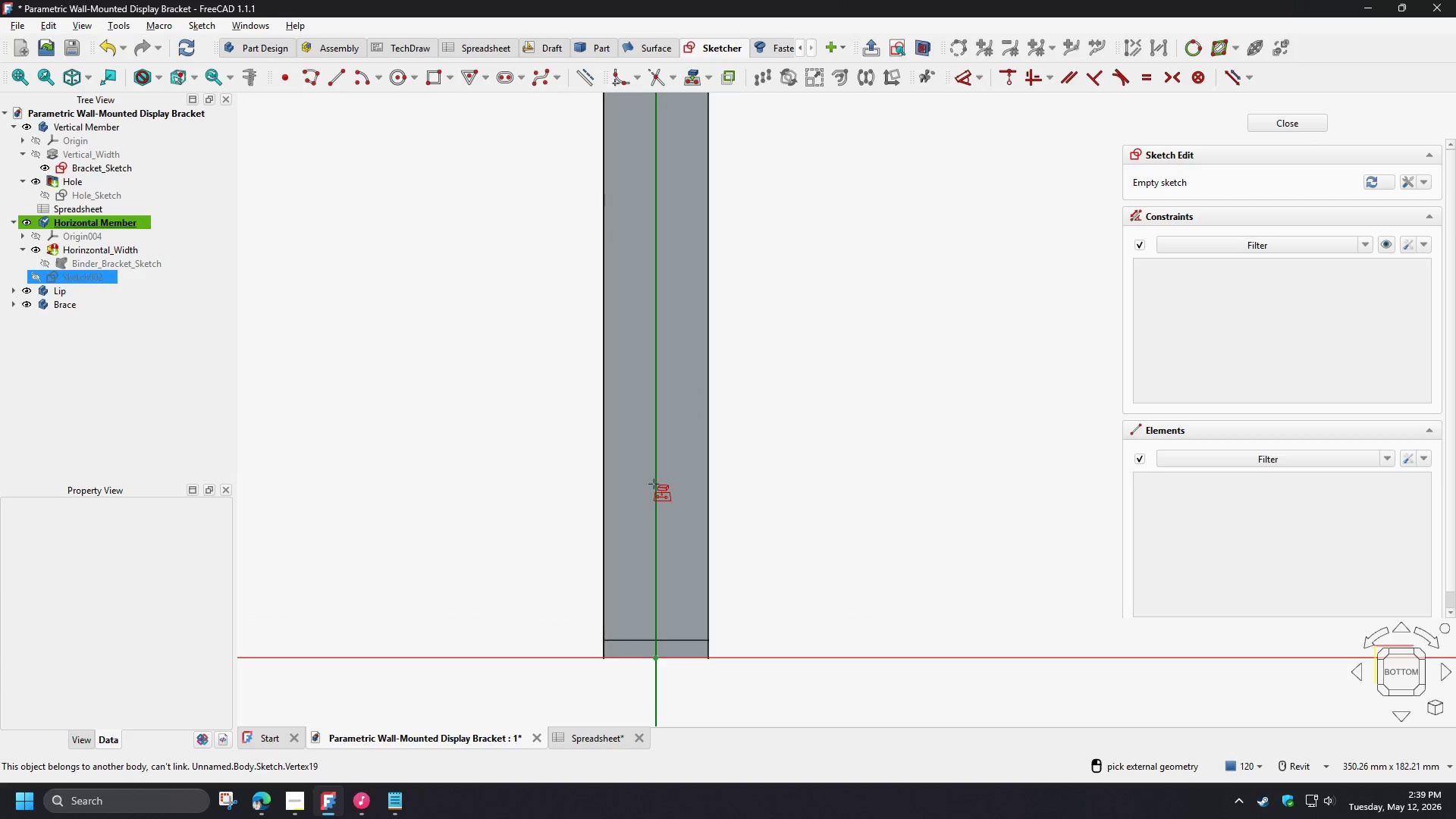 
left_click([656, 482])
 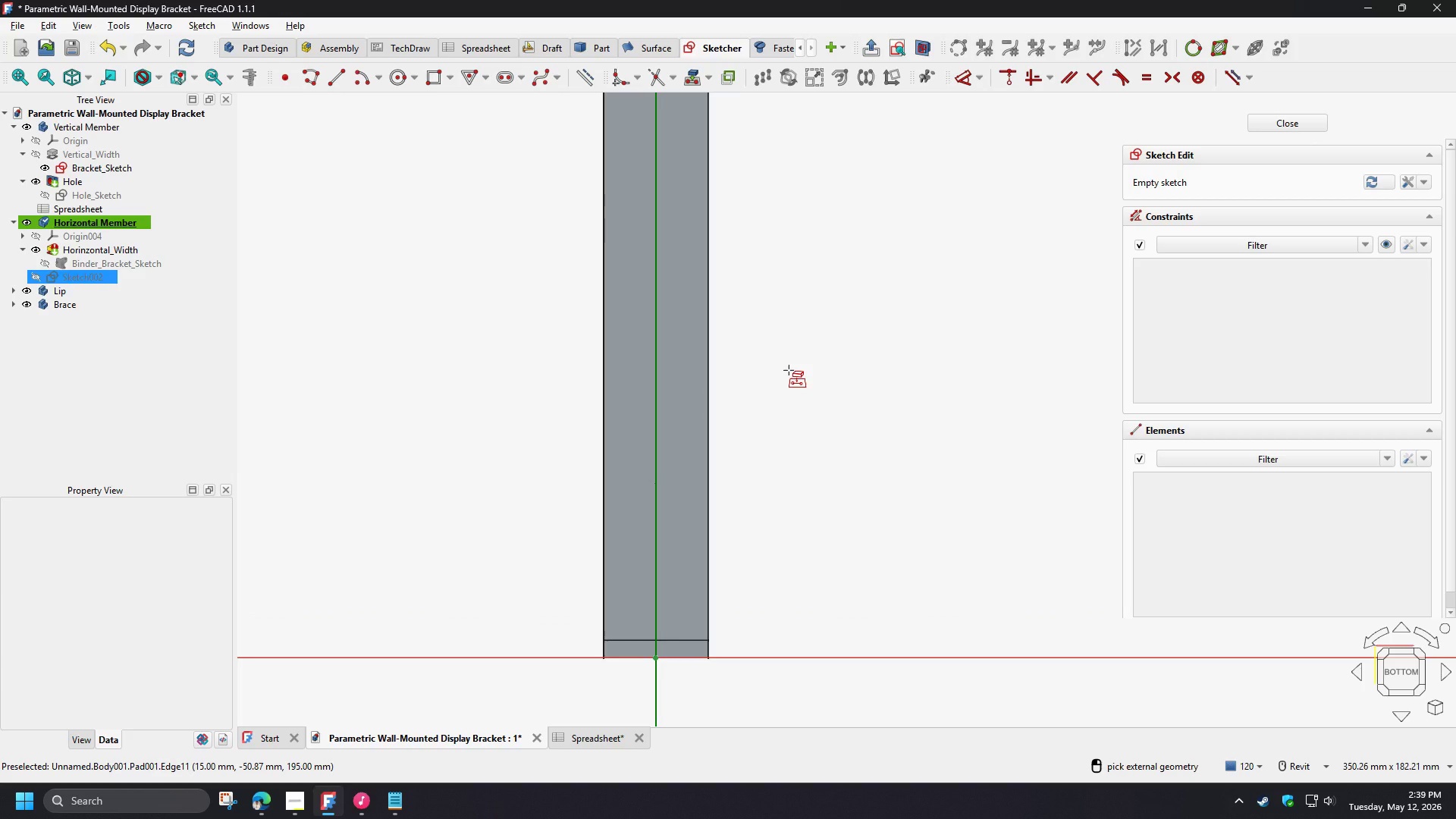 
wait(10.97)
 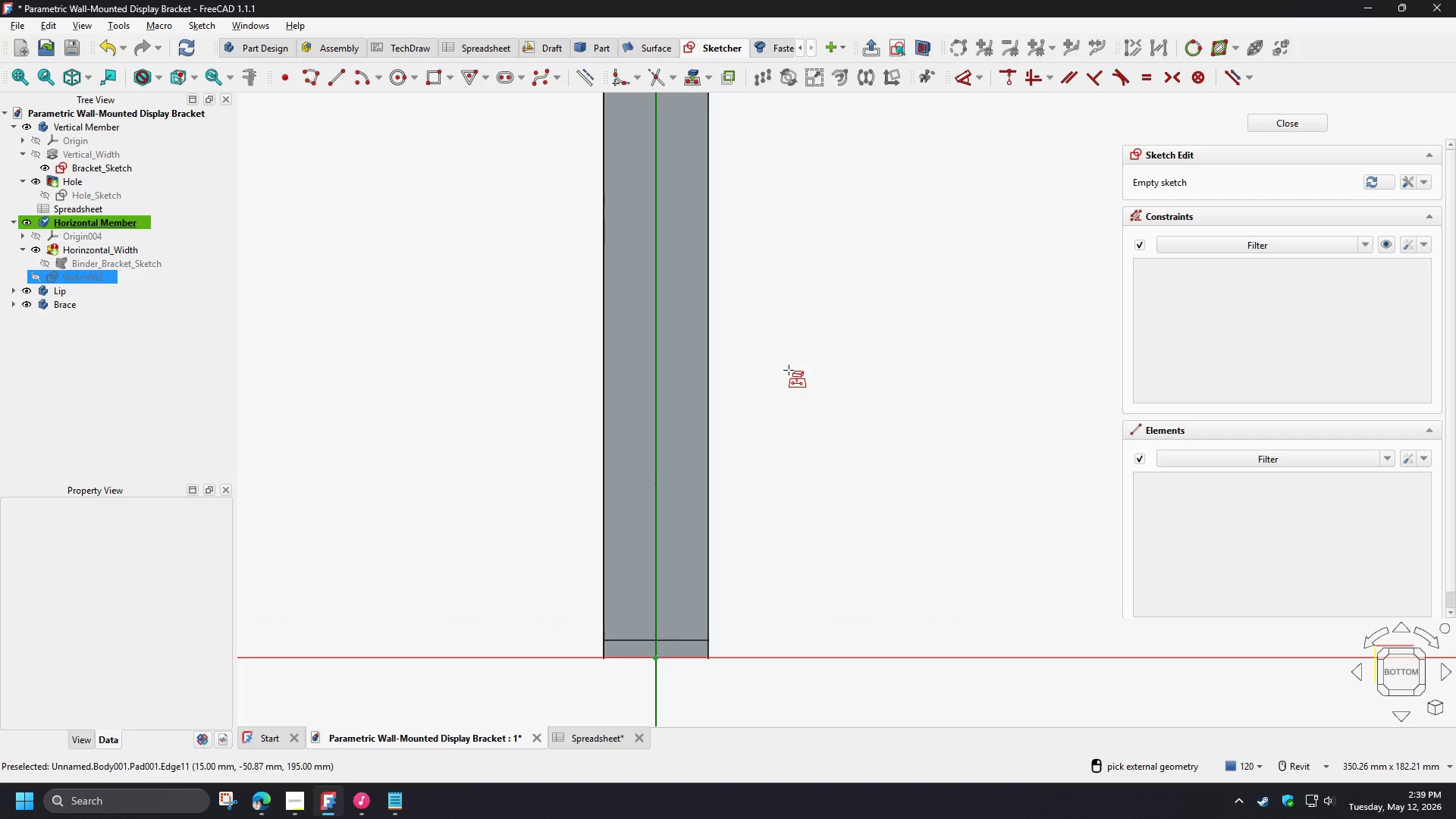 
right_click([789, 370])
 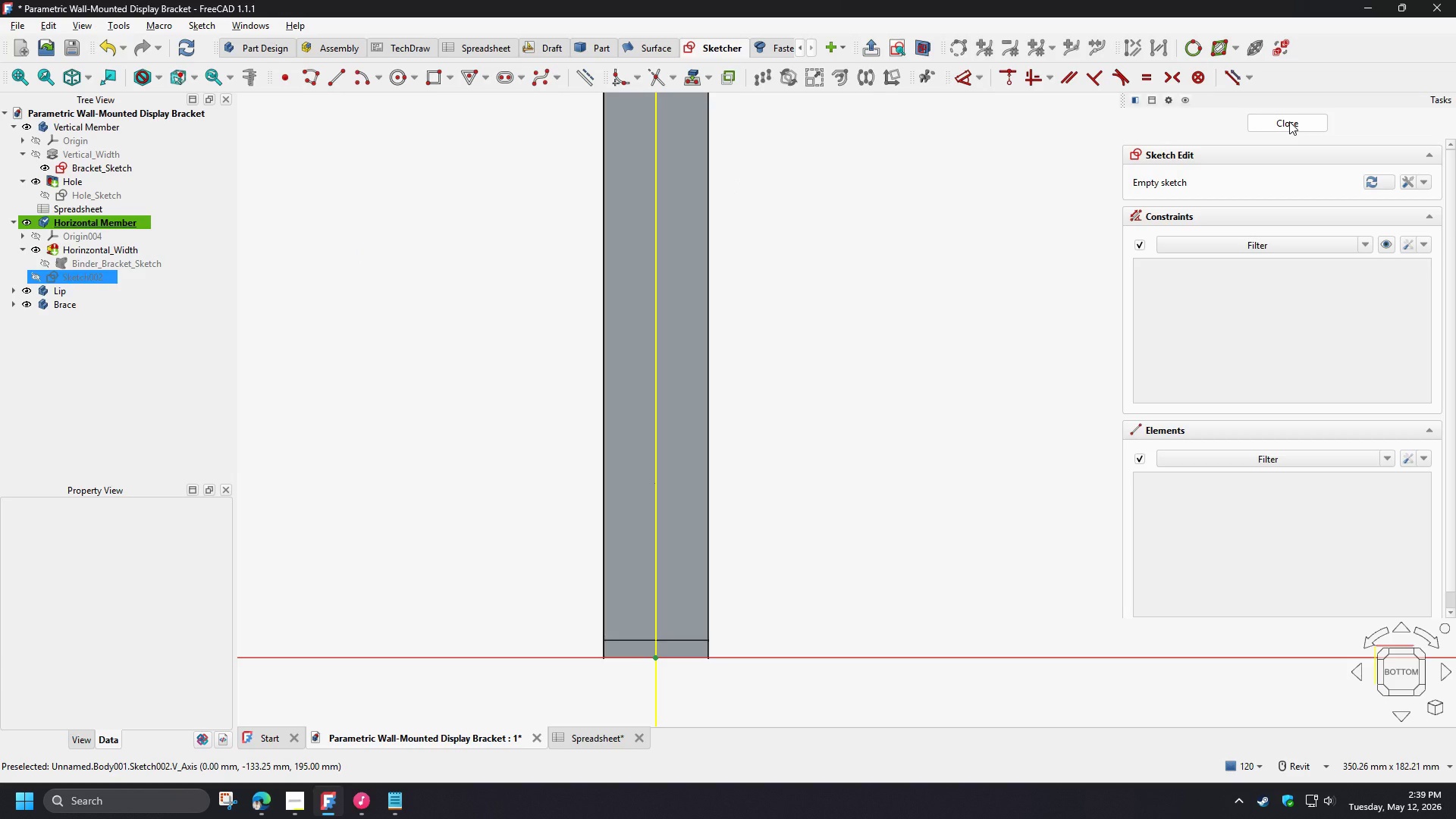 
wait(9.88)
 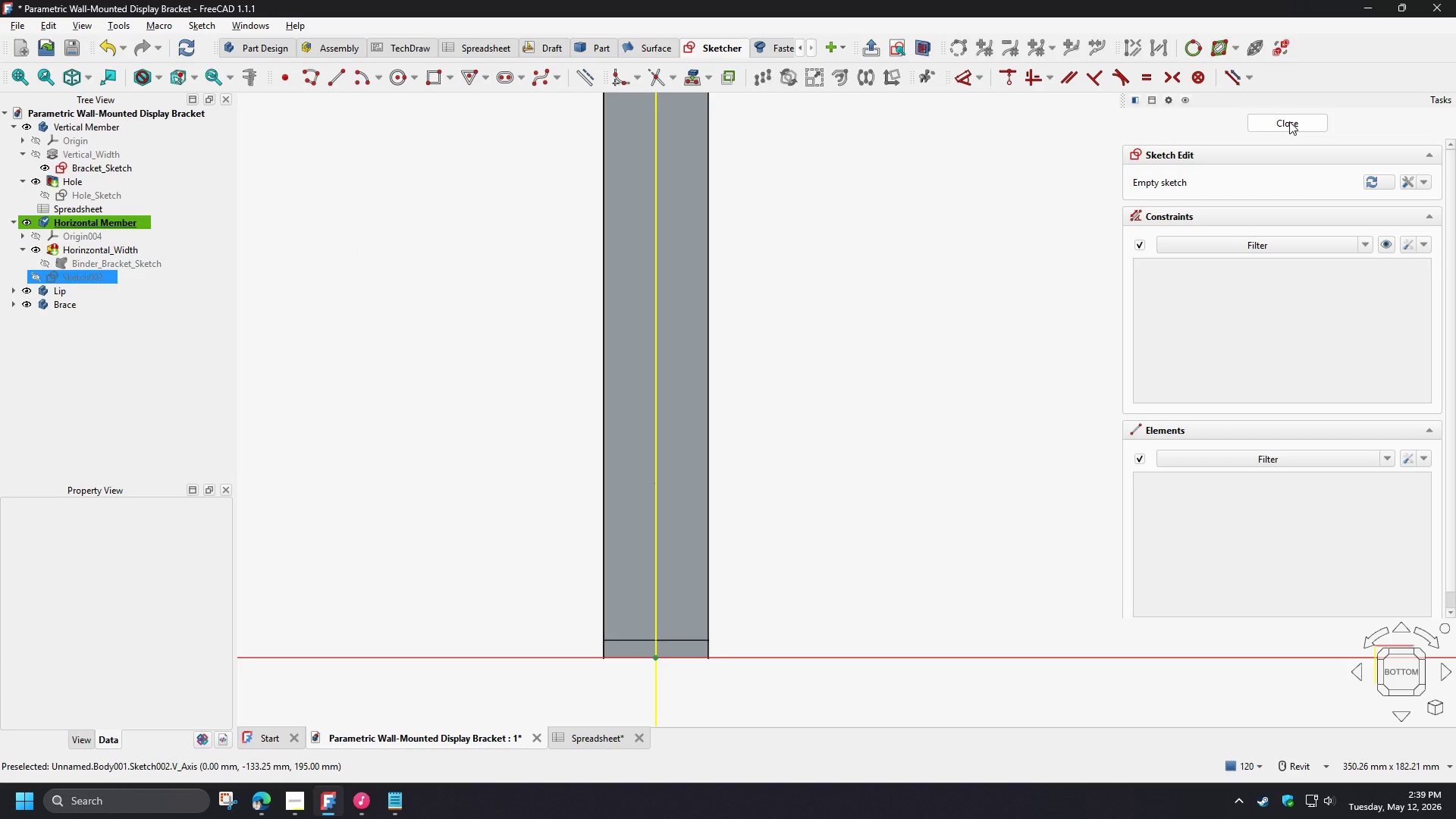 
left_click([1288, 121])
 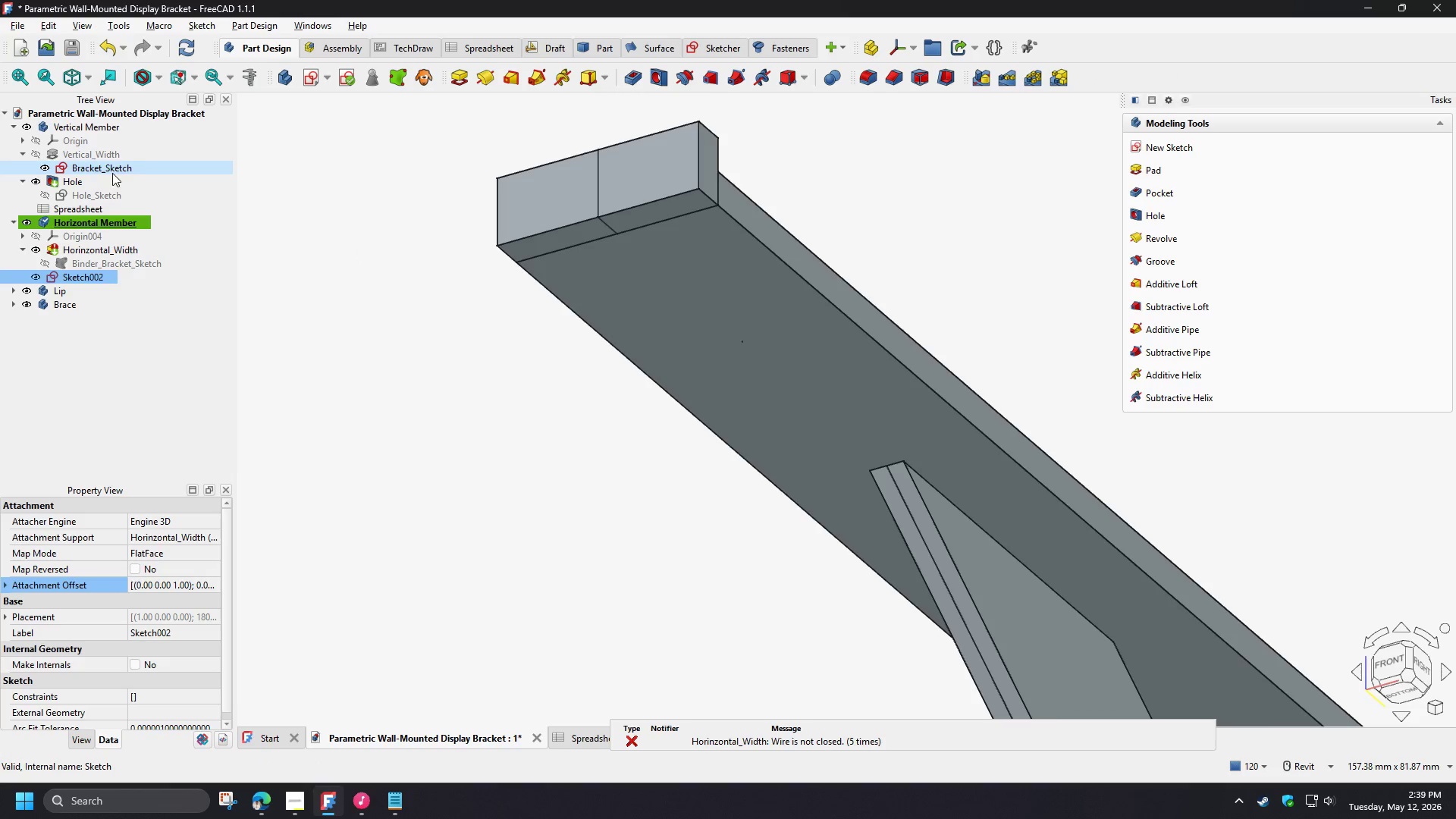 
double_click([111, 171])
 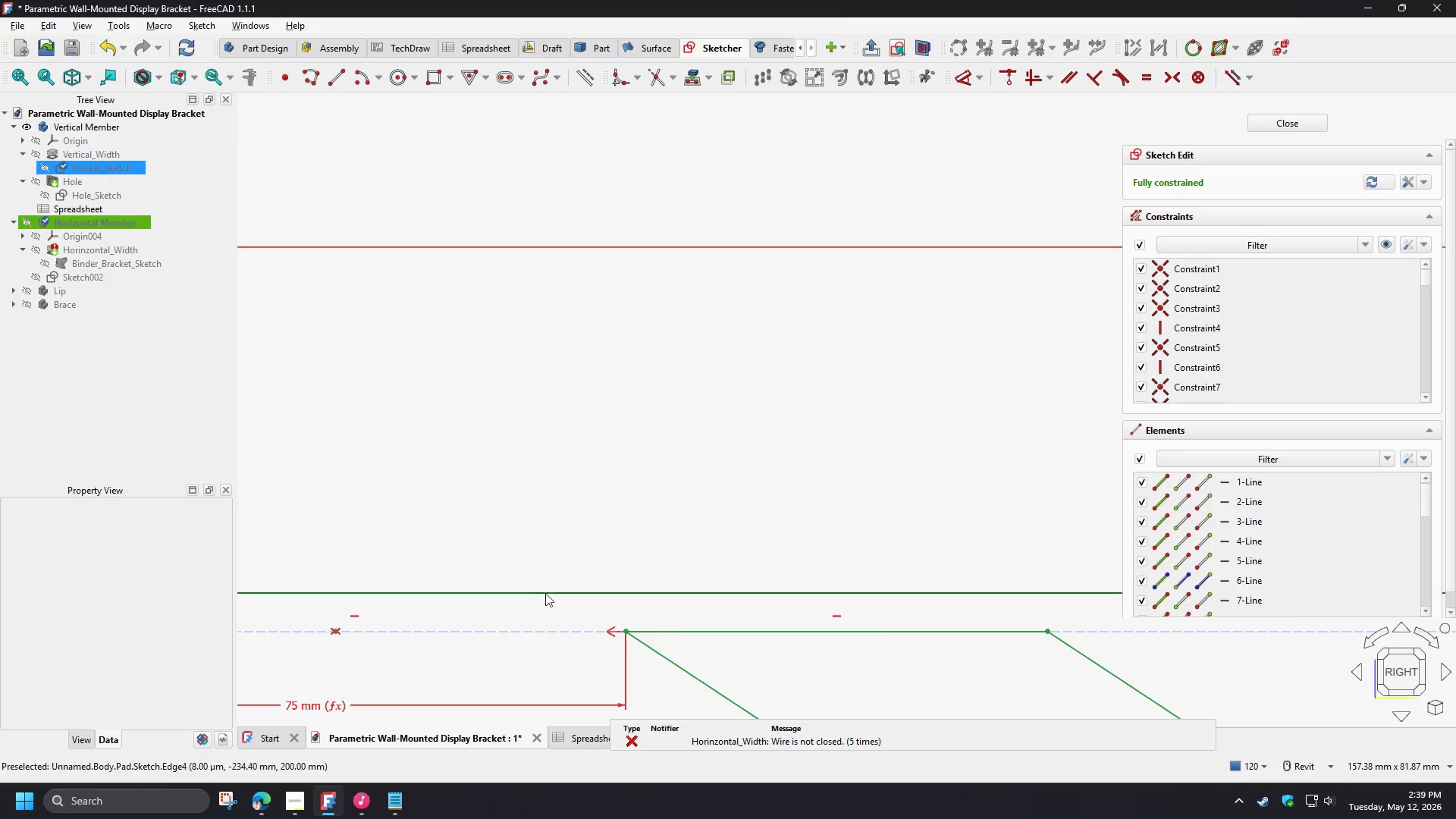 
left_click([517, 632])
 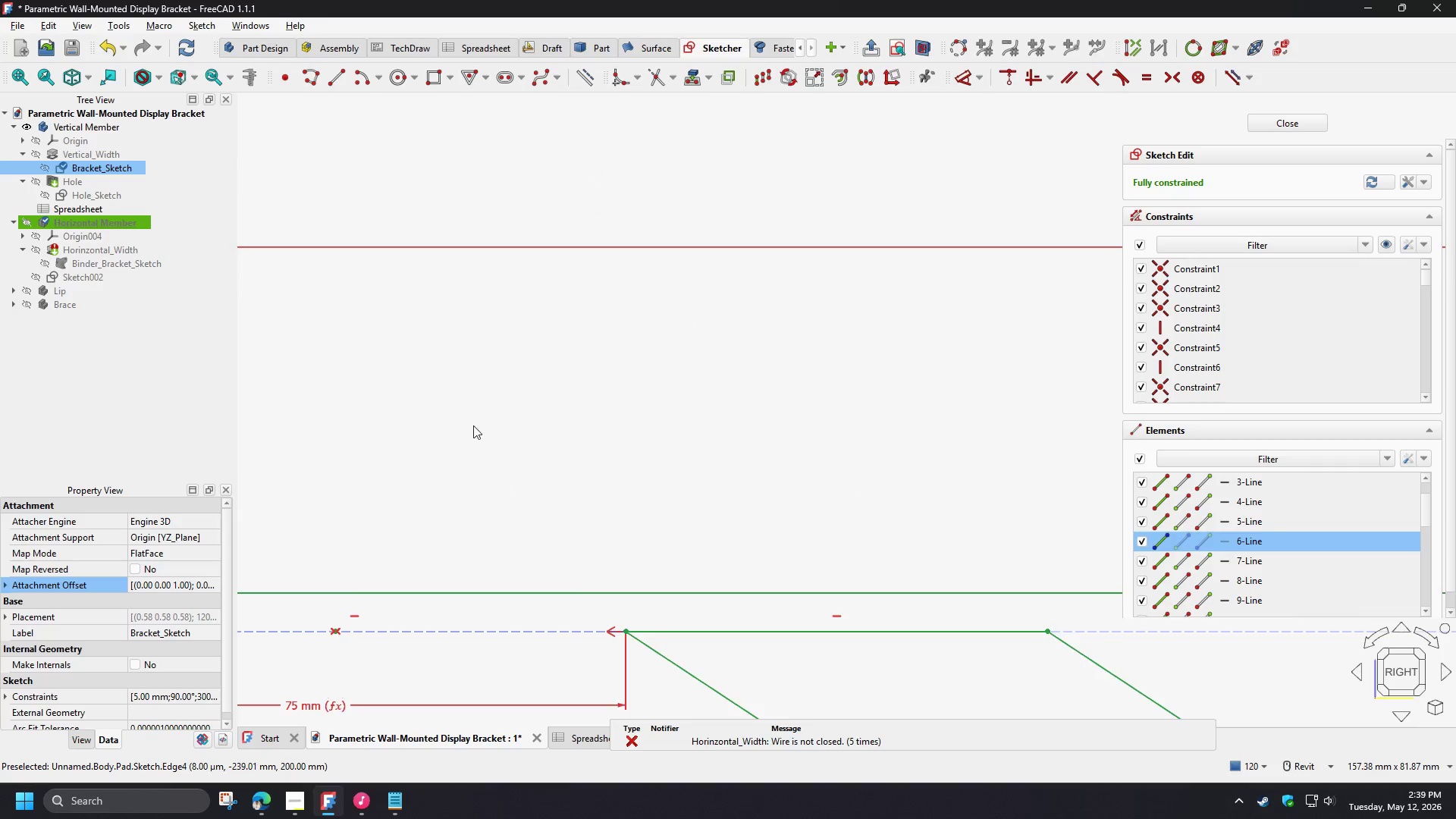 
scroll: coordinate [474, 425], scroll_direction: down, amount: 3.0
 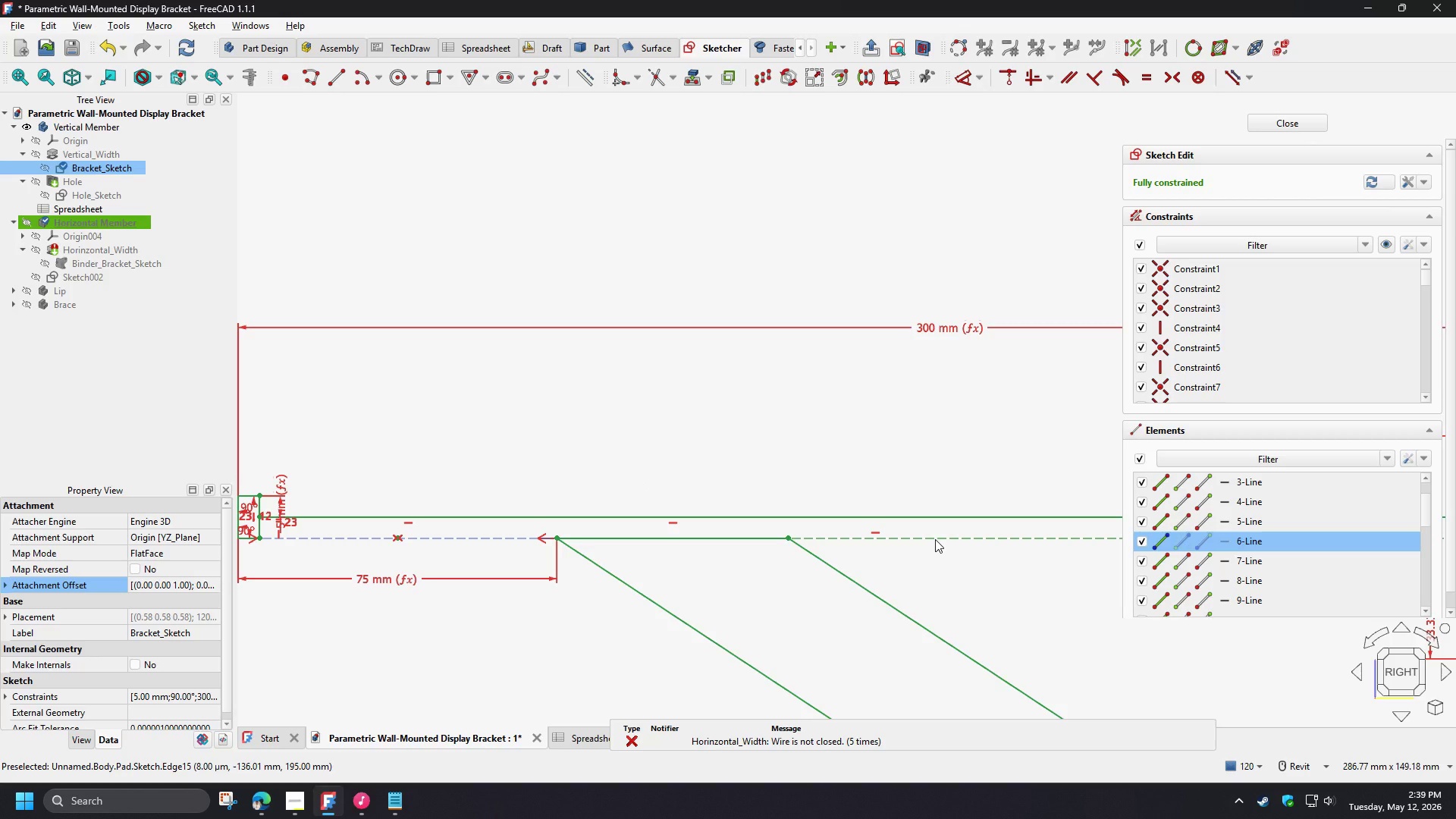 
left_click([935, 539])
 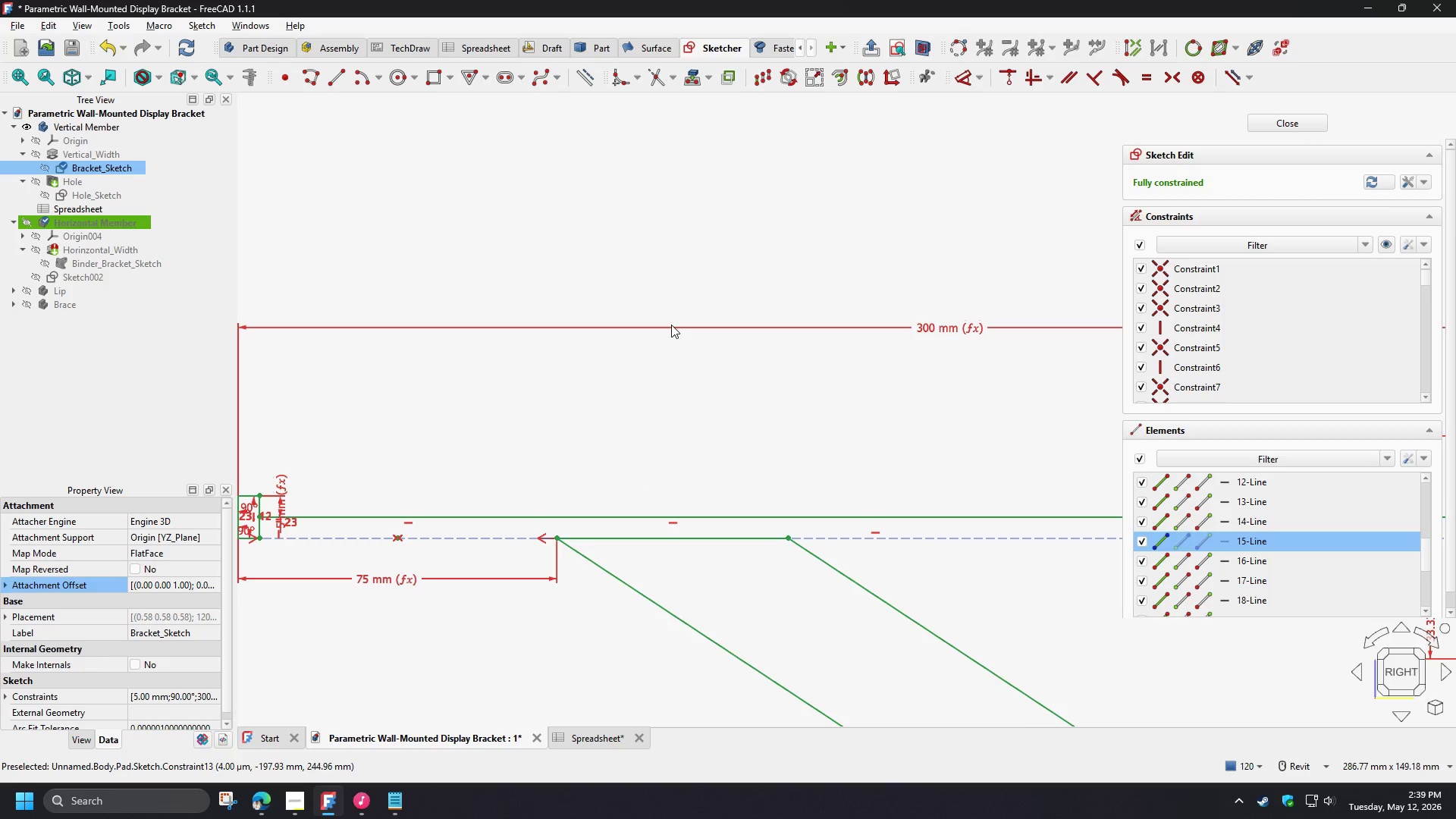 
scroll: coordinate [452, 393], scroll_direction: down, amount: 3.0
 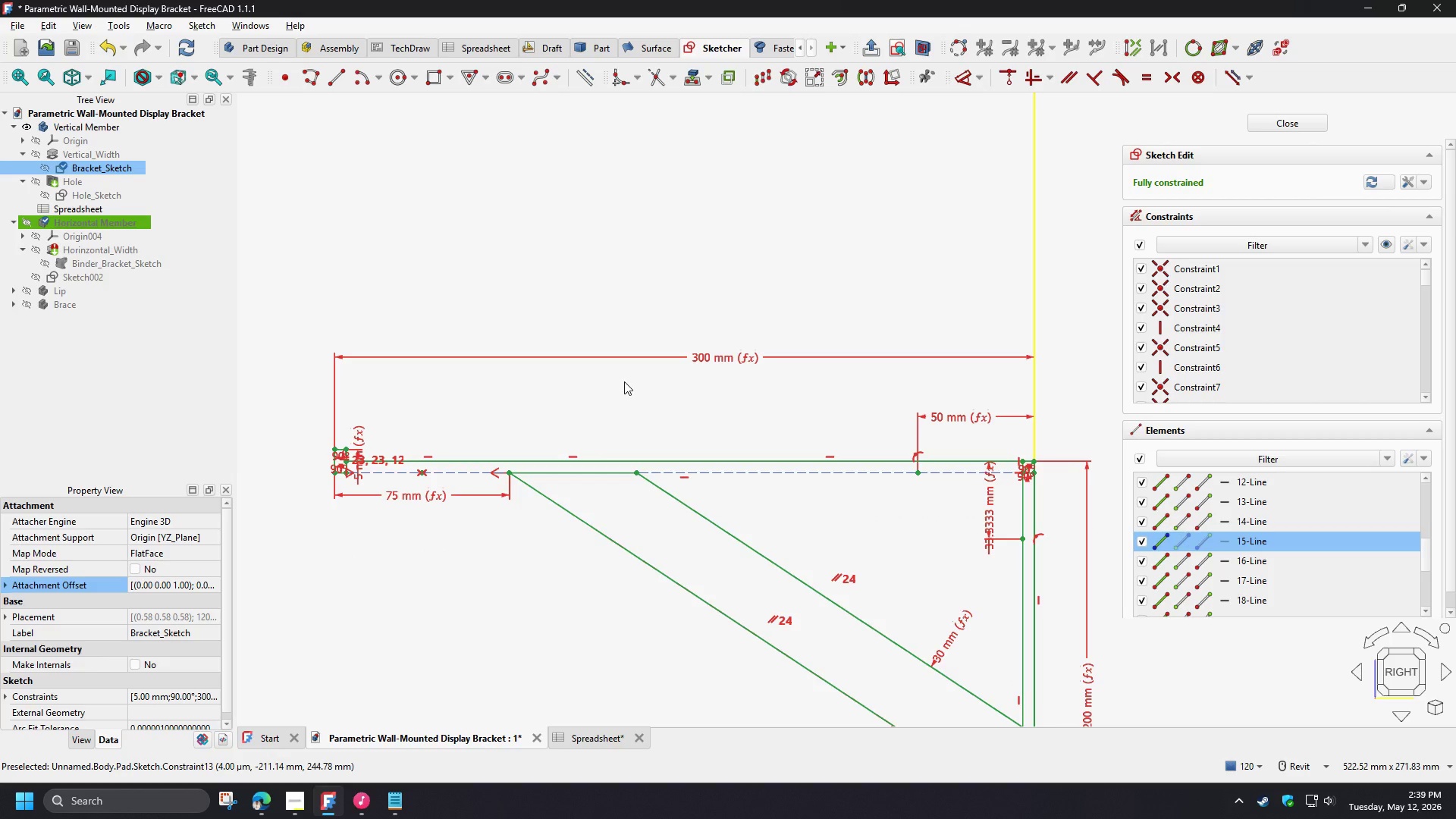 
left_click([586, 80])
 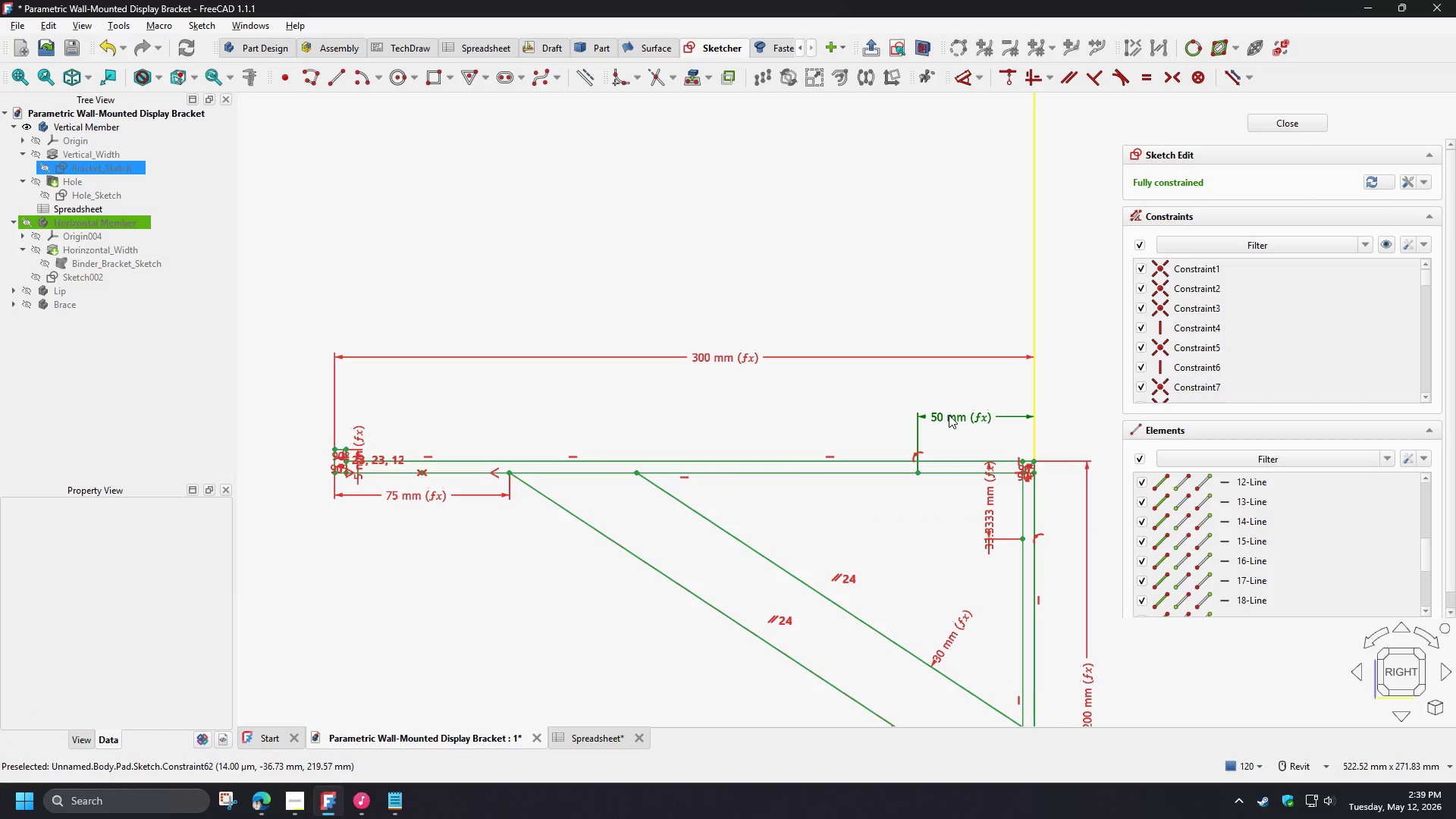 
left_click_drag(start_coordinate=[949, 415], to_coordinate=[973, 419])
 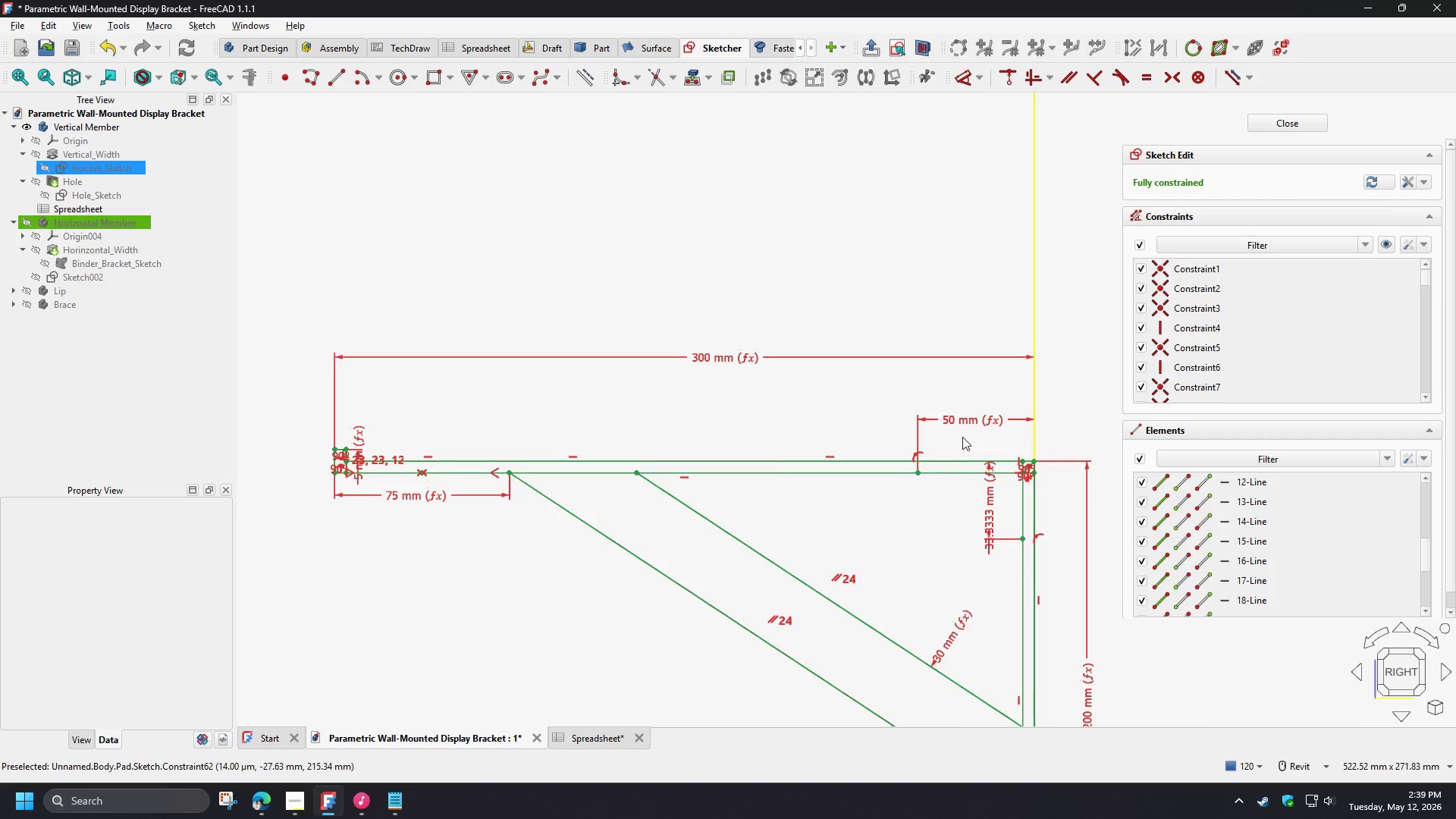 
left_click([952, 410])
 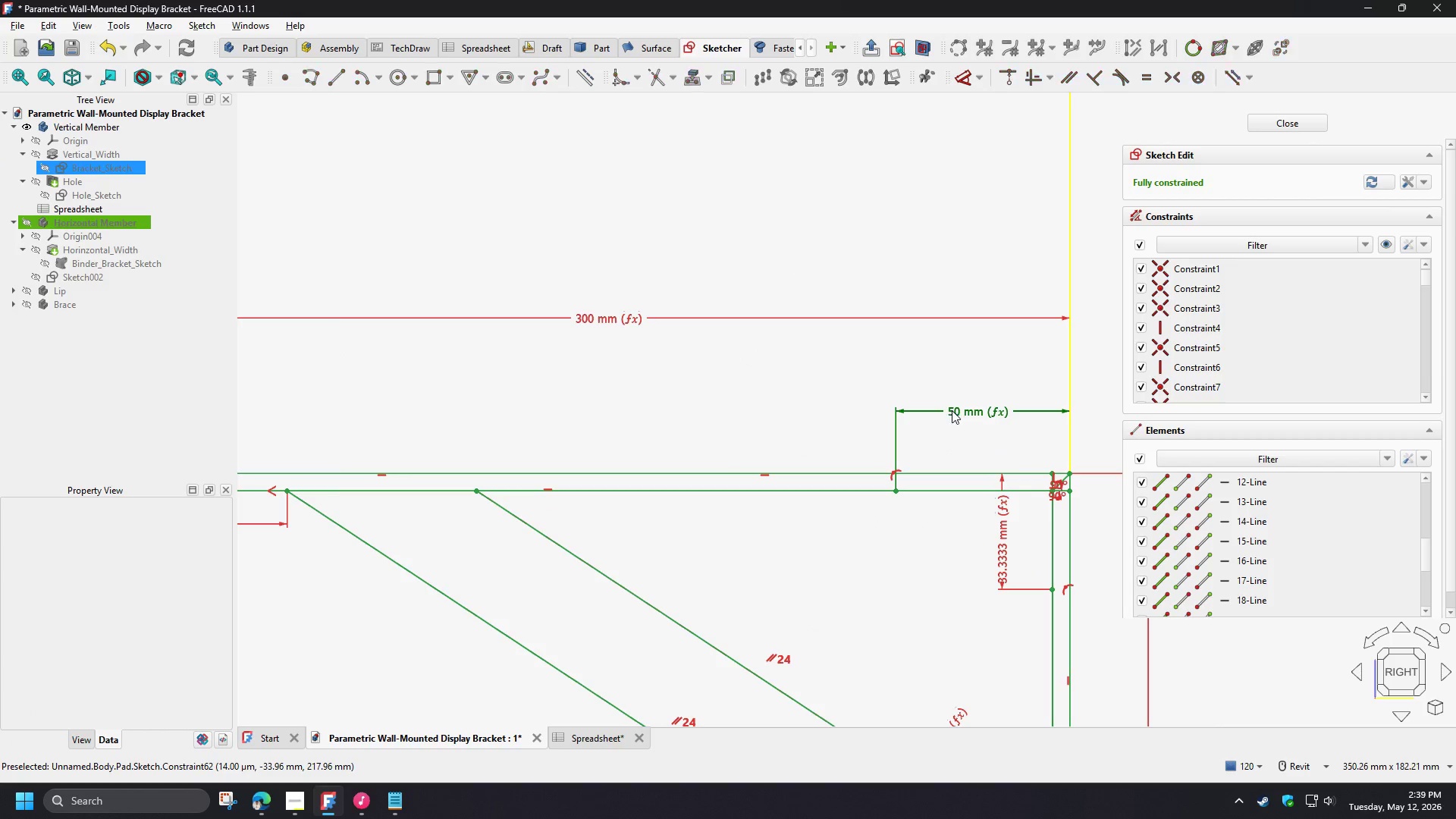 
scroll: coordinate [961, 435], scroll_direction: up, amount: 2.0
 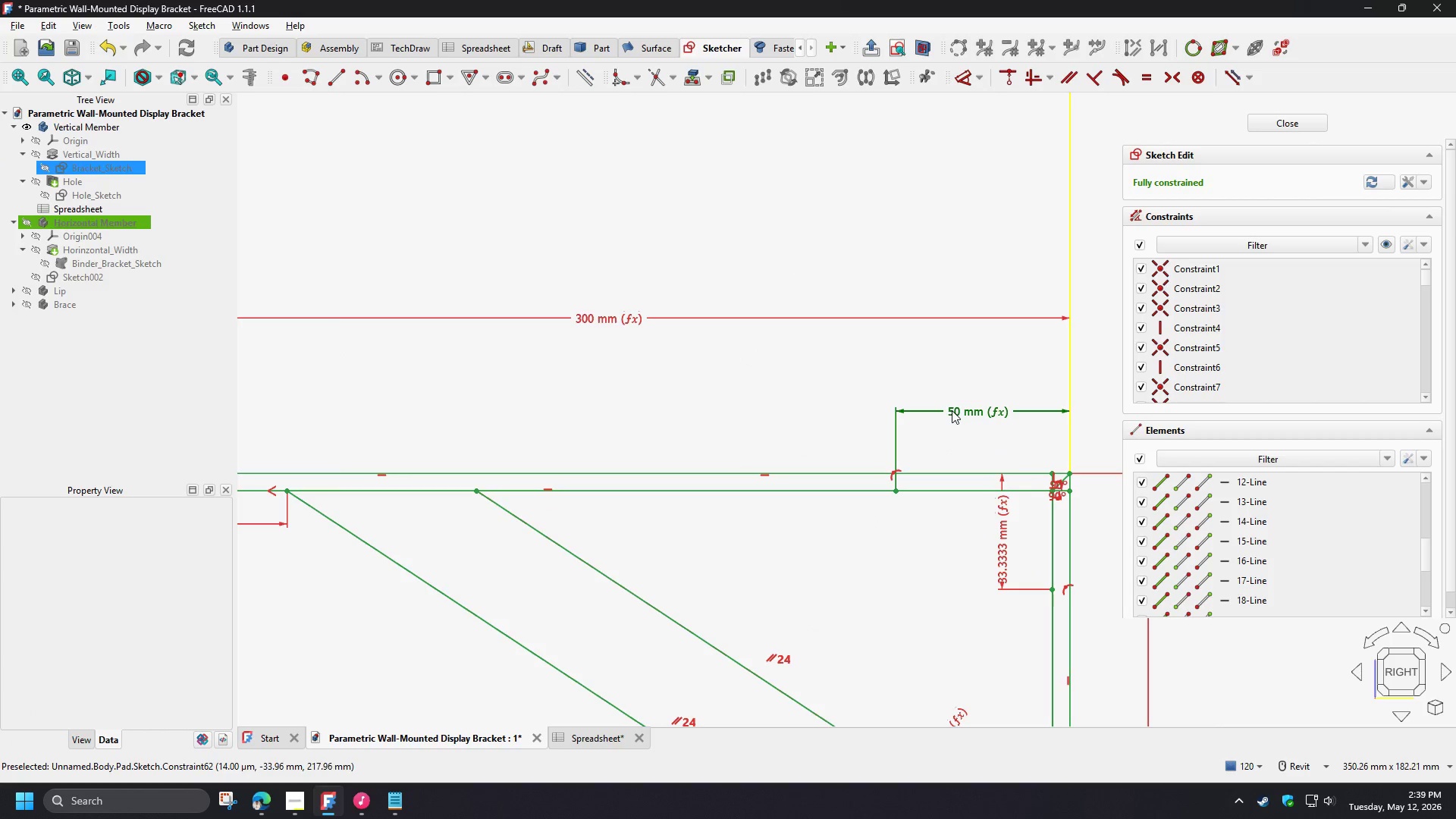 
double_click([952, 410])
 